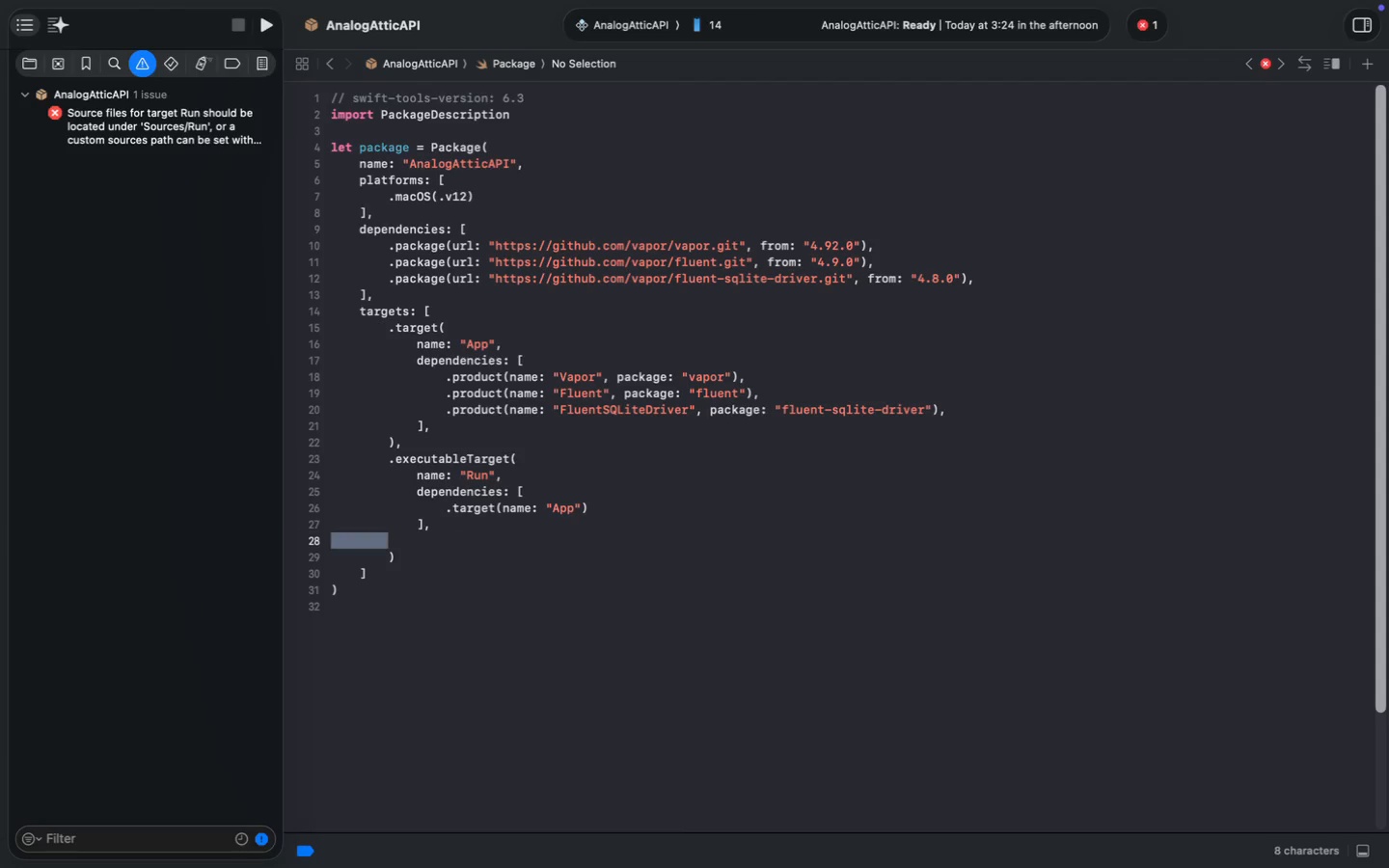 
key(Meta+Z)
 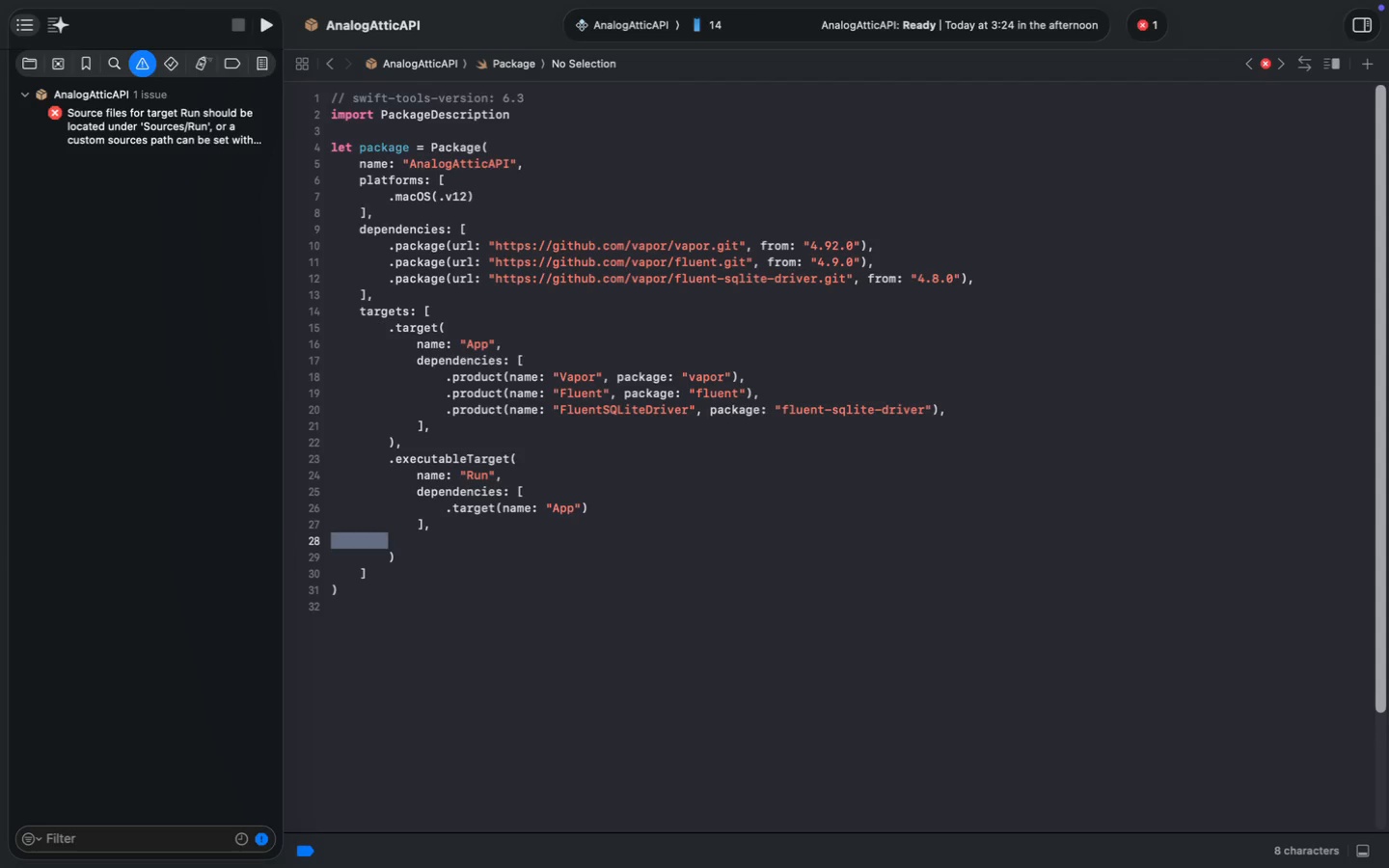 
key(Meta+Z)
 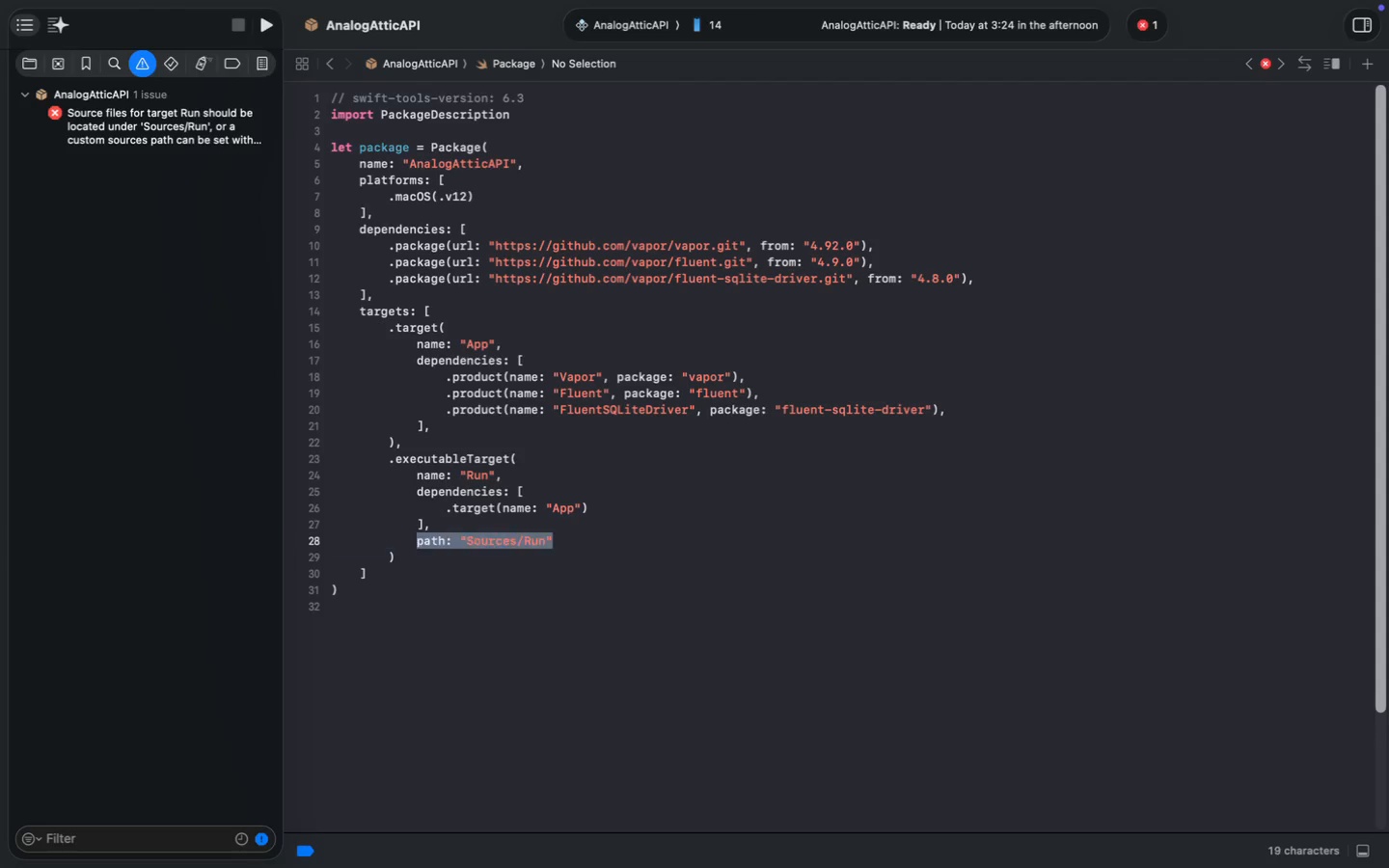 
key(Meta+Z)
 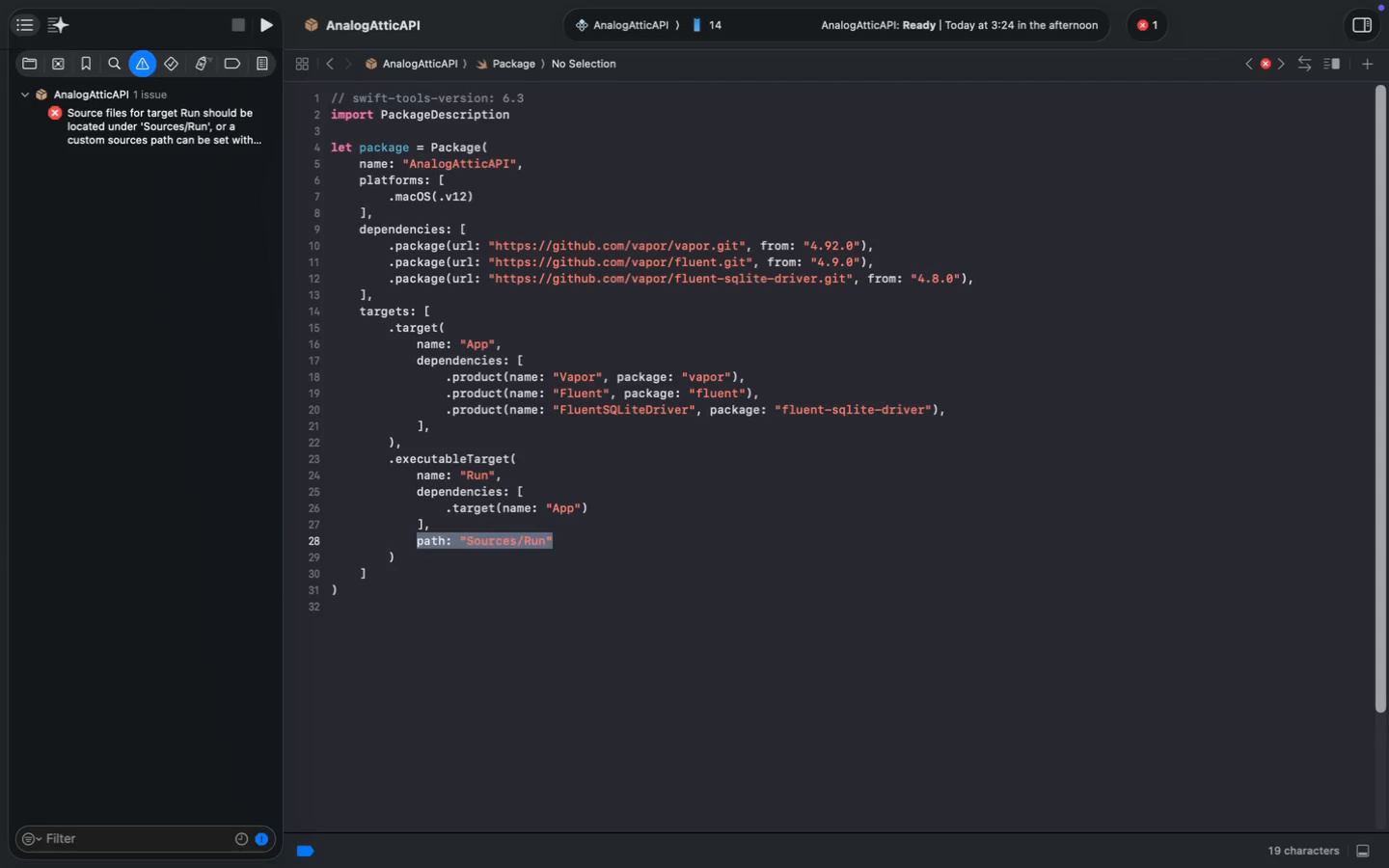 
key(Meta+Z)
 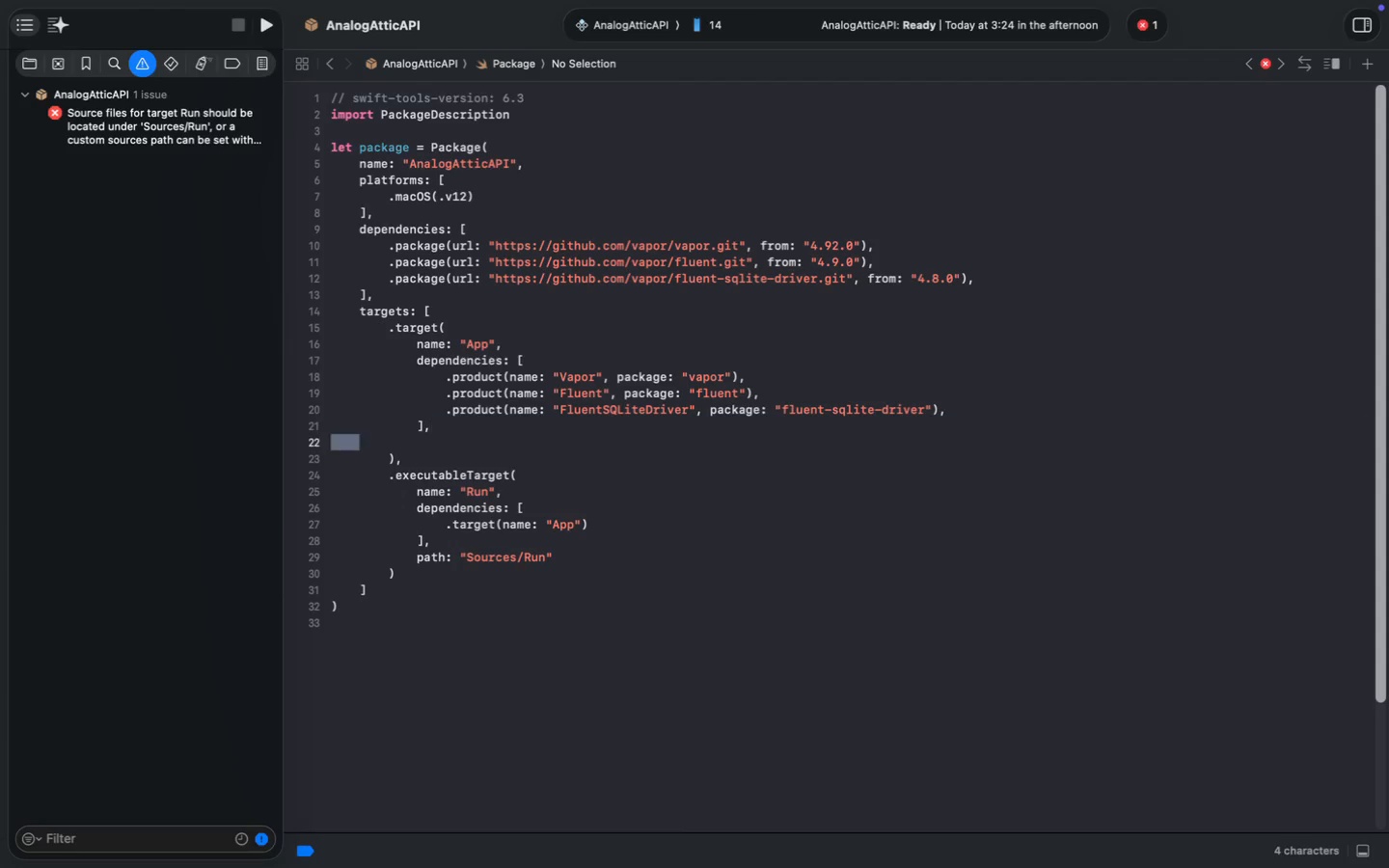 
key(Meta+Z)
 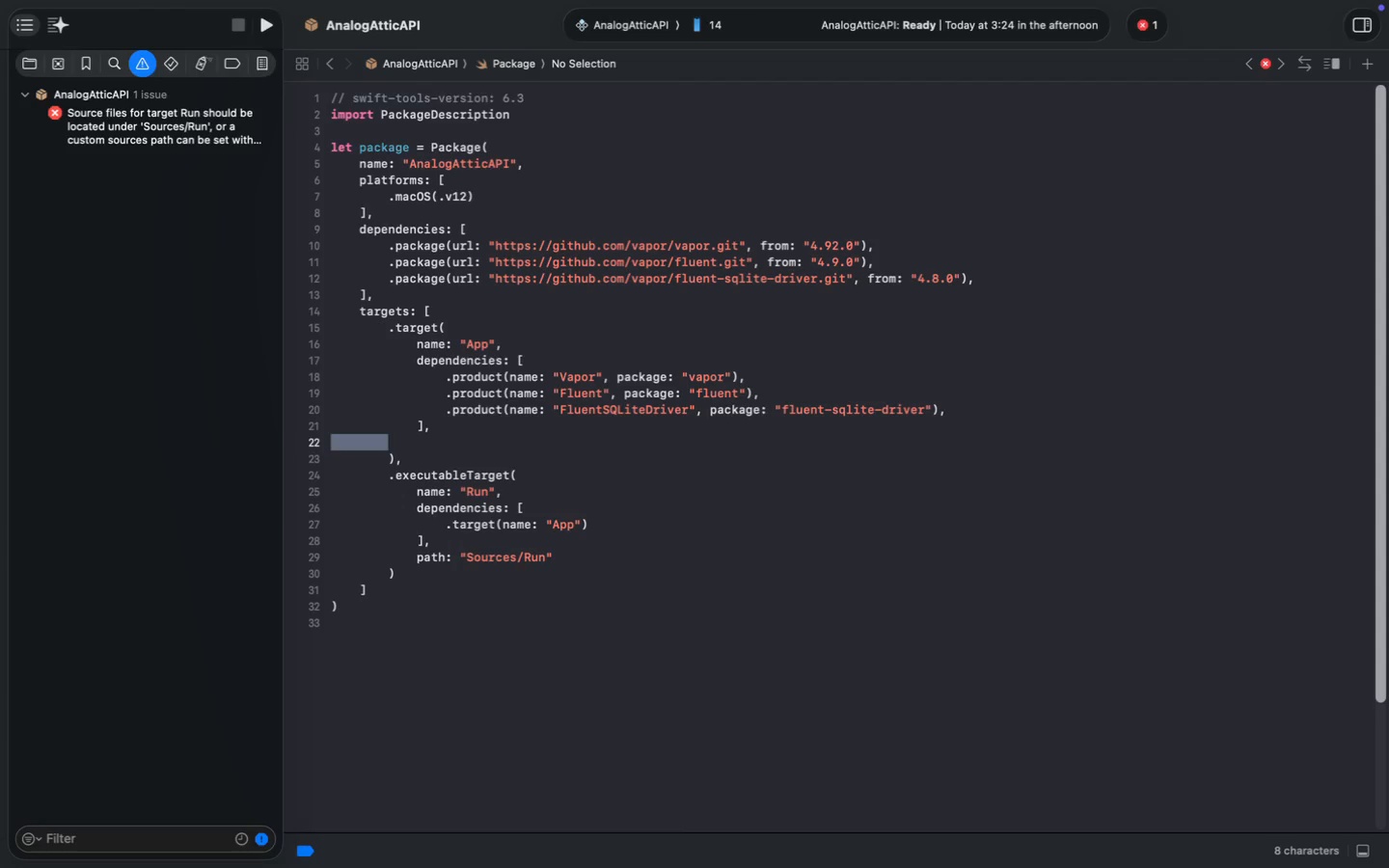 
key(Meta+Z)
 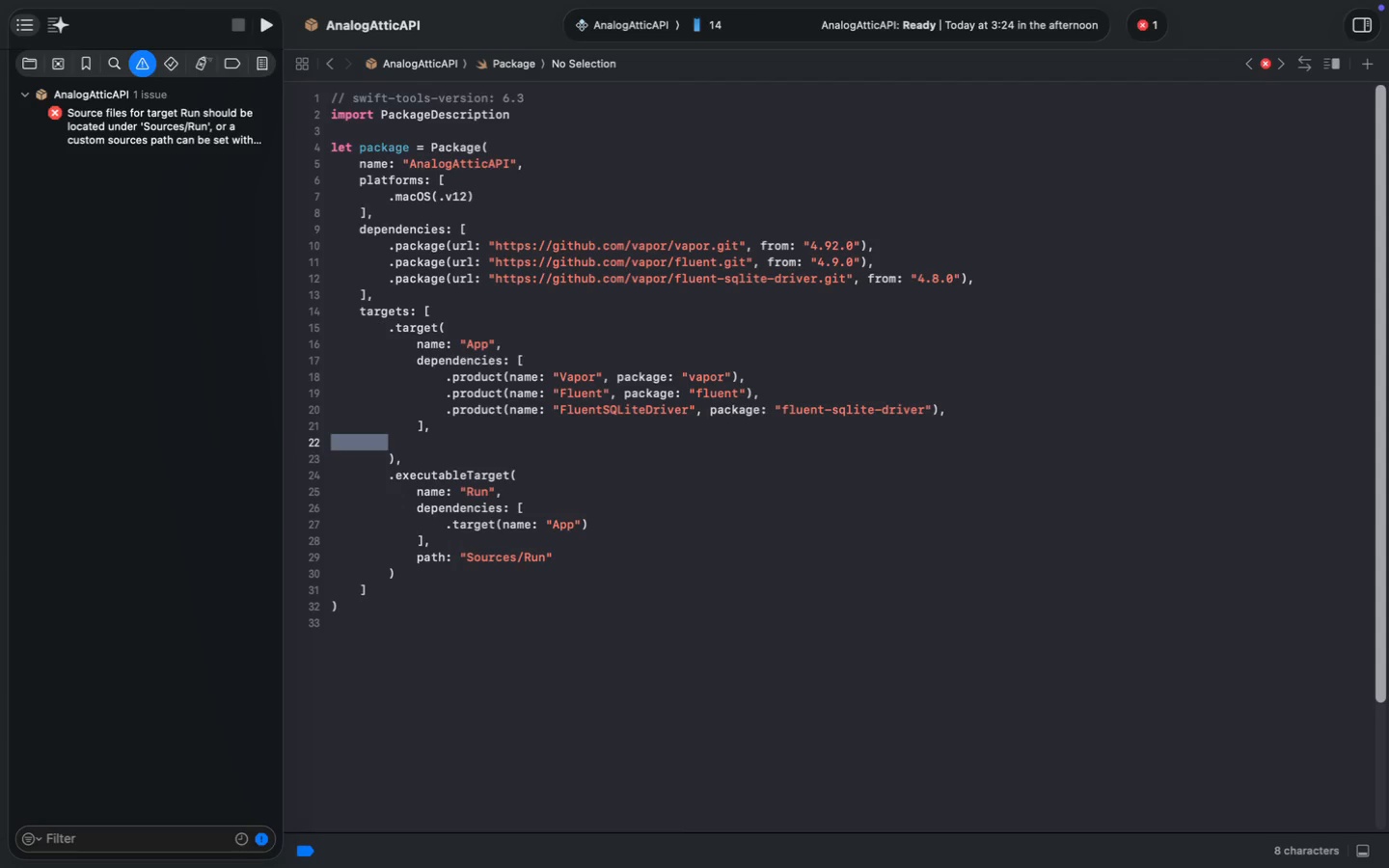 
key(Meta+Z)
 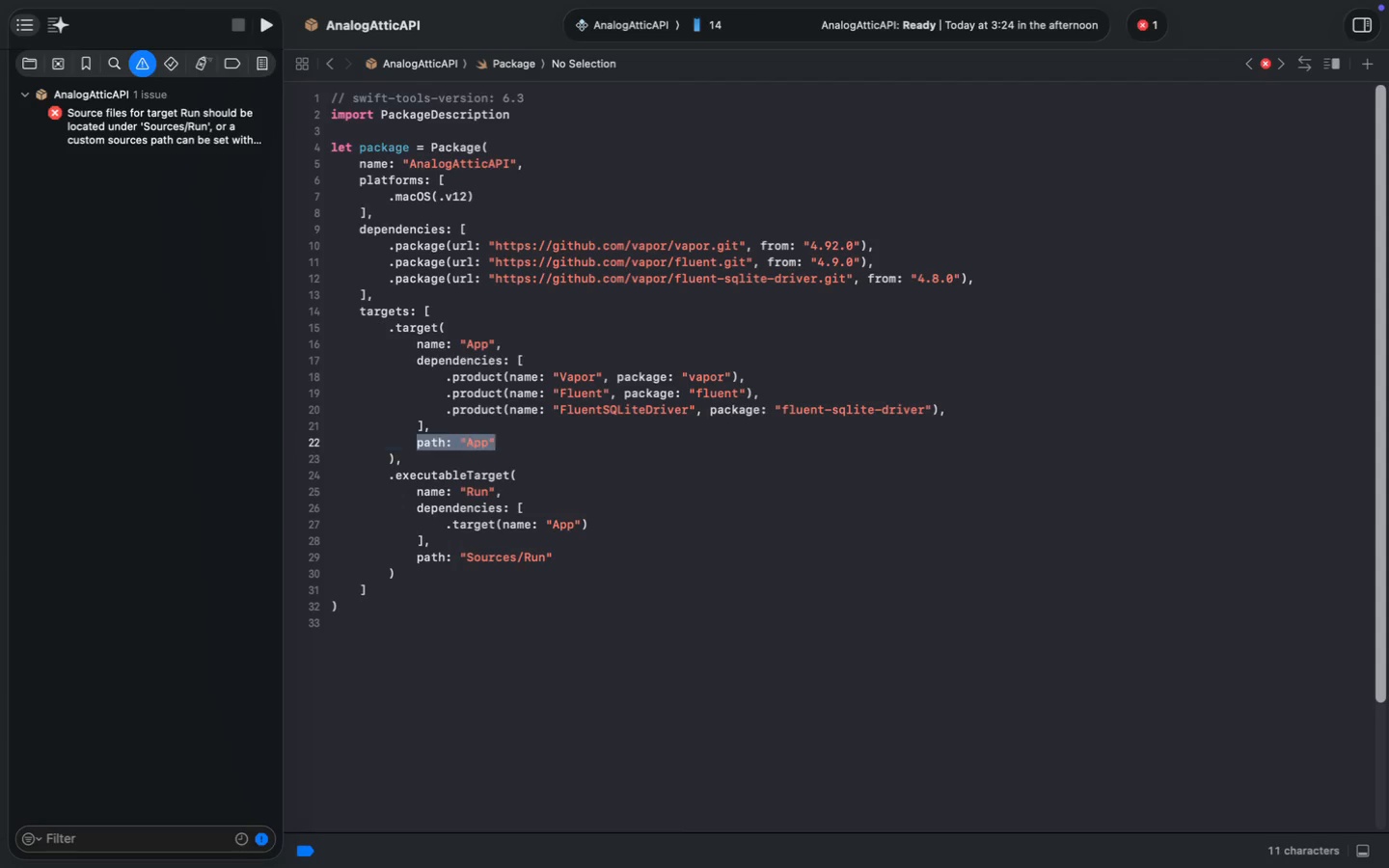 
key(Meta+Z)
 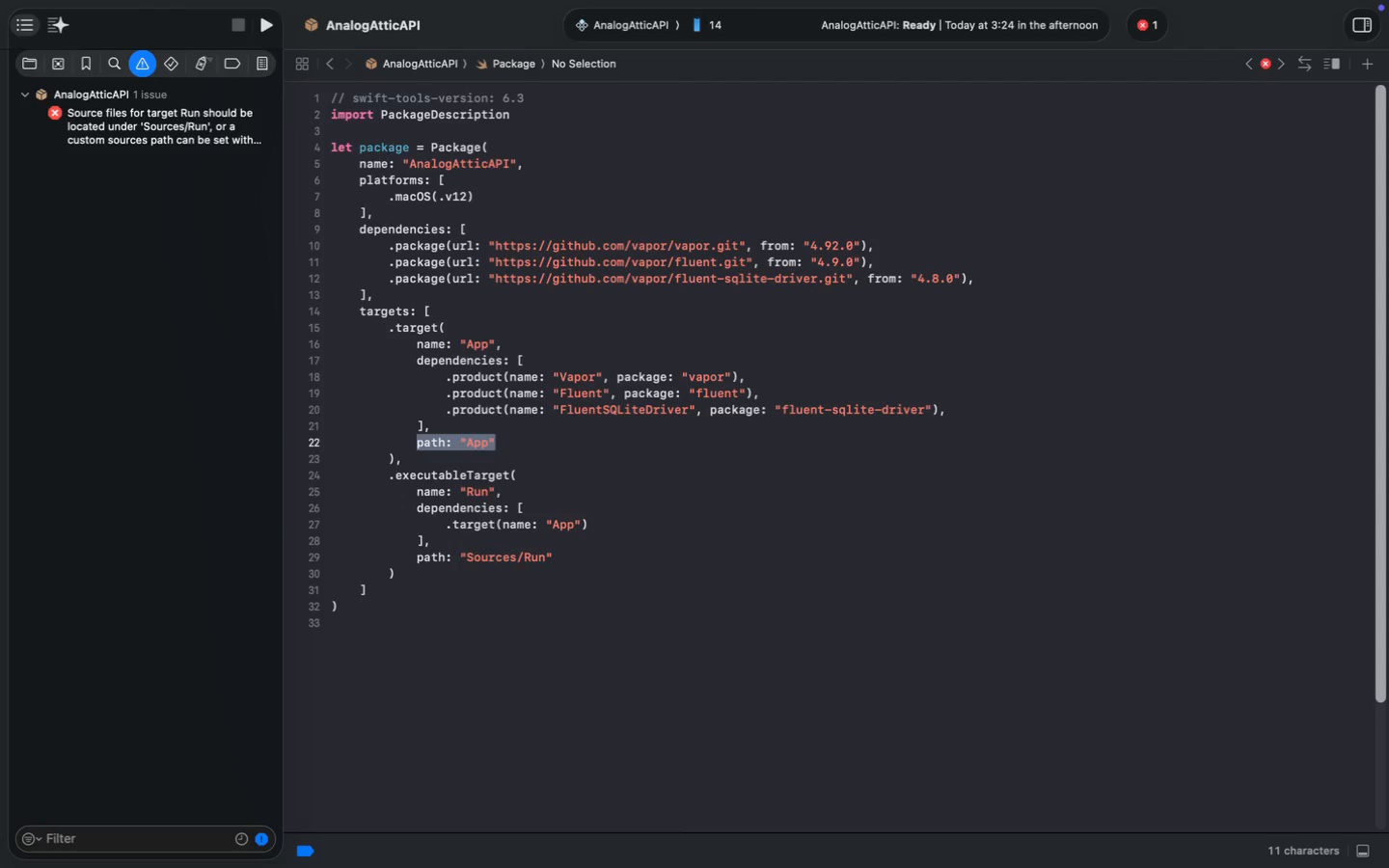 
key(Meta+S)
 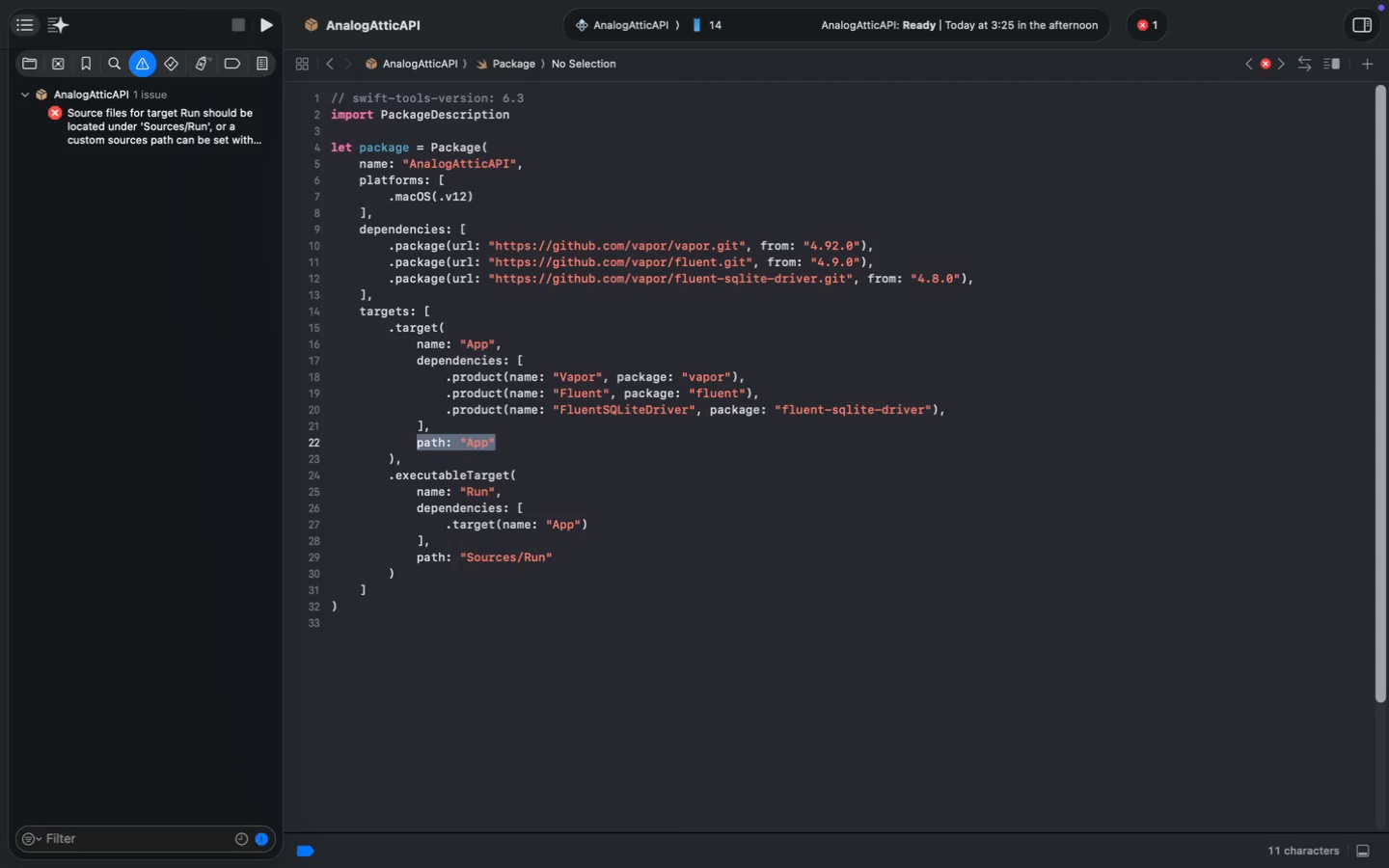 
key(Meta+S)
 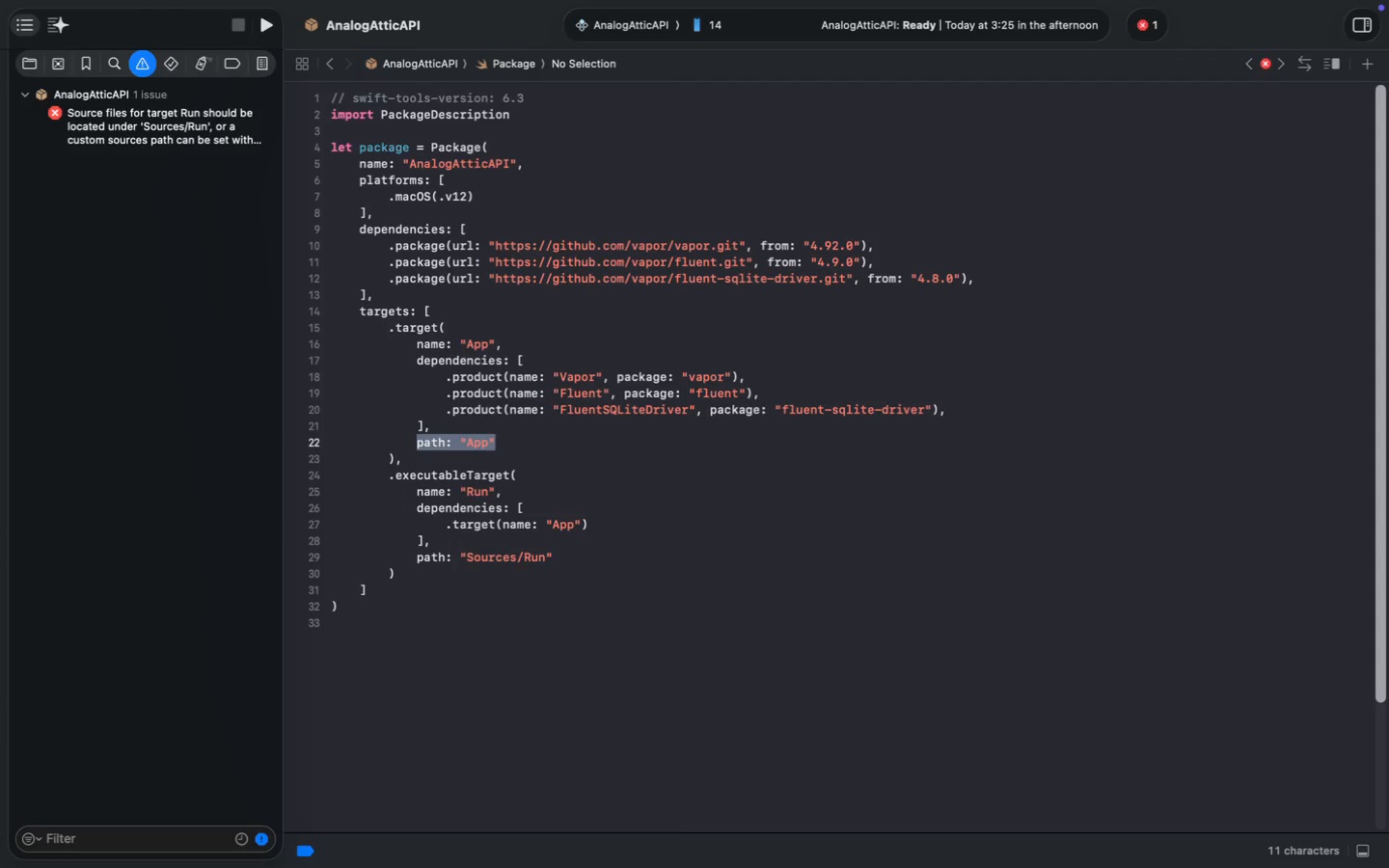 
key(Meta+S)
 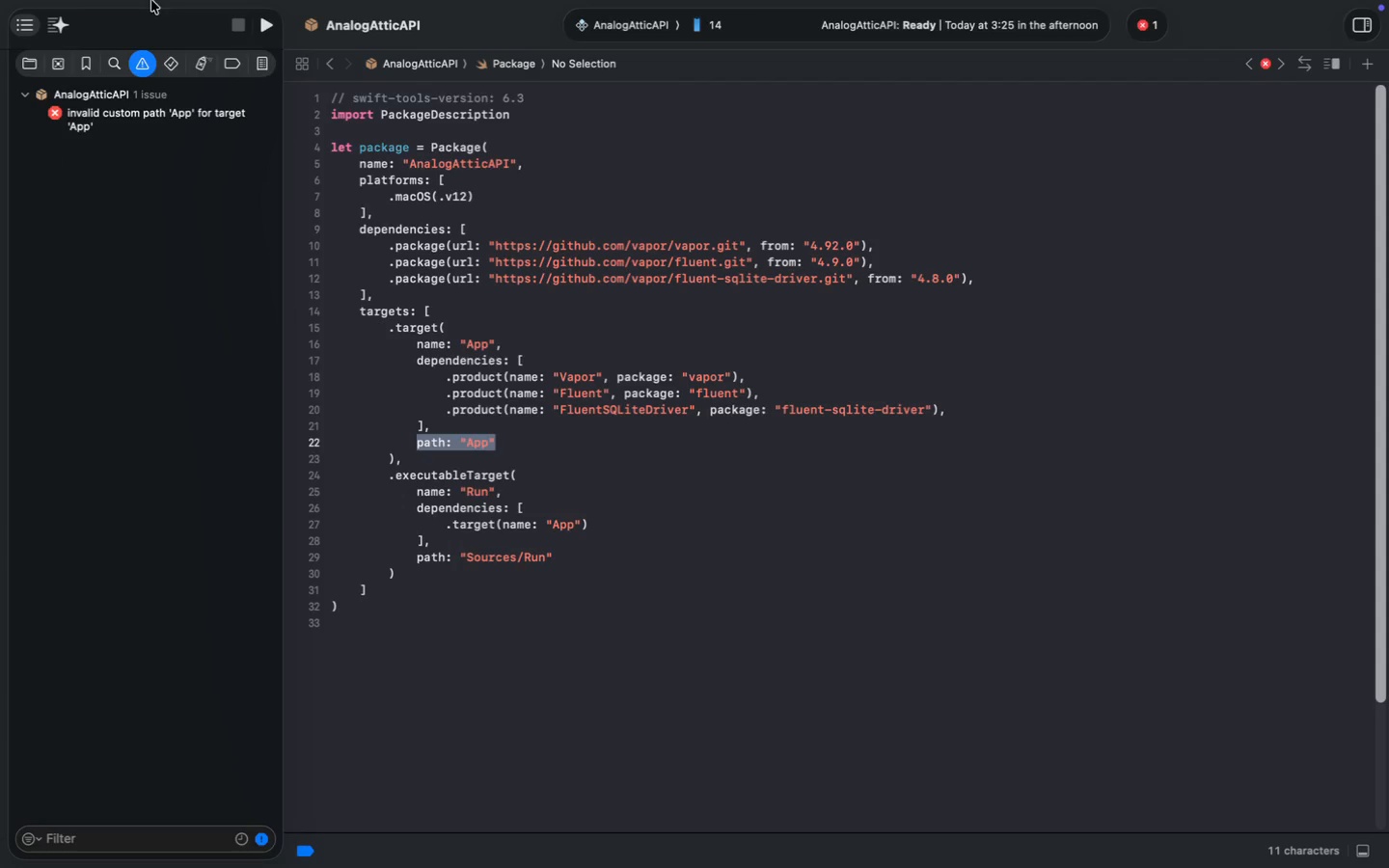 
wait(5.08)
 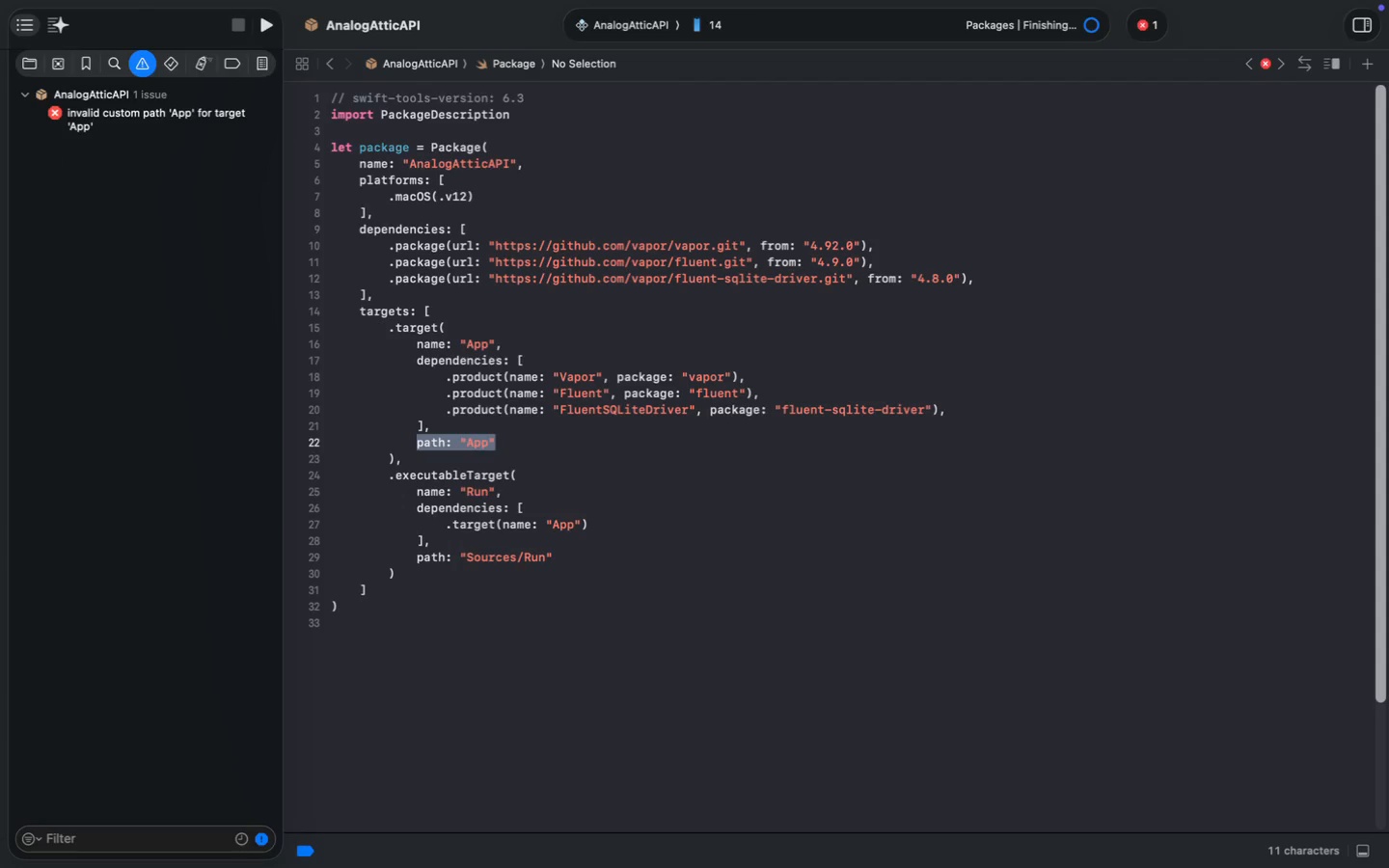 
left_click([29, 68])
 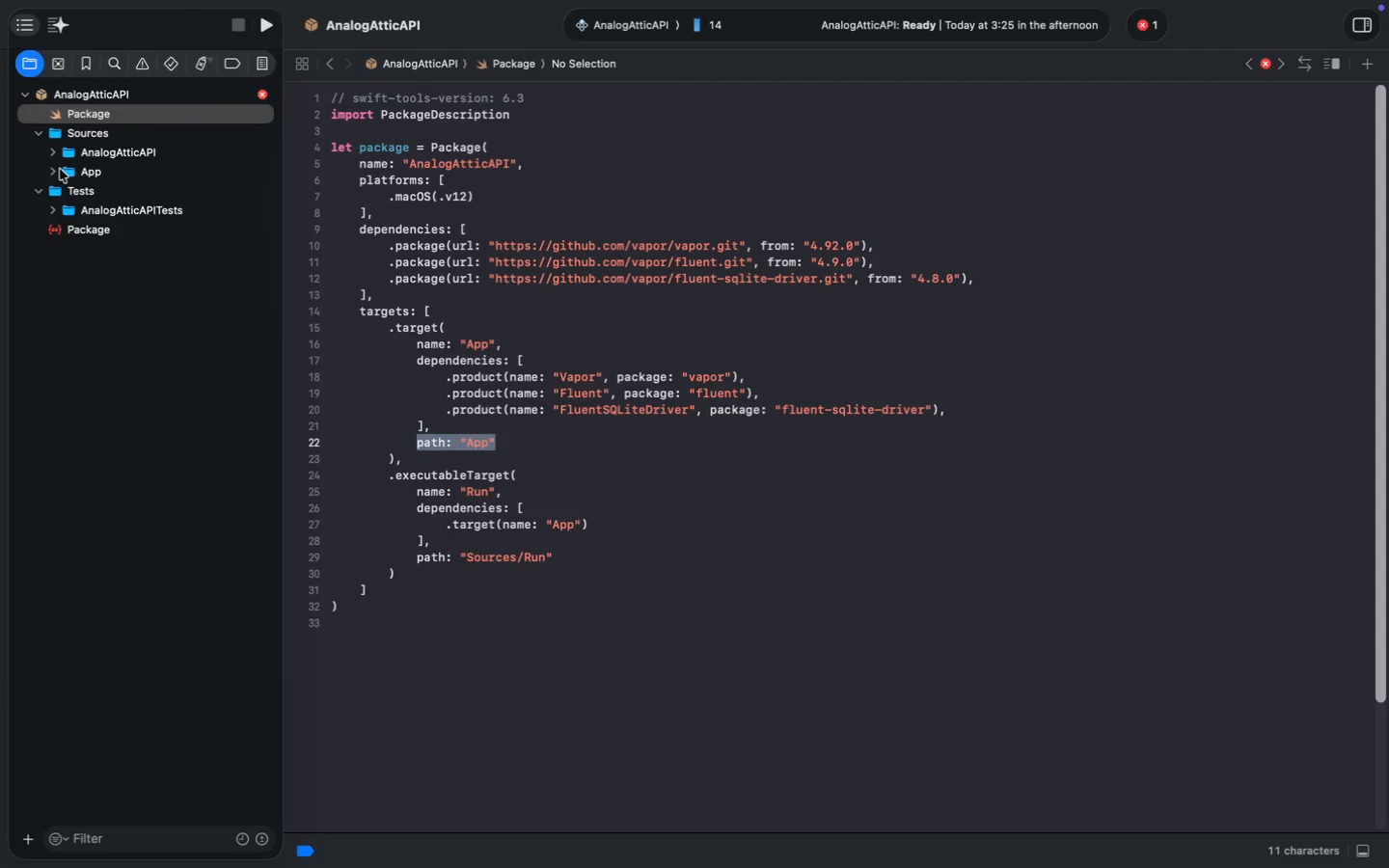 
left_click([54, 150])
 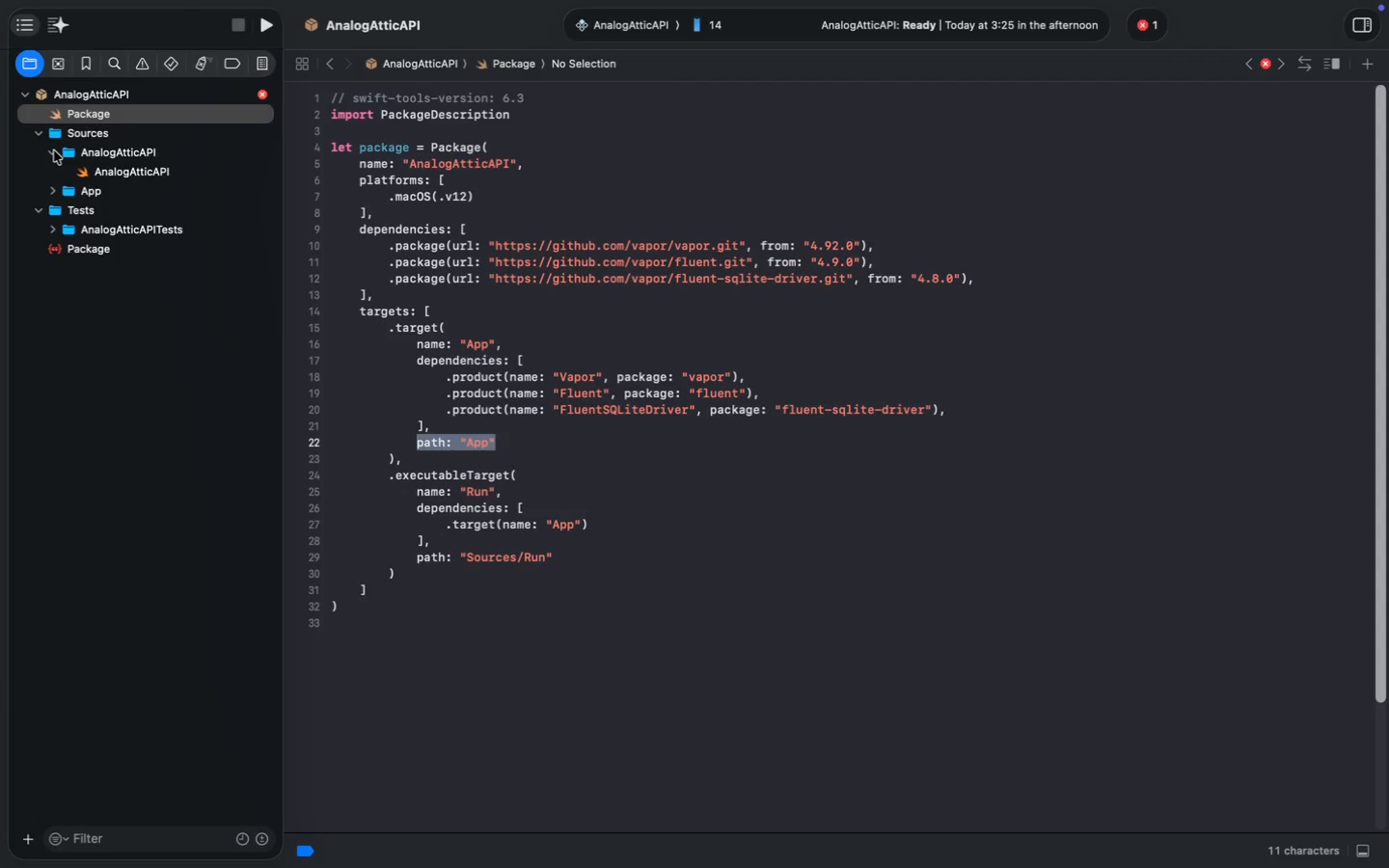 
left_click([54, 150])
 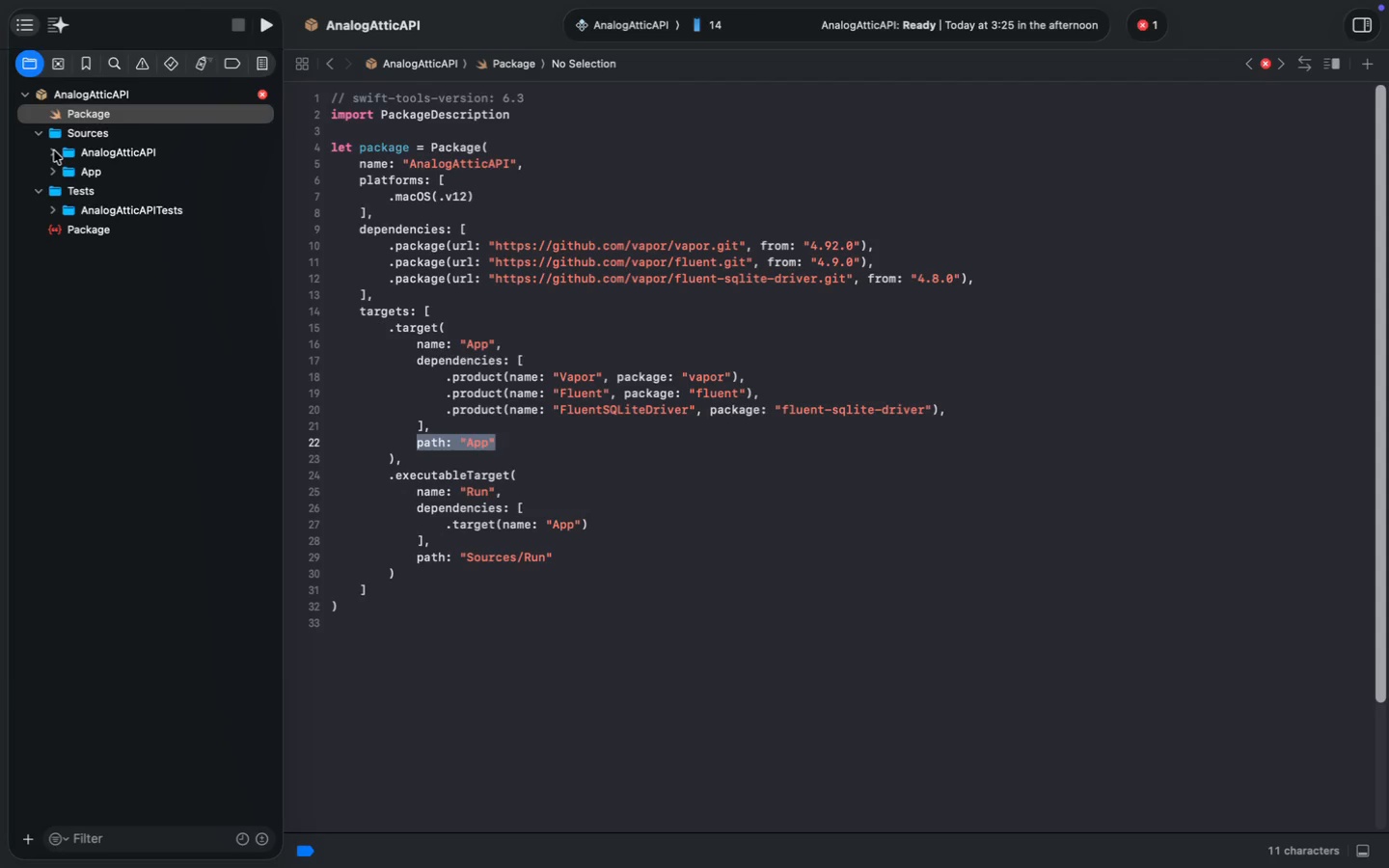 
left_click([54, 150])
 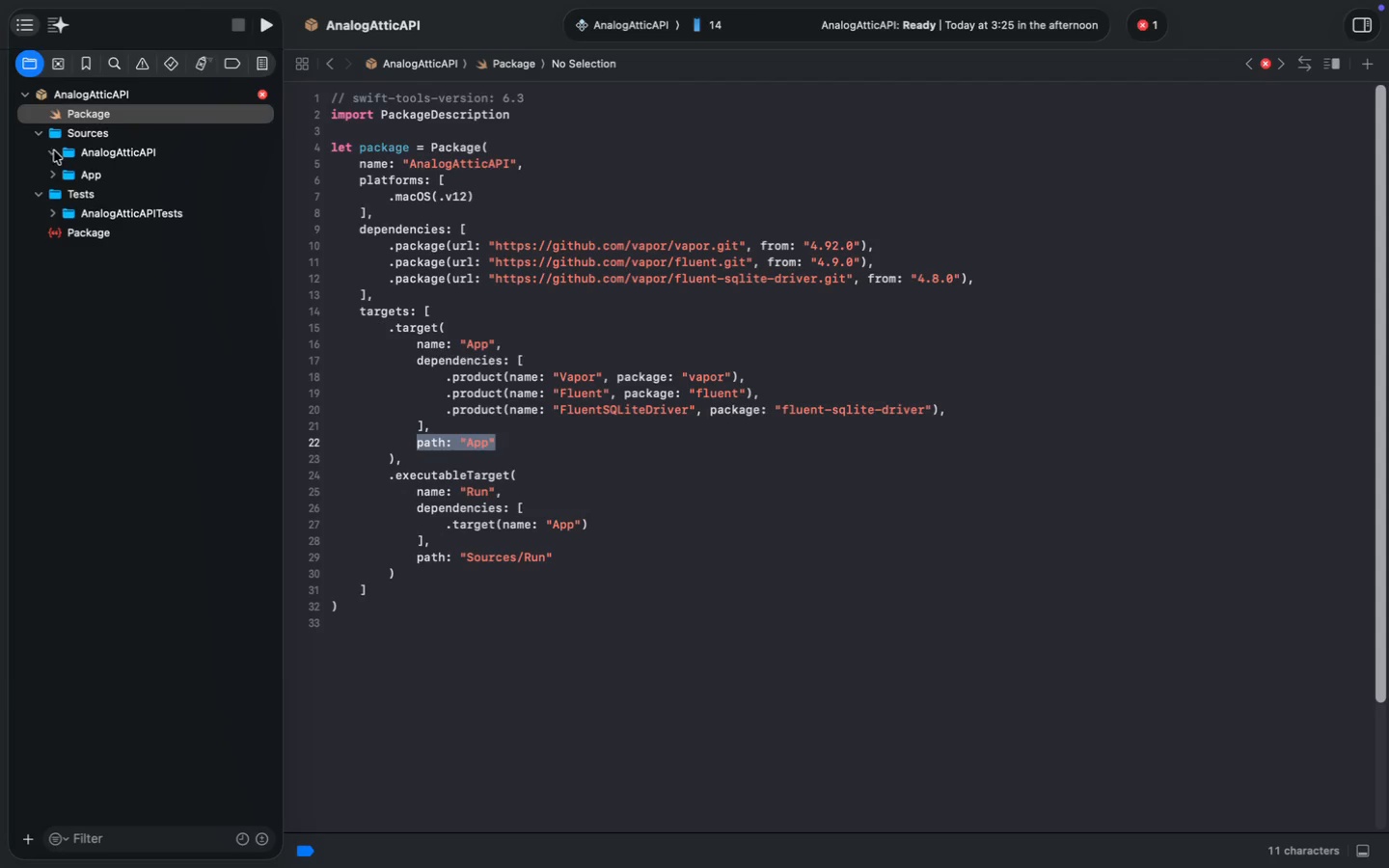 
left_click([111, 176])
 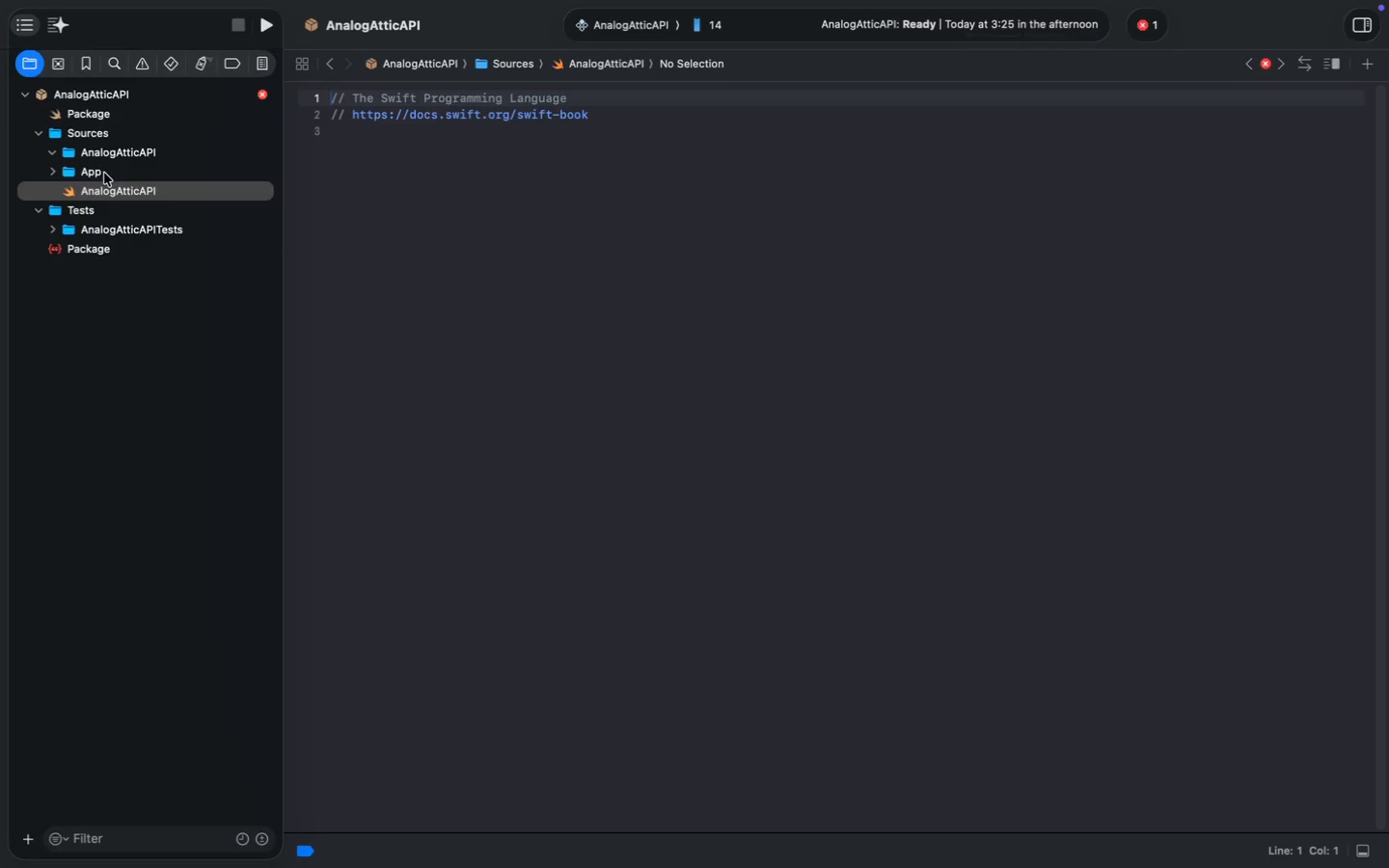 
left_click_drag(start_coordinate=[118, 176], to_coordinate=[102, 142])
 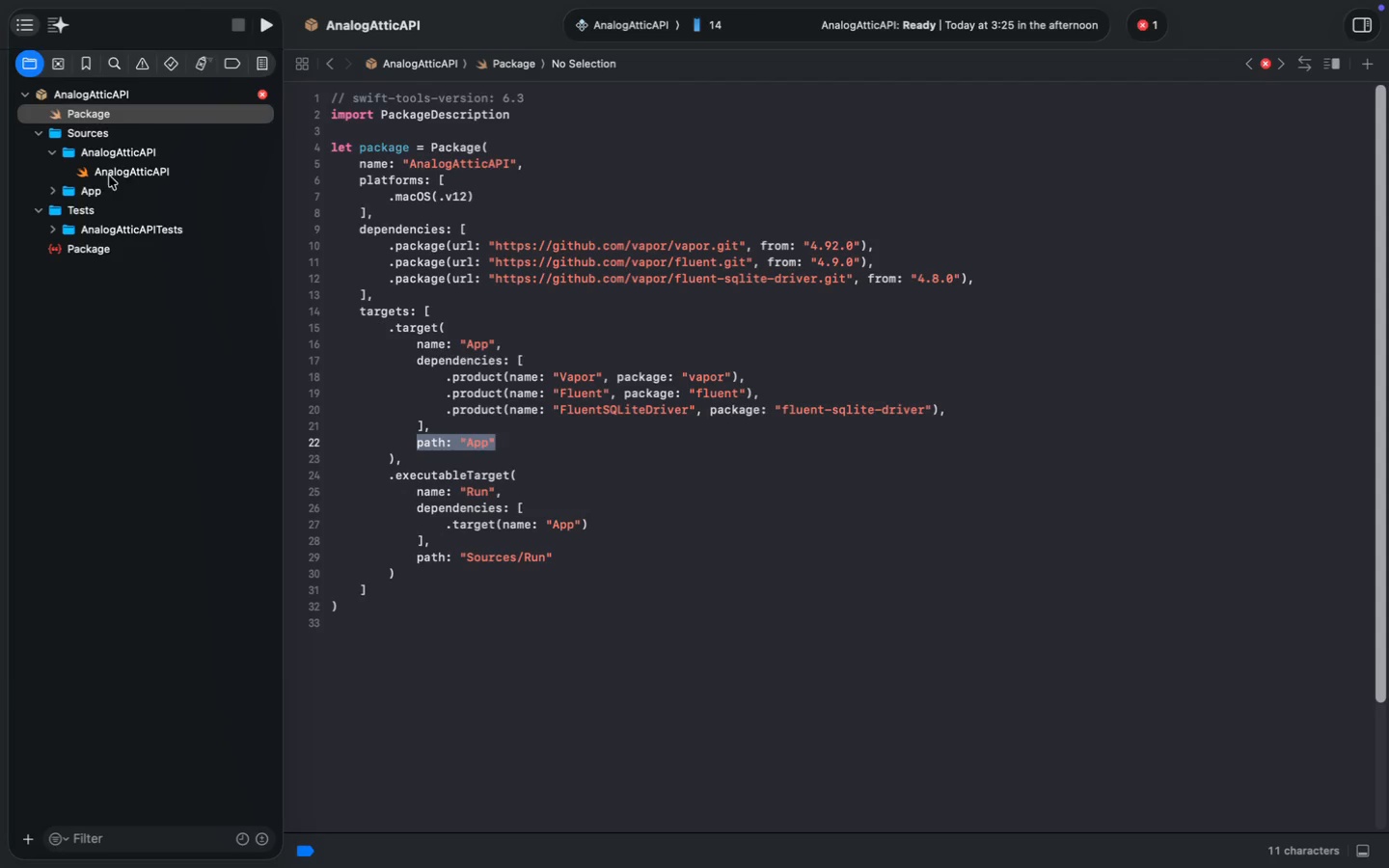 
left_click([109, 153])
 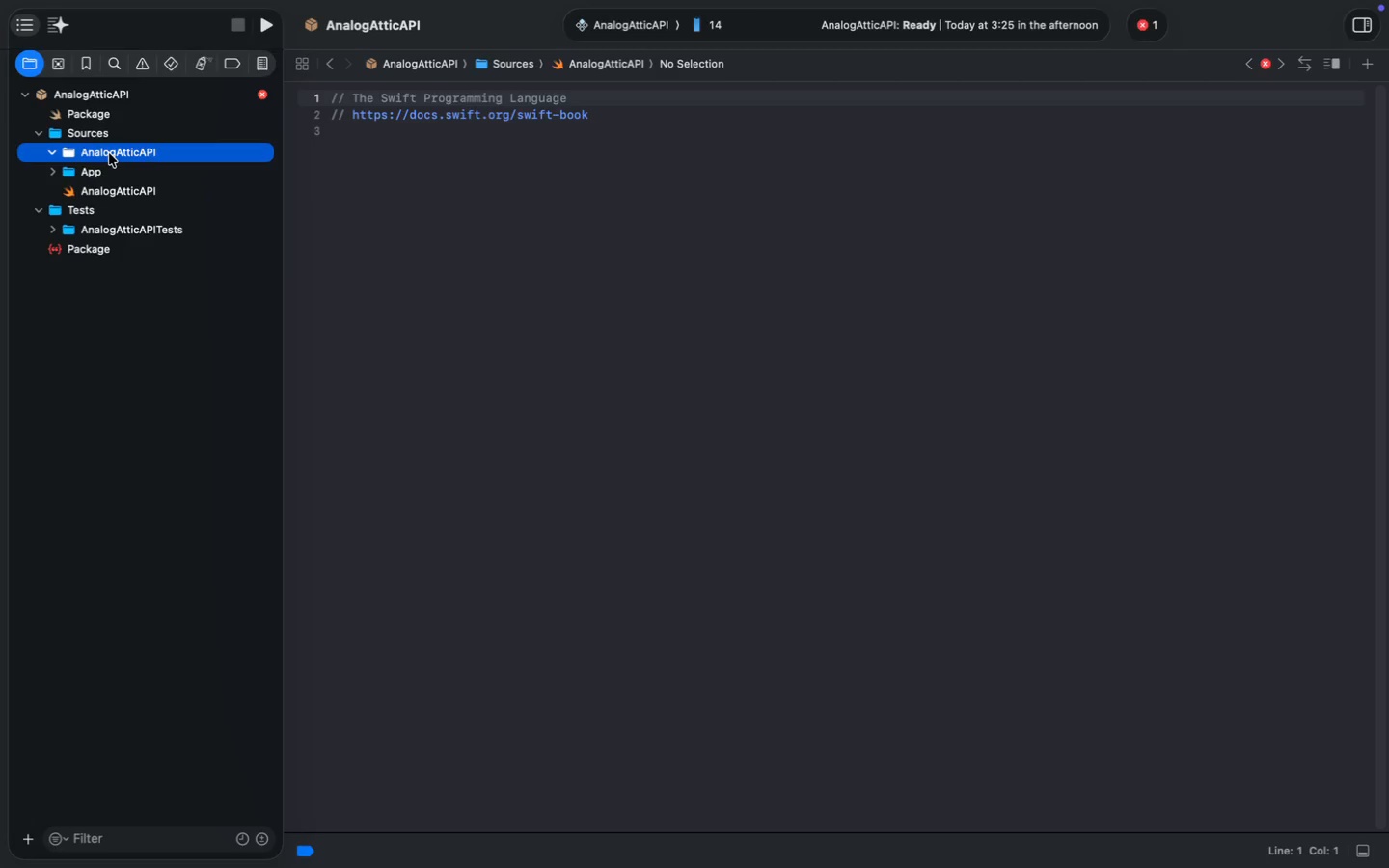 
key(Backspace)
 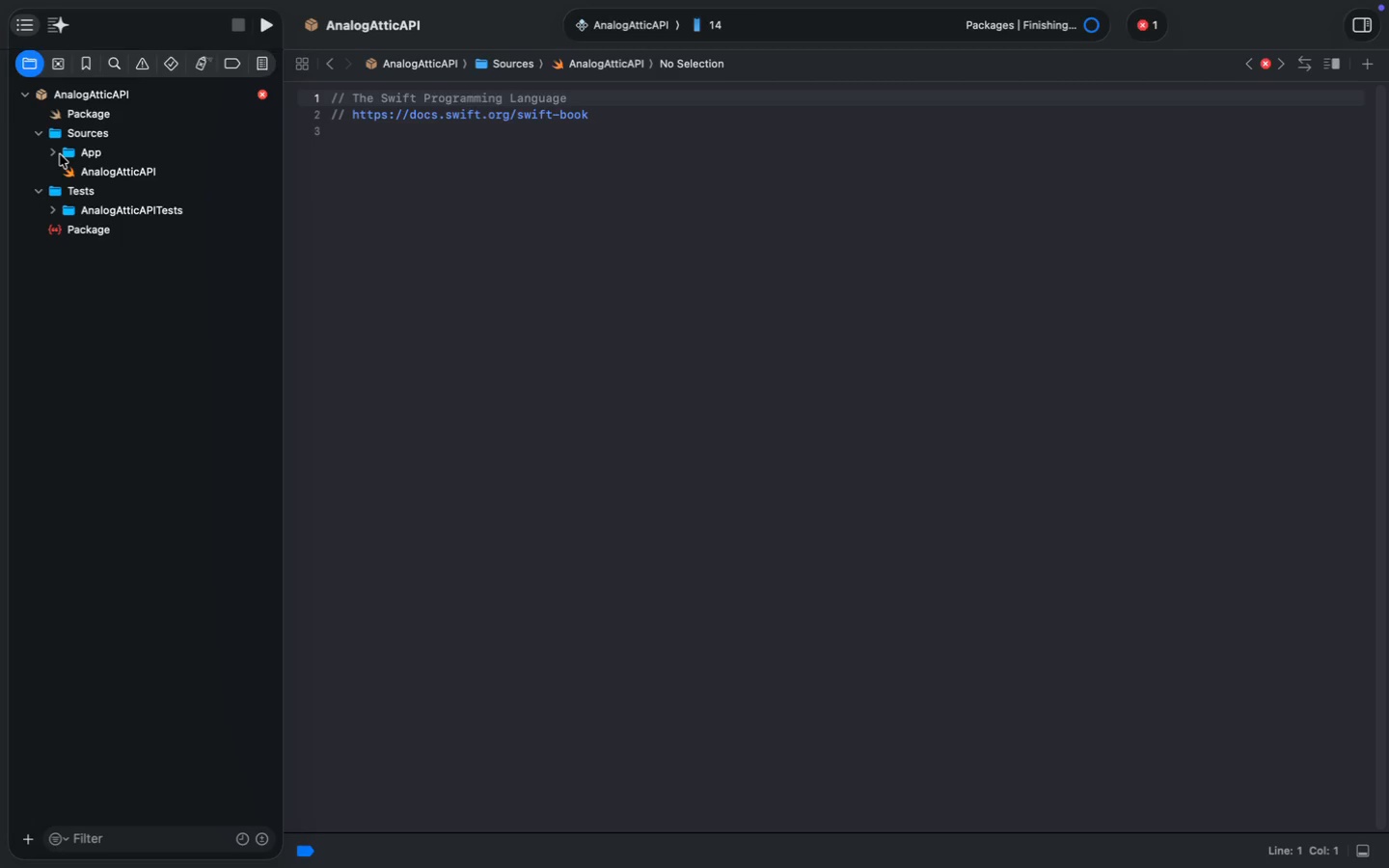 
left_click([58, 154])
 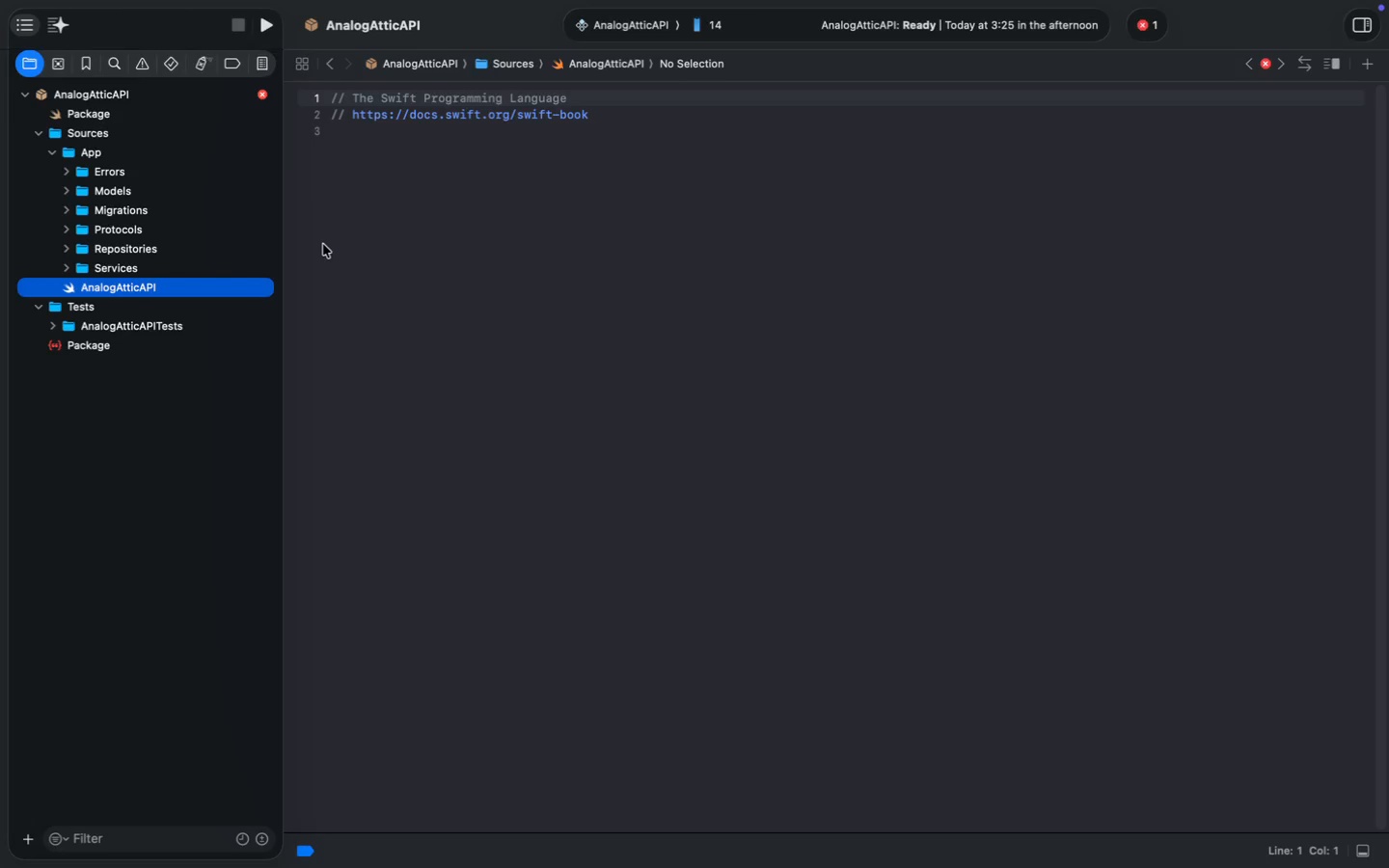 
wait(9.68)
 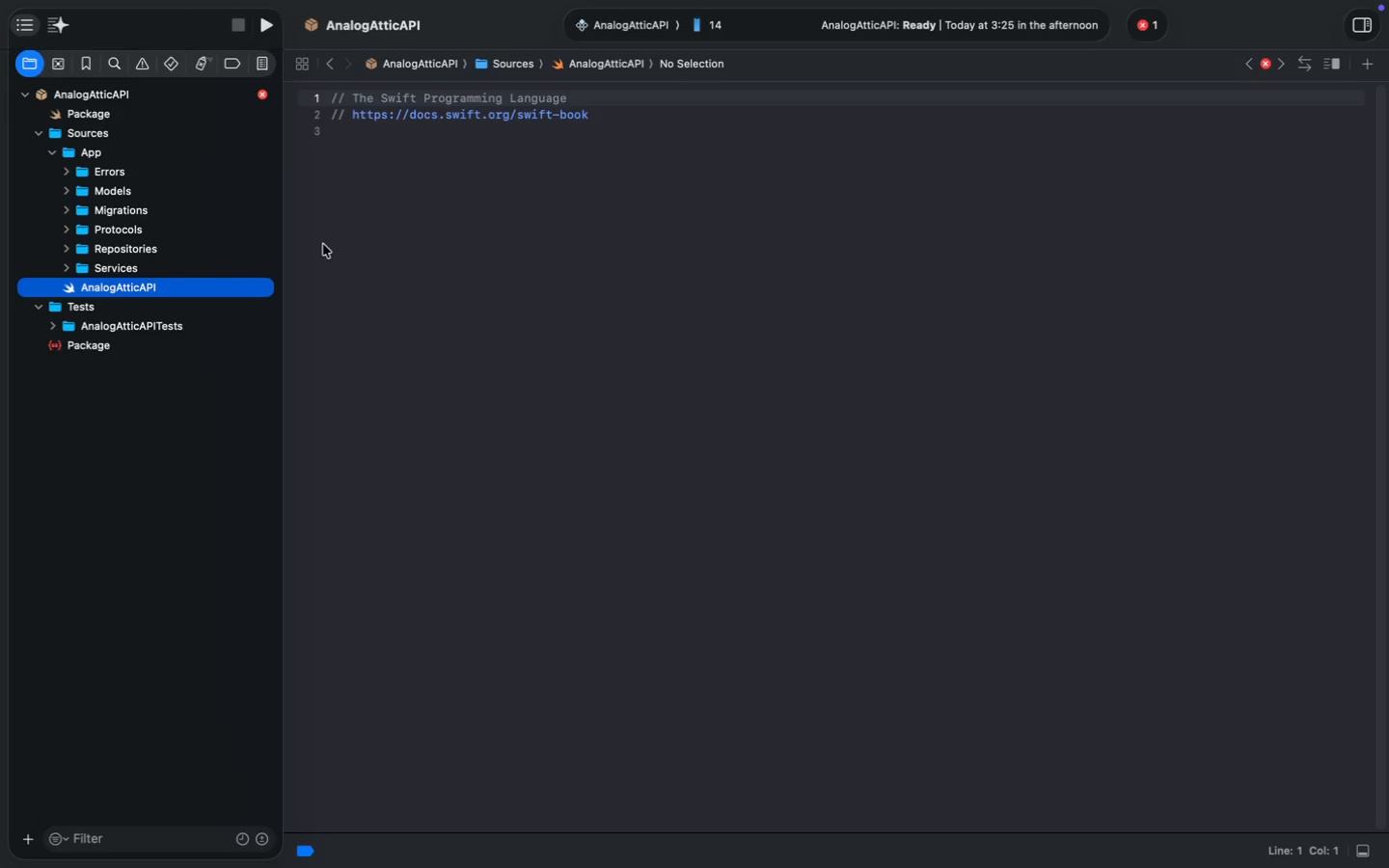 
left_click([402, 174])
 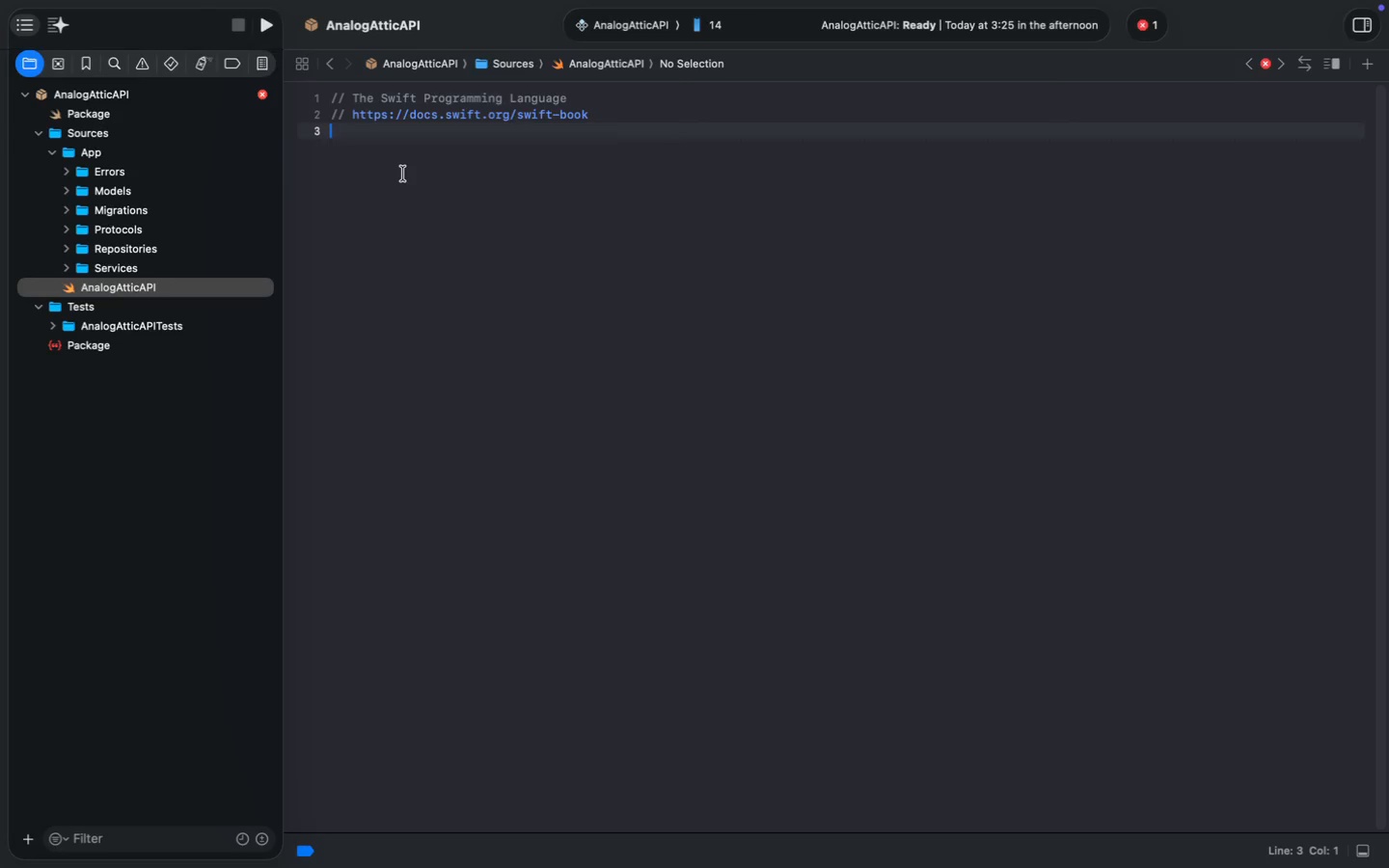 
scroll: coordinate [403, 187], scroll_direction: down, amount: 9.0
 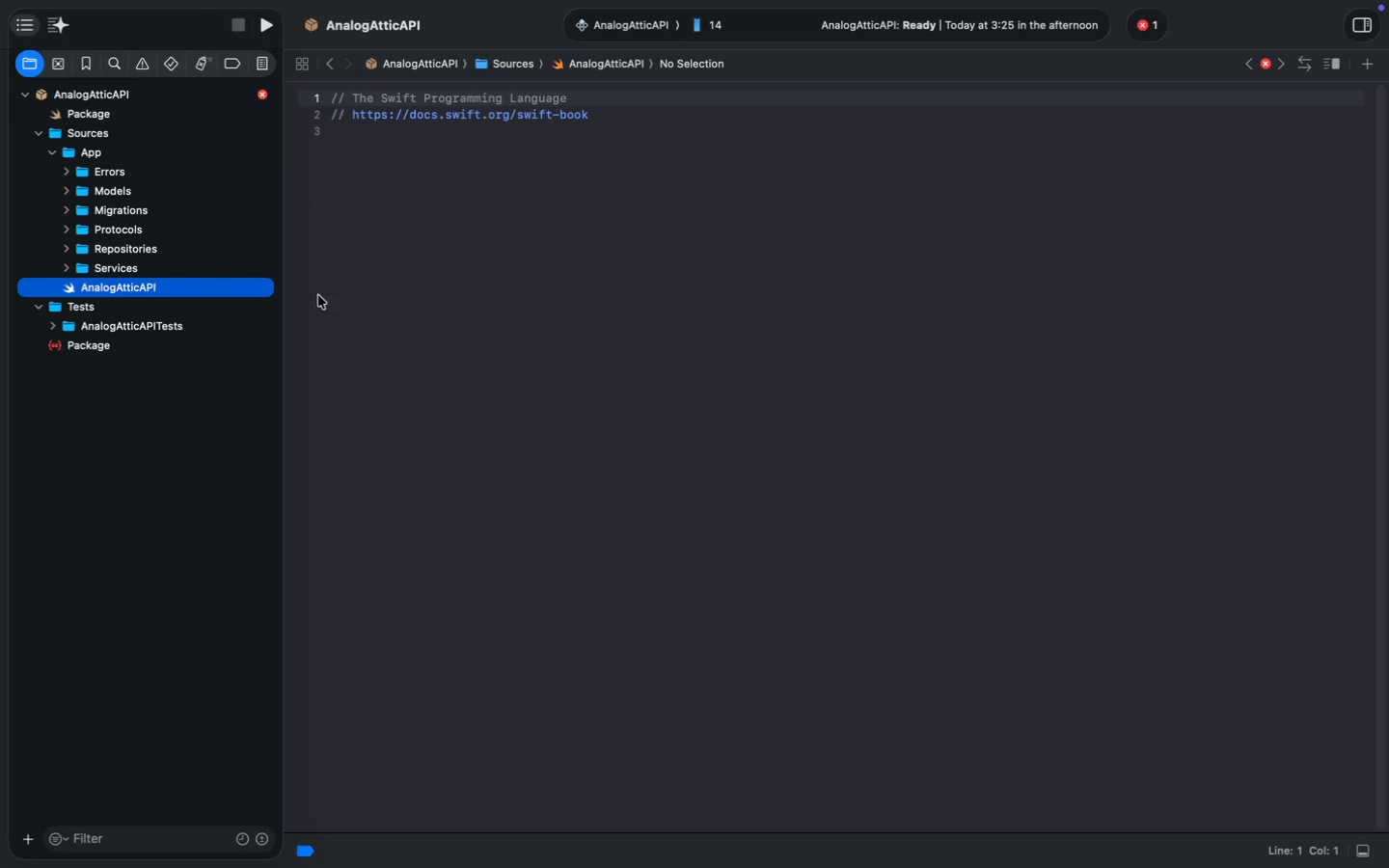 
scroll: coordinate [401, 190], scroll_direction: up, amount: 16.0
 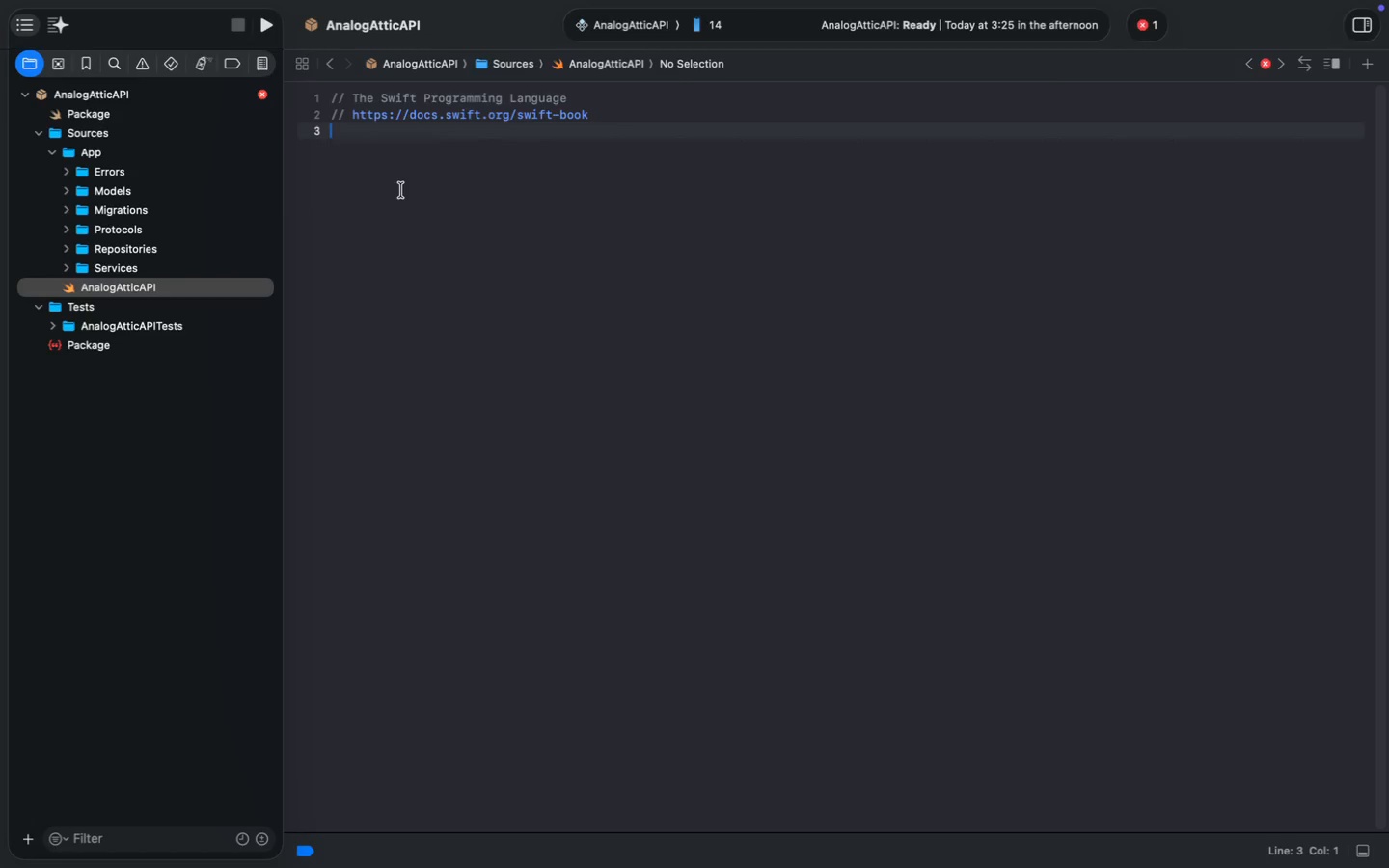 
left_click([114, 448])
 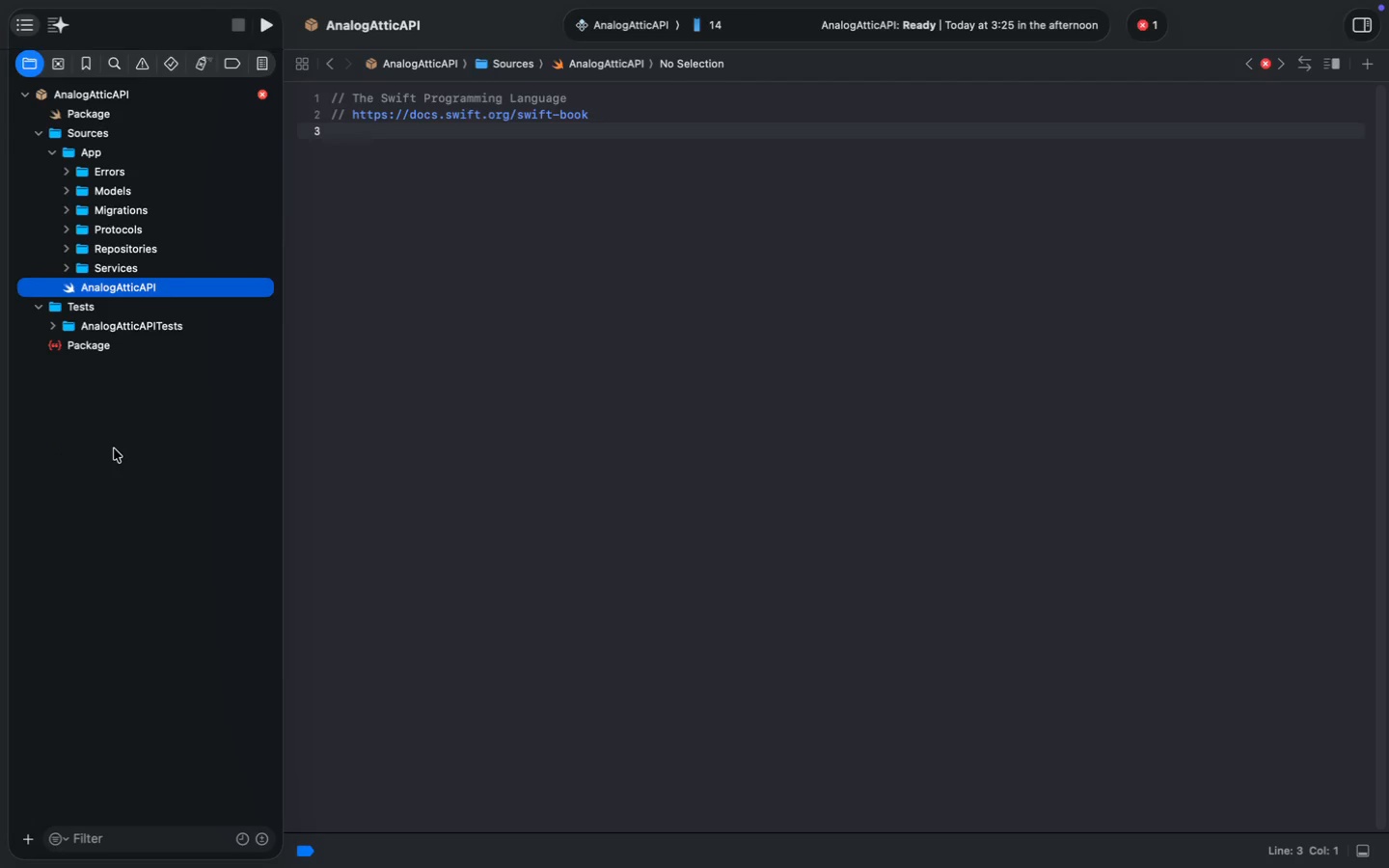 
key(Meta+A)
 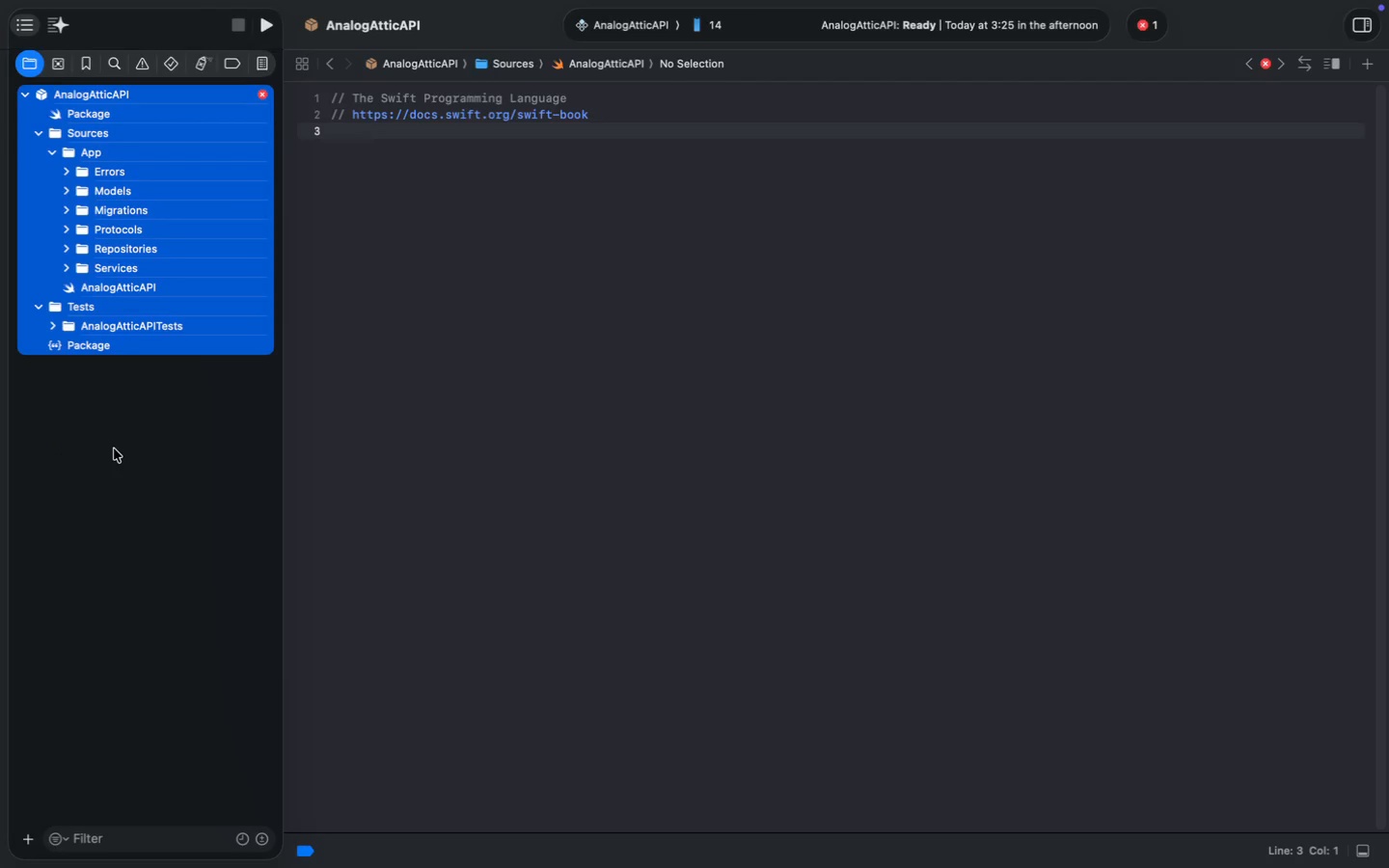 
key(Meta+C)
 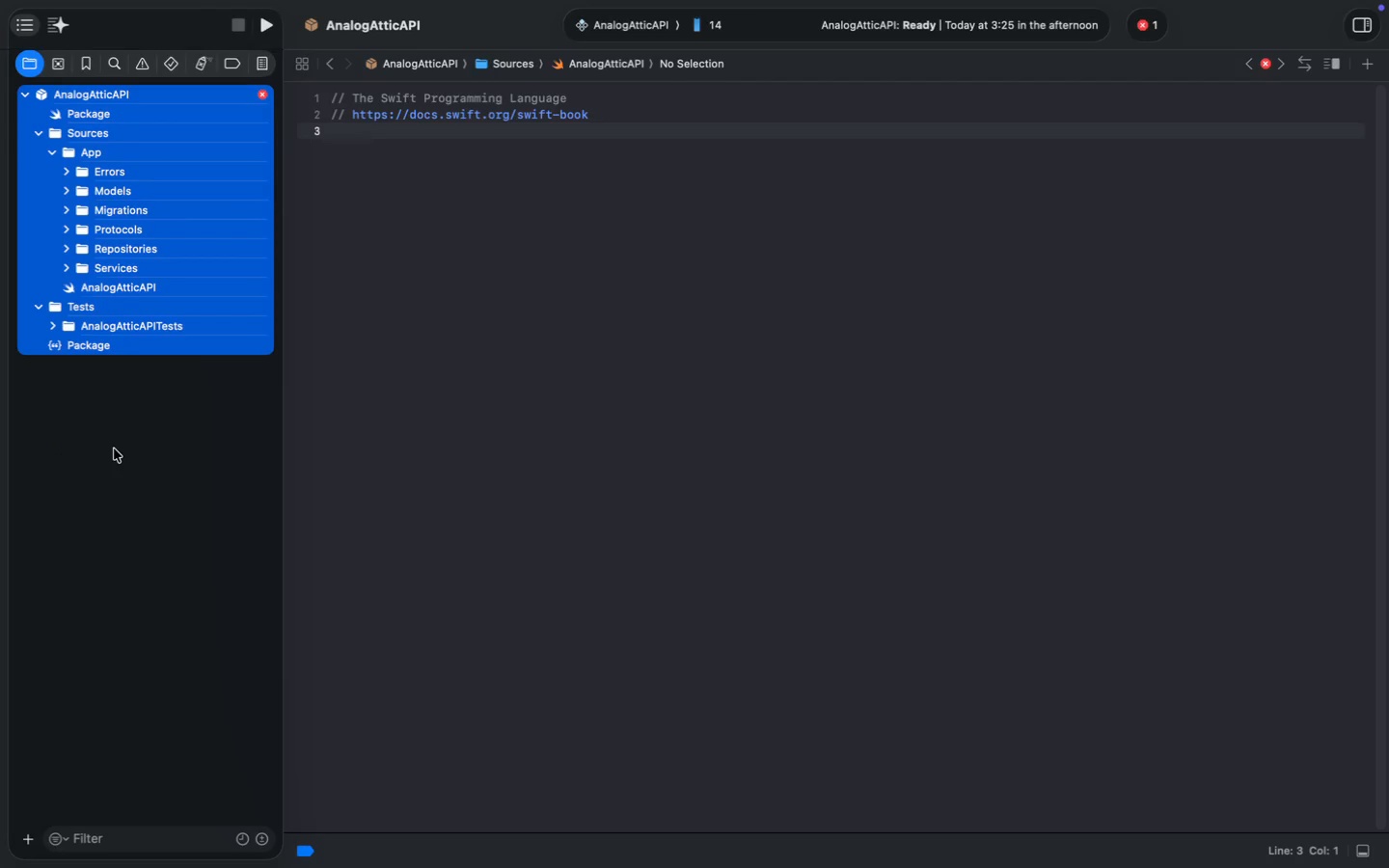 
key(Meta+C)
 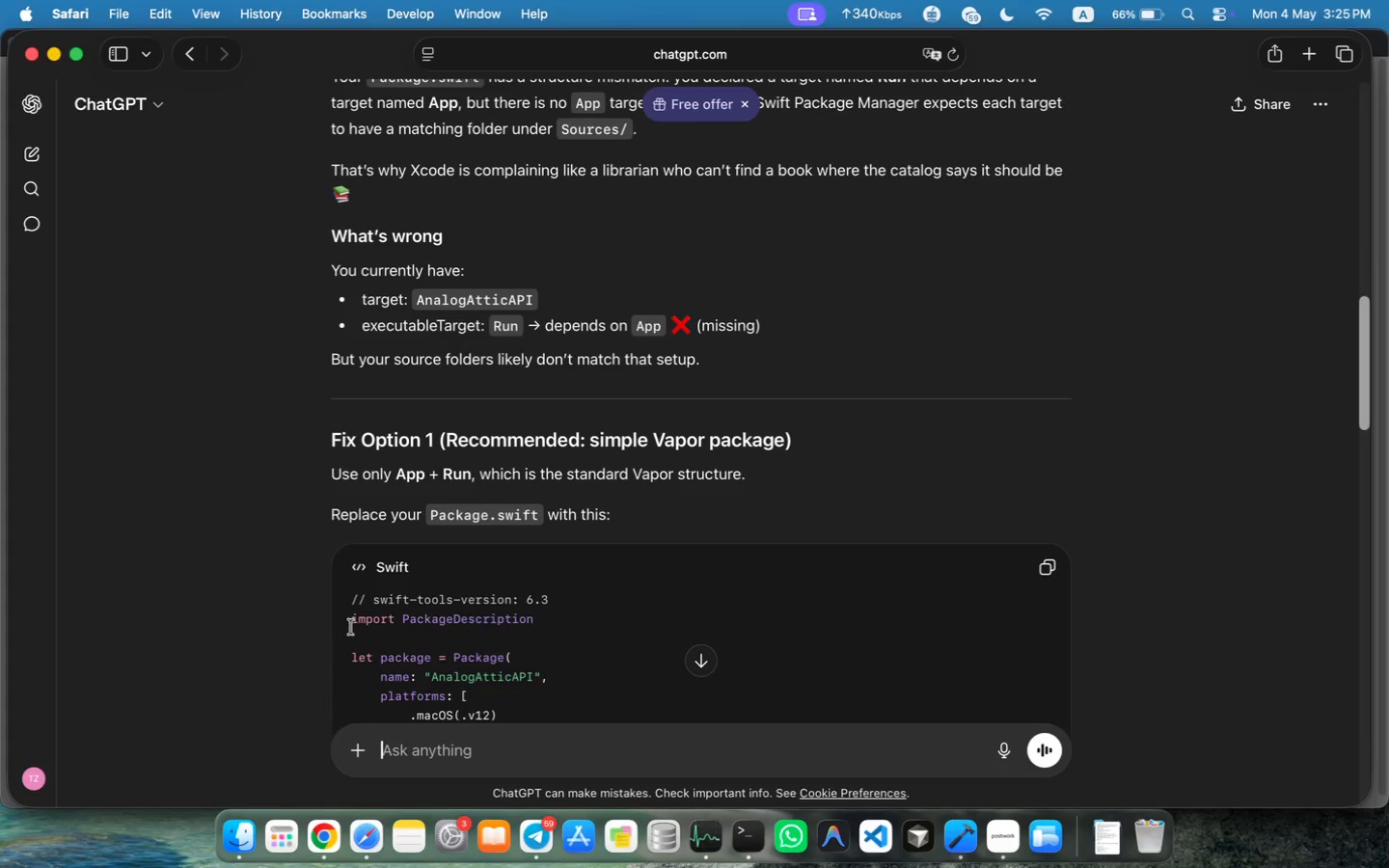 
key(Meta+V)
 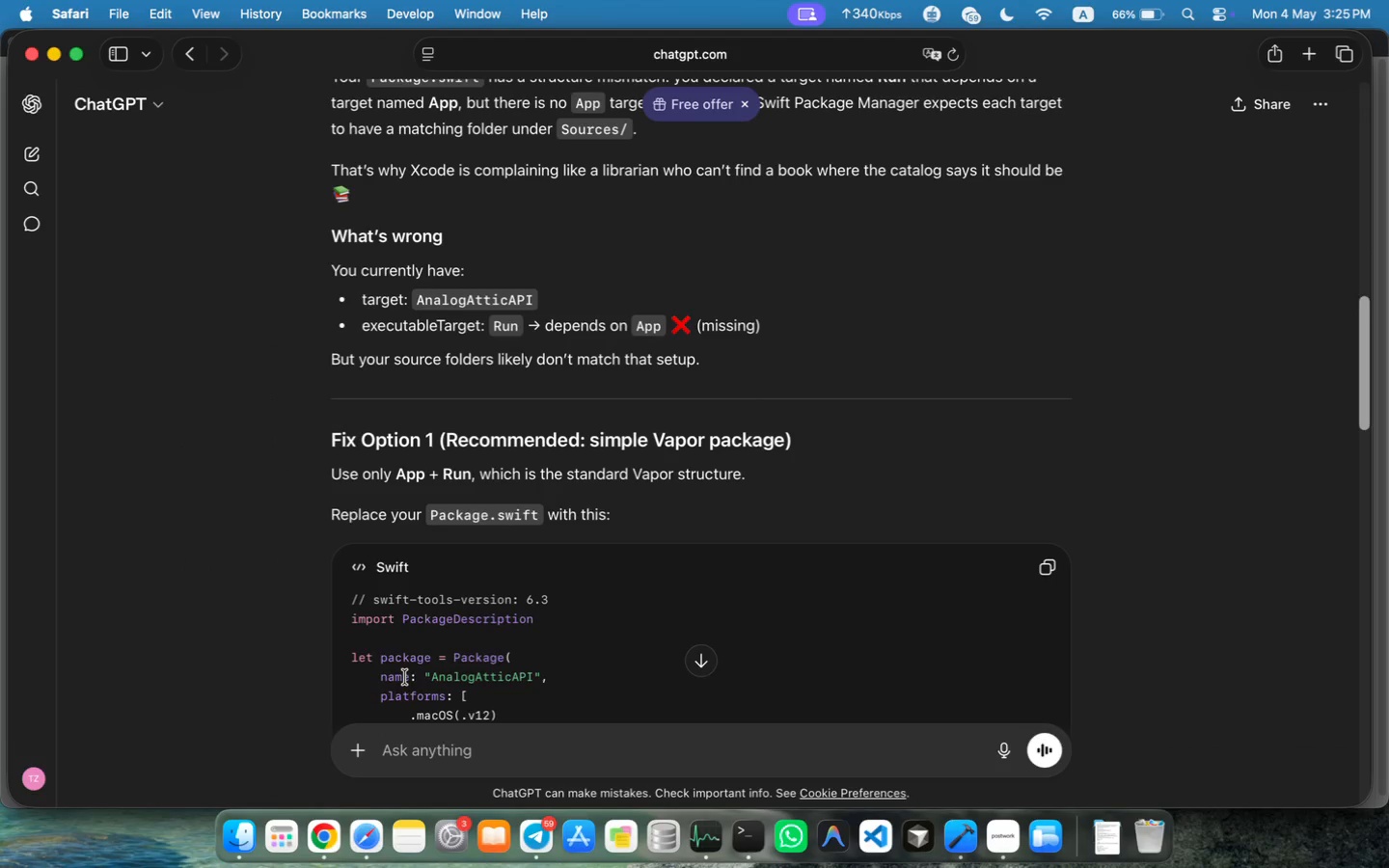 
scroll: coordinate [473, 501], scroll_direction: down, amount: 26.0
 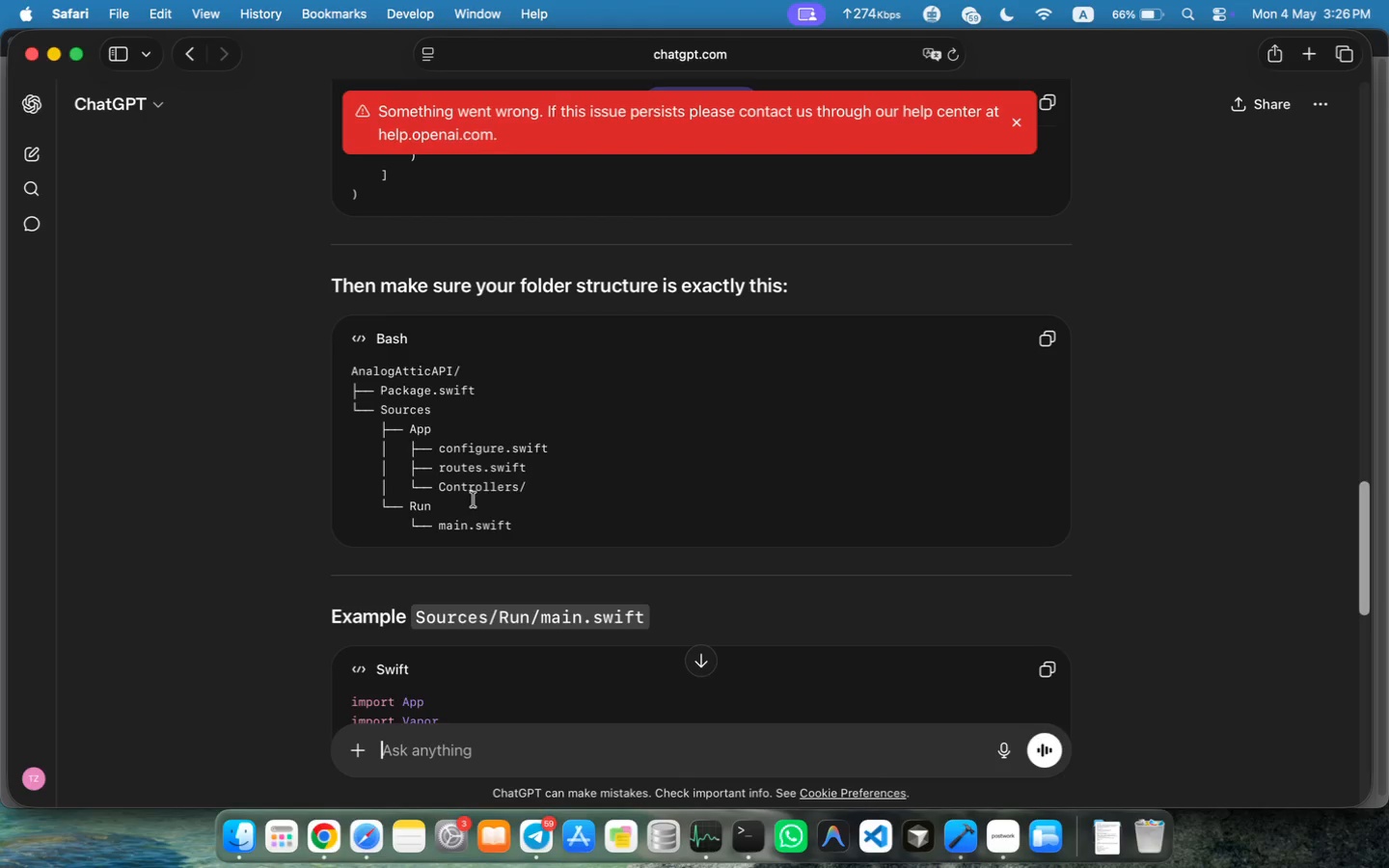 
left_click([474, 500])
 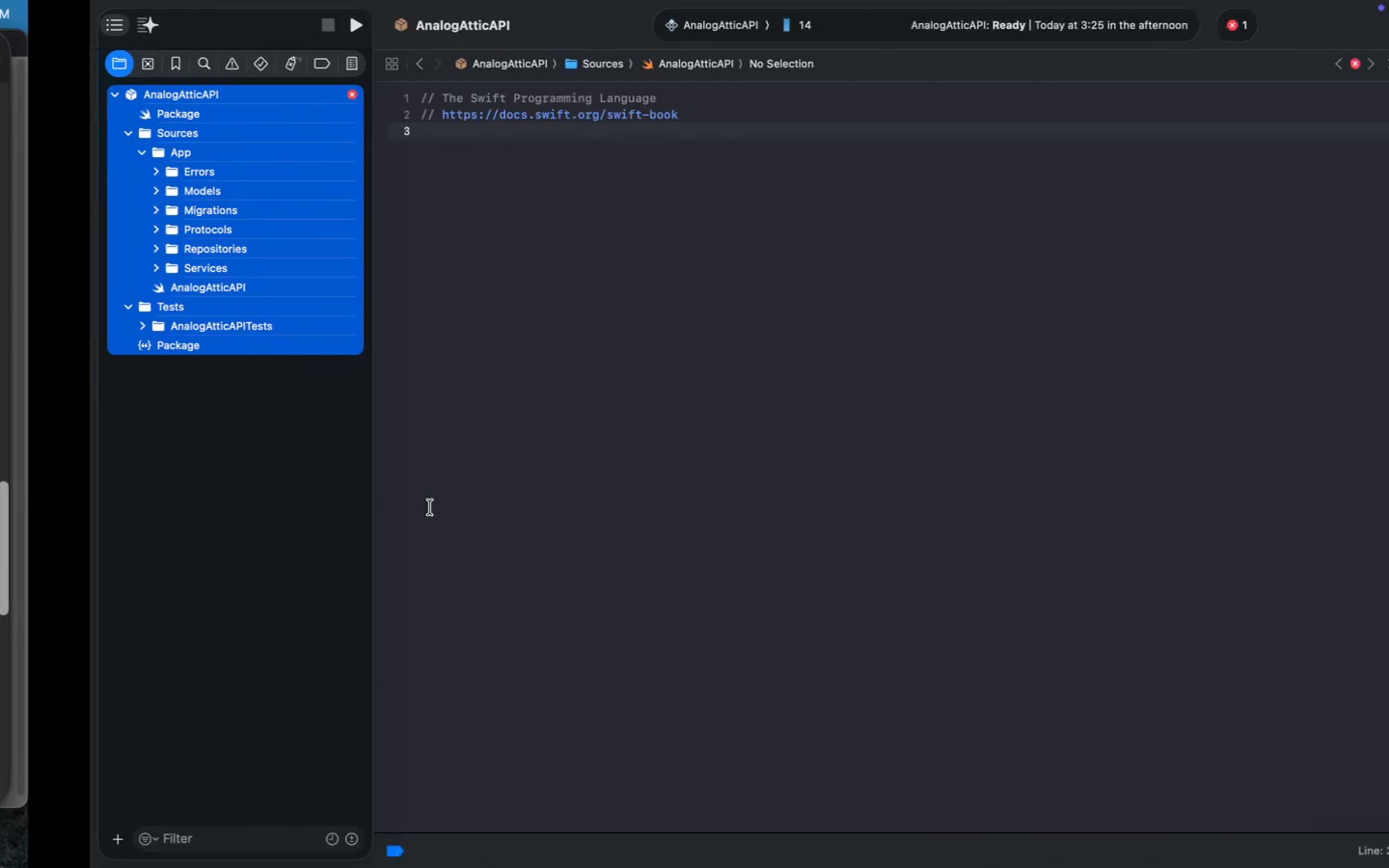 
wait(8.72)
 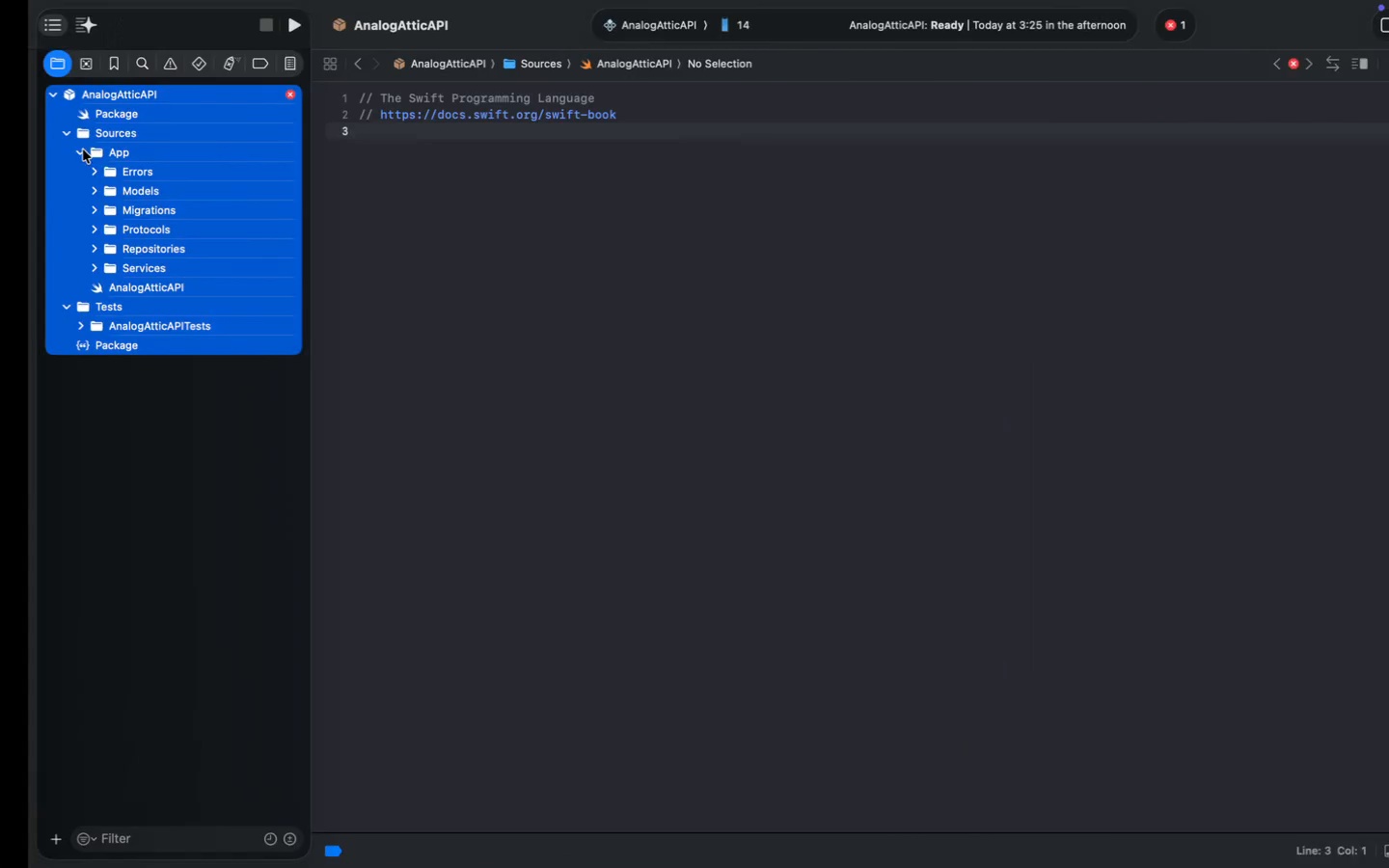 
left_click([87, 139])
 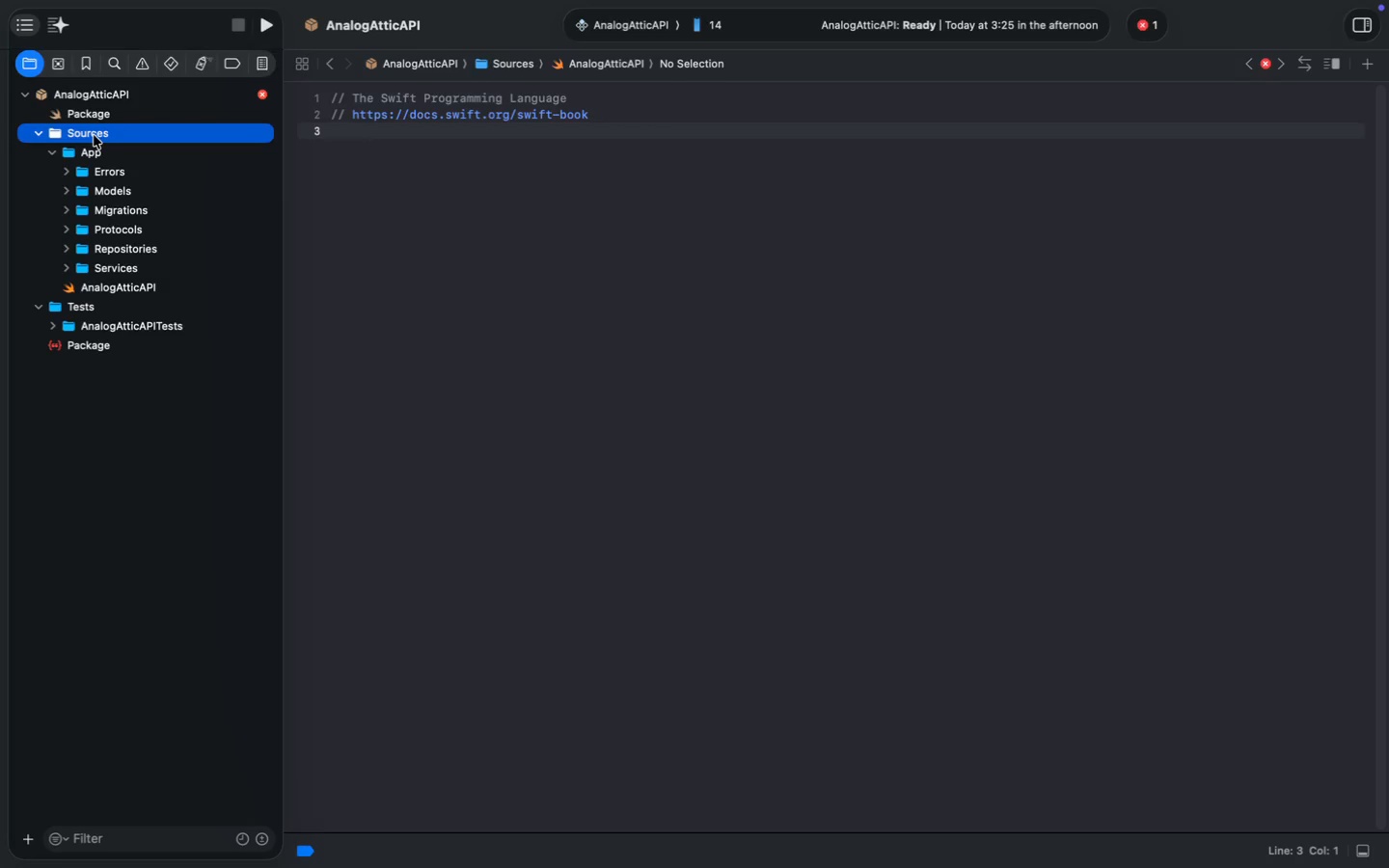 
key(Alt+Meta+N)
 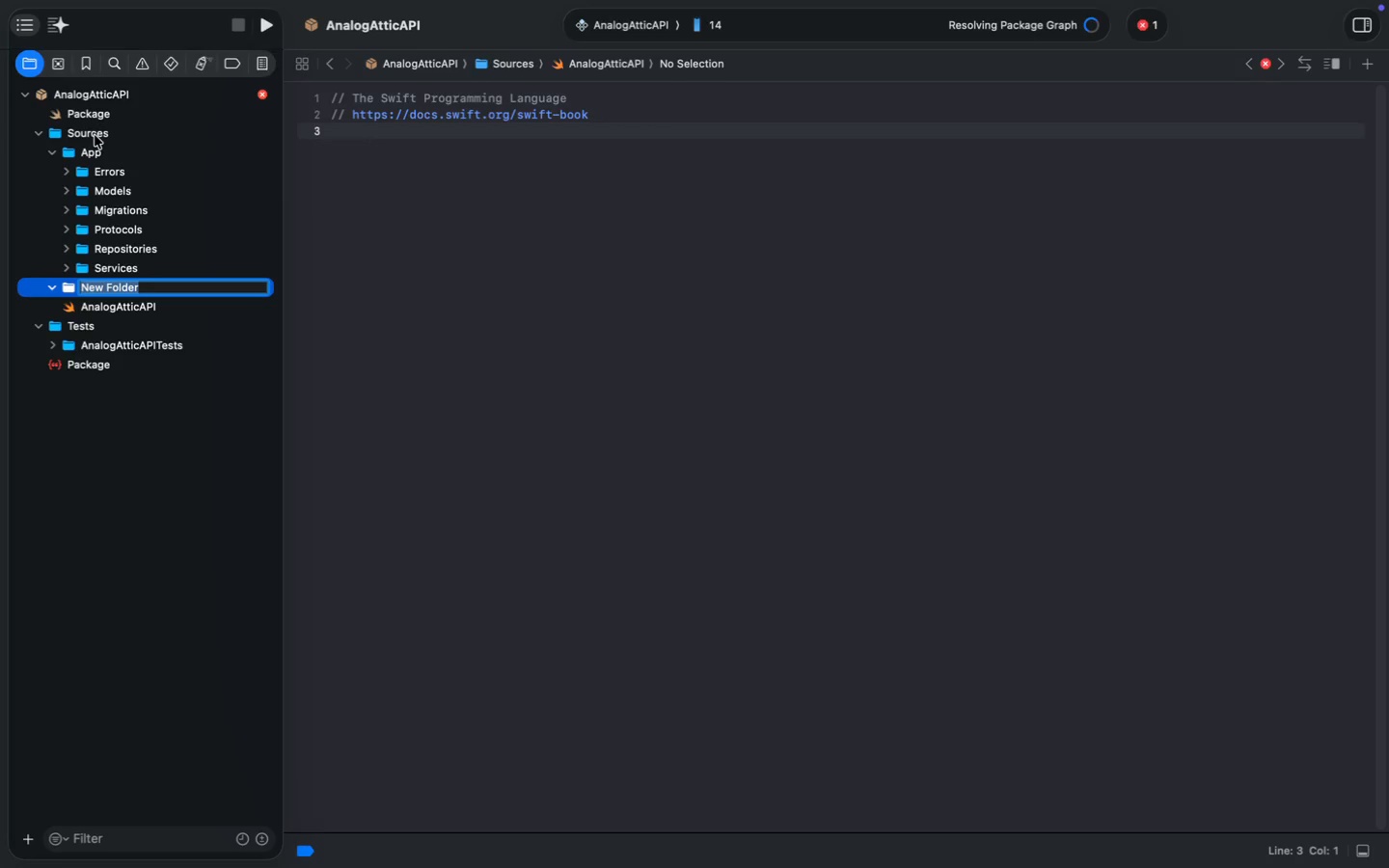 
type(run)
key(Backspace)
key(Backspace)
key(Backspace)
type(R)
 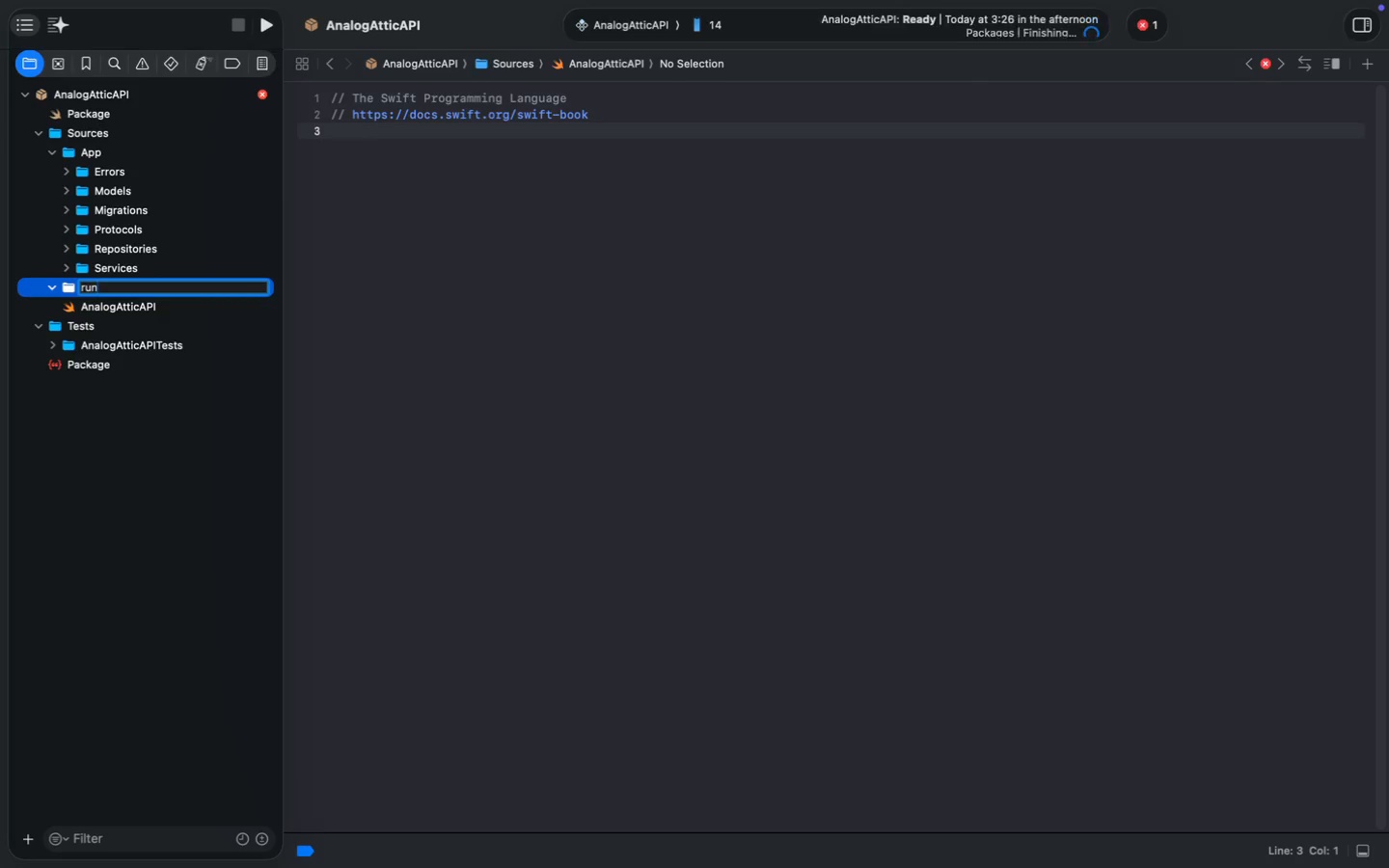 
type(un)
 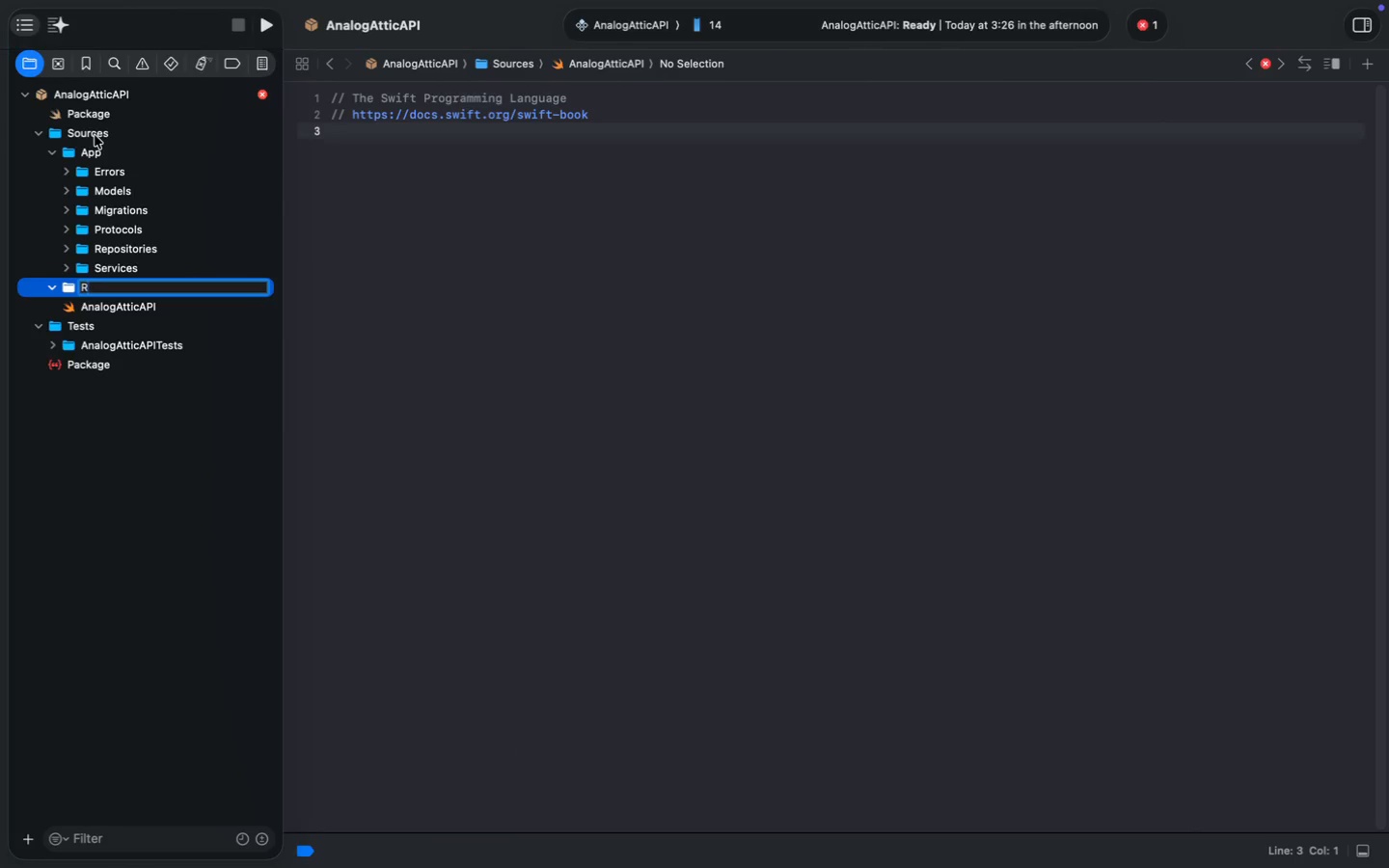 
key(Enter)
 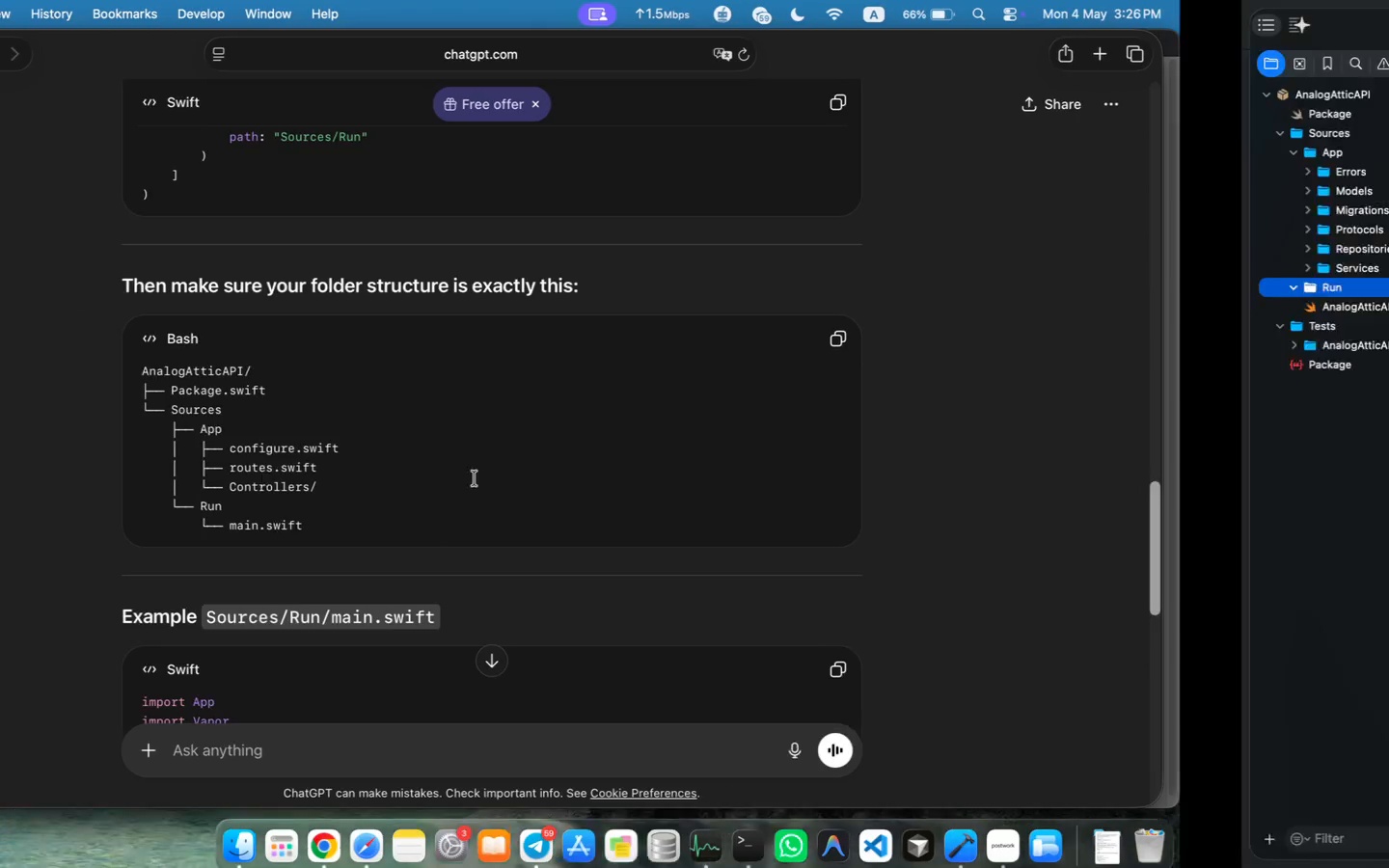 
double_click([142, 304])
 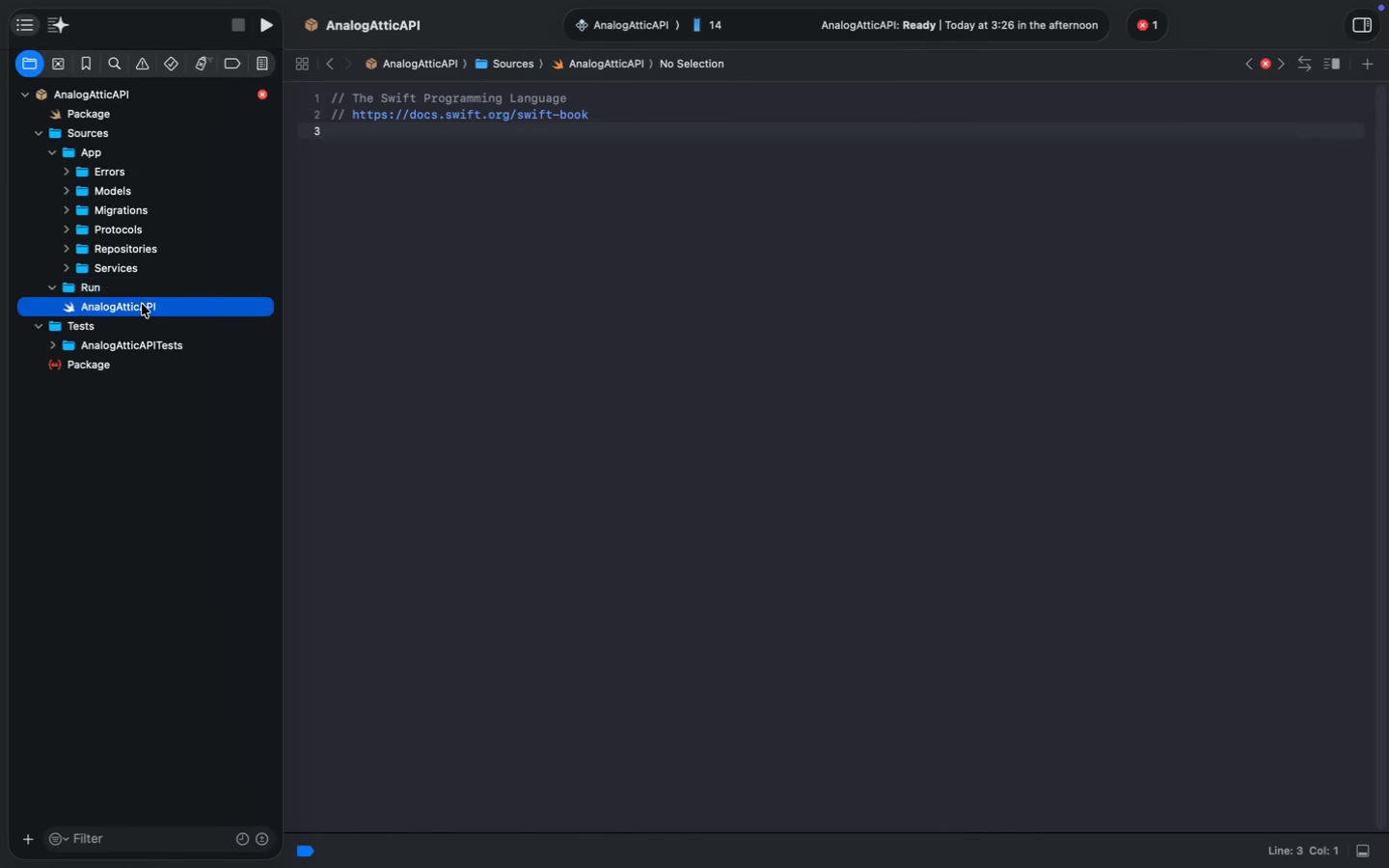 
key(Enter)
 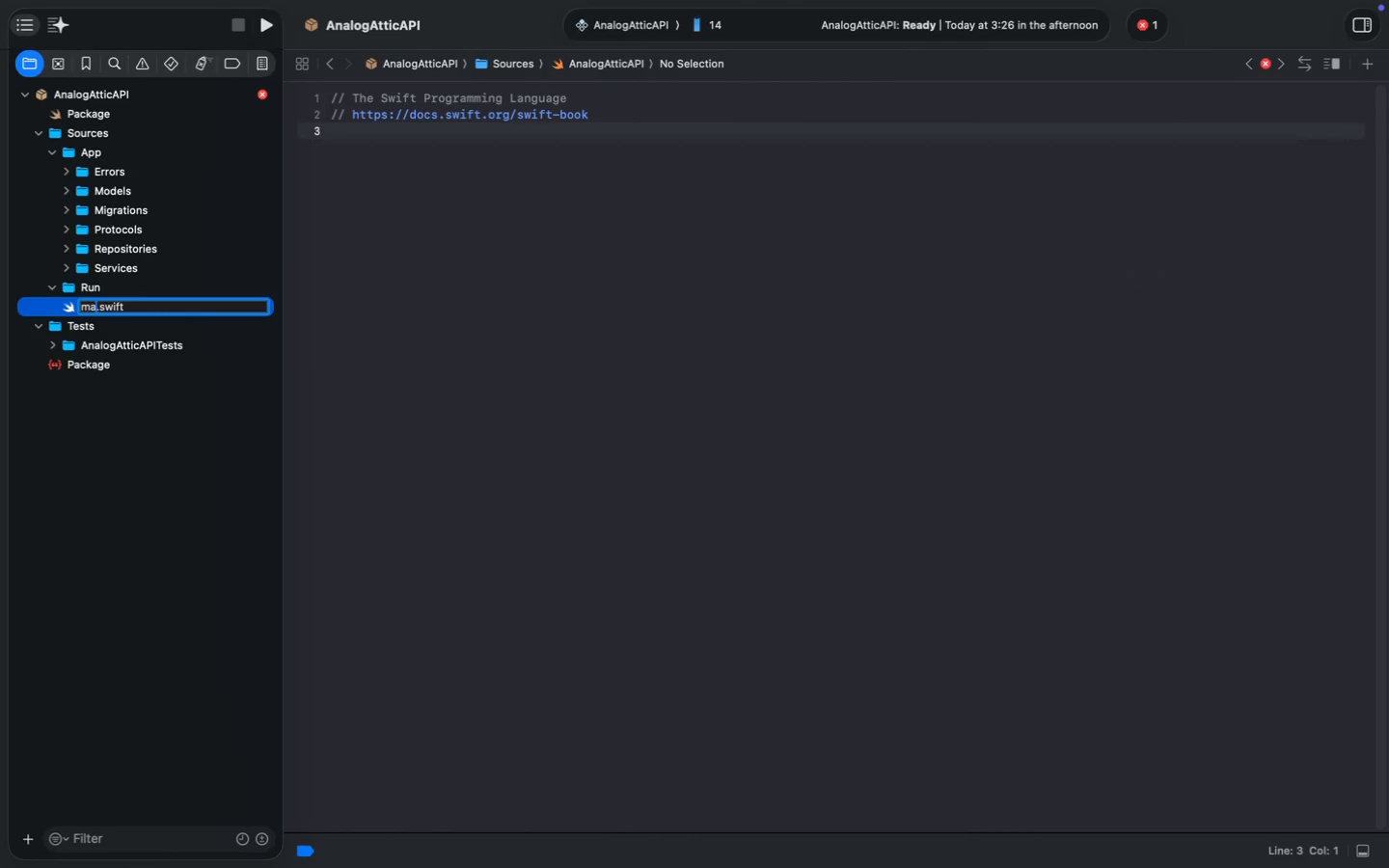 
type(main)
 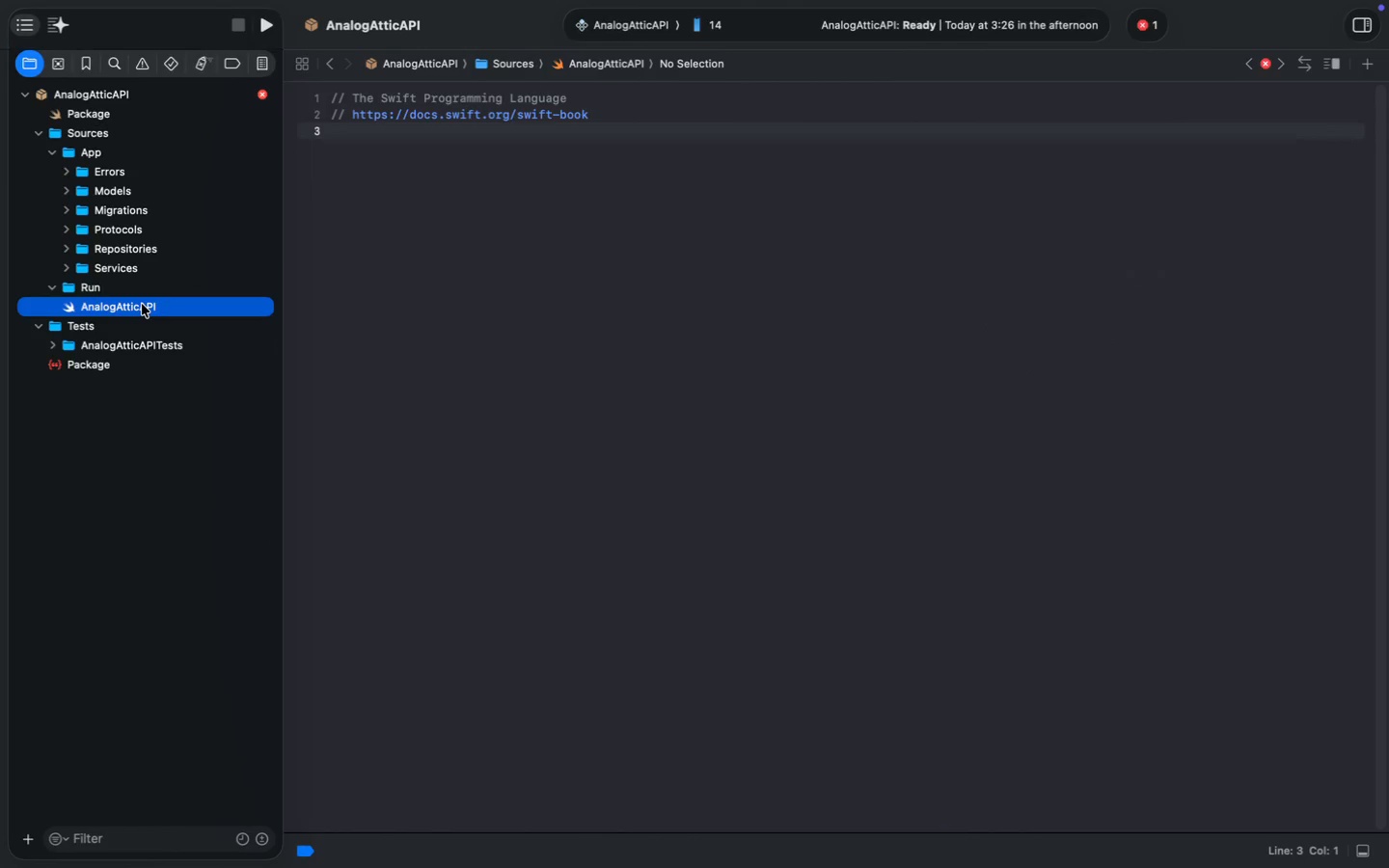 
key(Enter)
 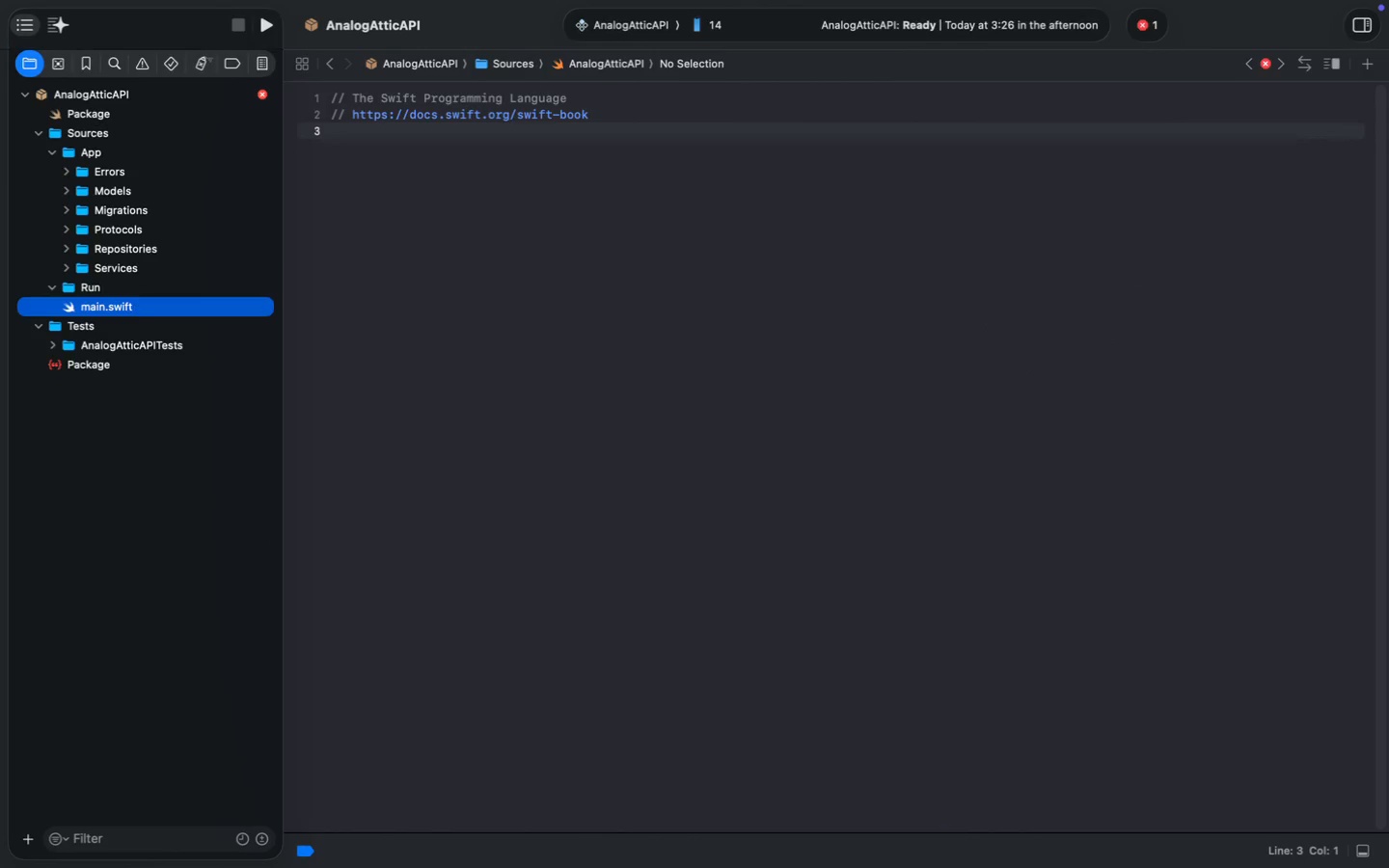 
scroll: coordinate [406, 540], scroll_direction: down, amount: 15.0
 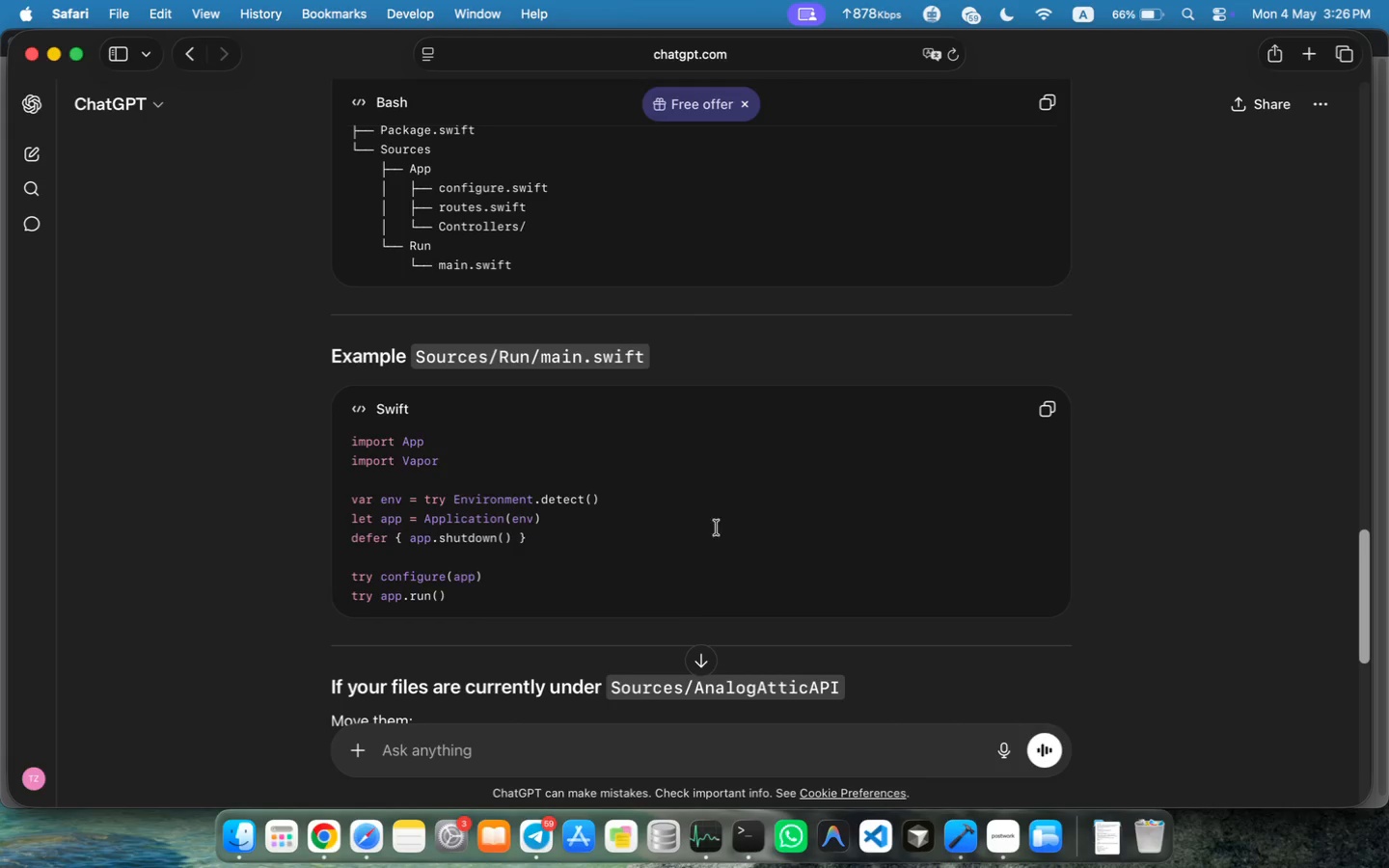 
wait(5.57)
 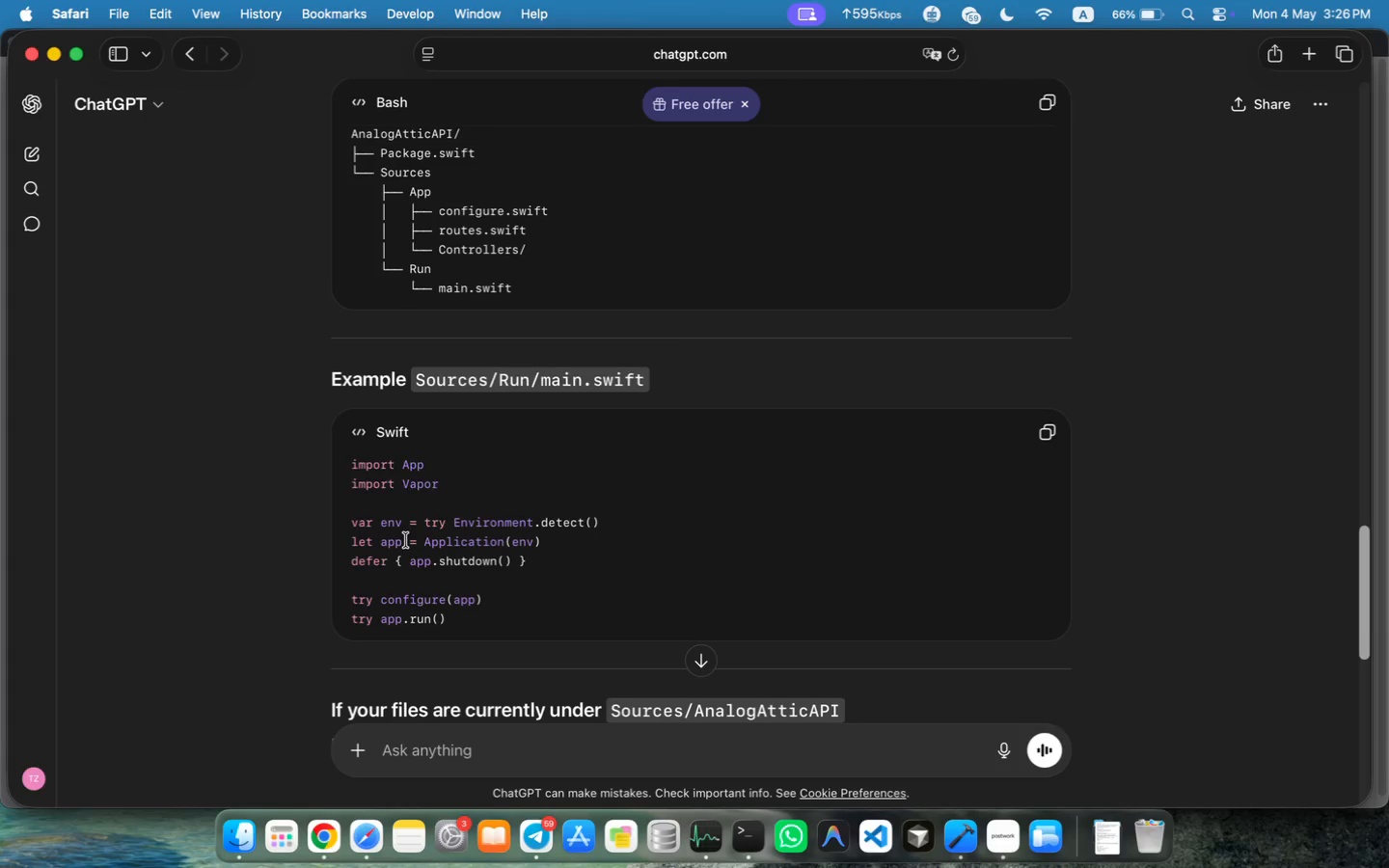 
scroll: coordinate [901, 506], scroll_direction: down, amount: 40.0
 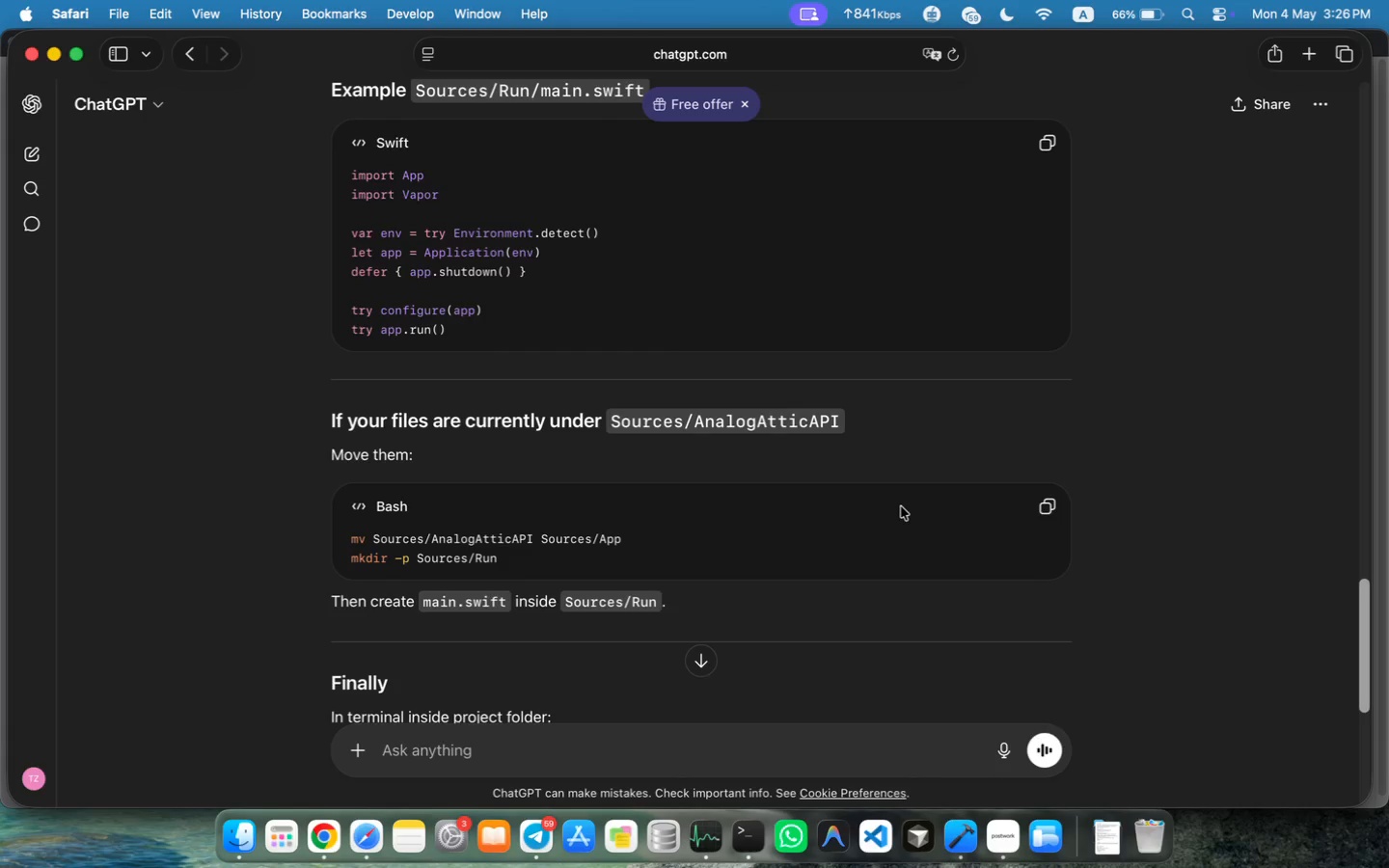 
wait(6.84)
 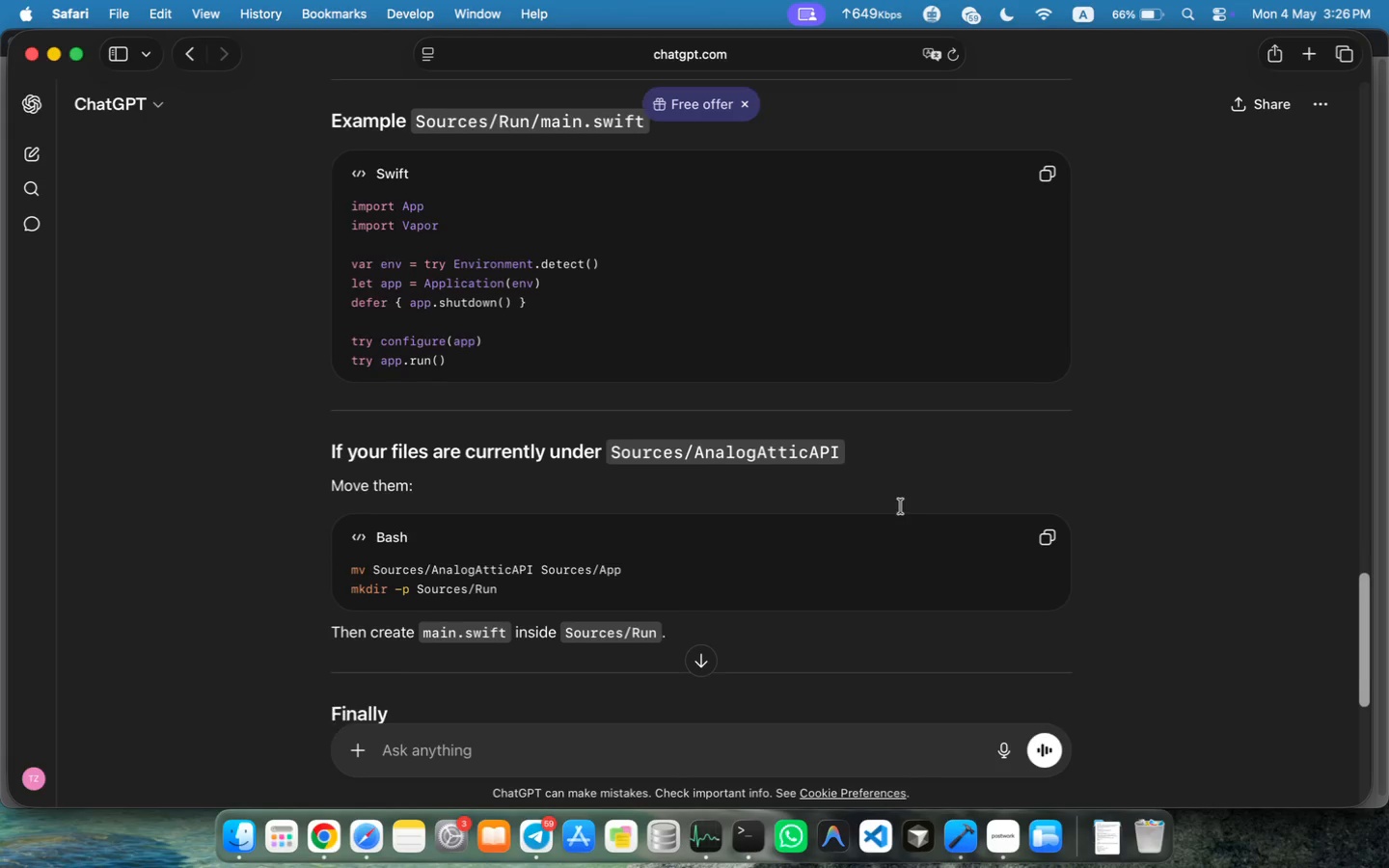 
scroll: coordinate [901, 506], scroll_direction: down, amount: 30.0
 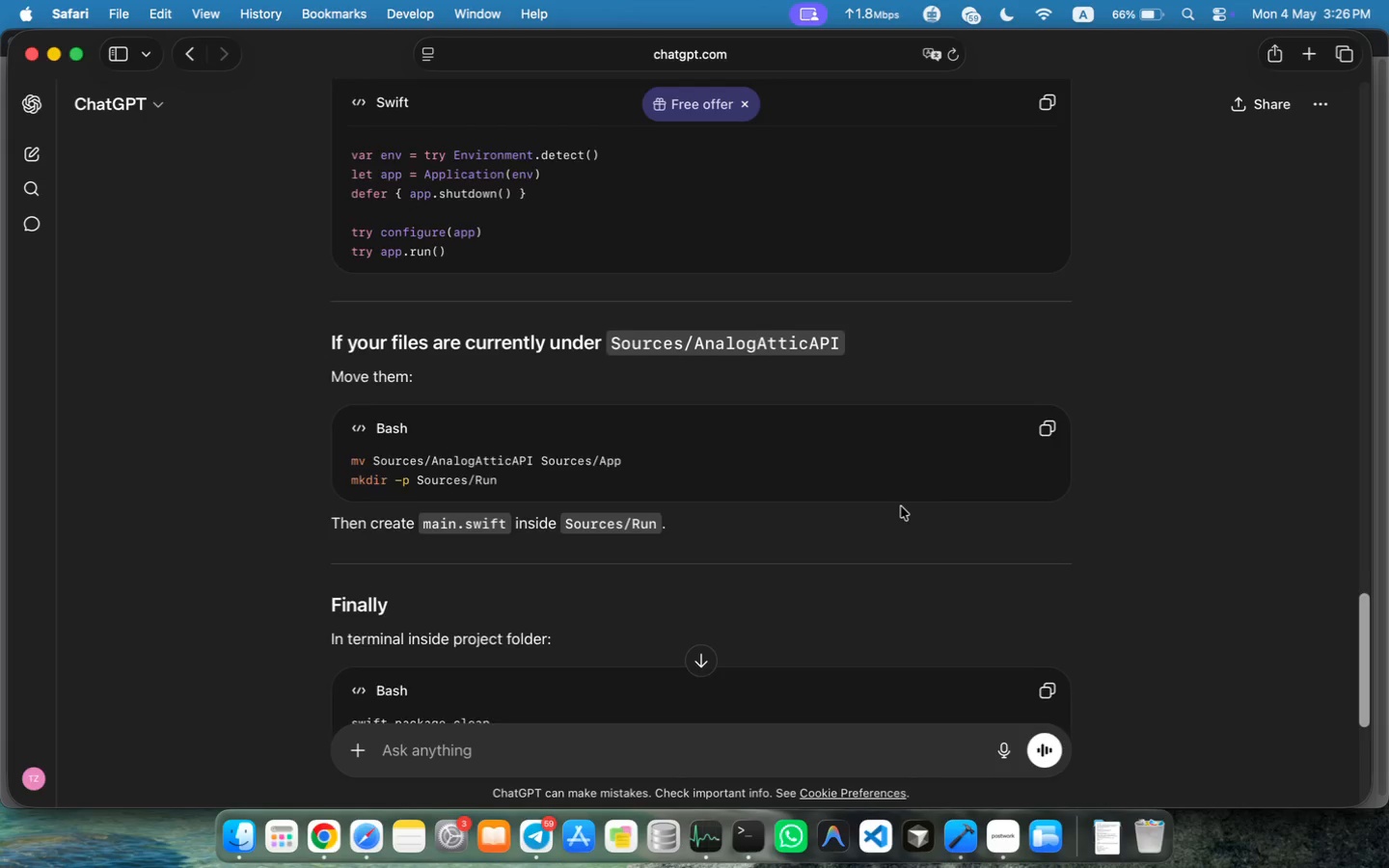 
left_click_drag(start_coordinate=[499, 489], to_coordinate=[340, 482])
 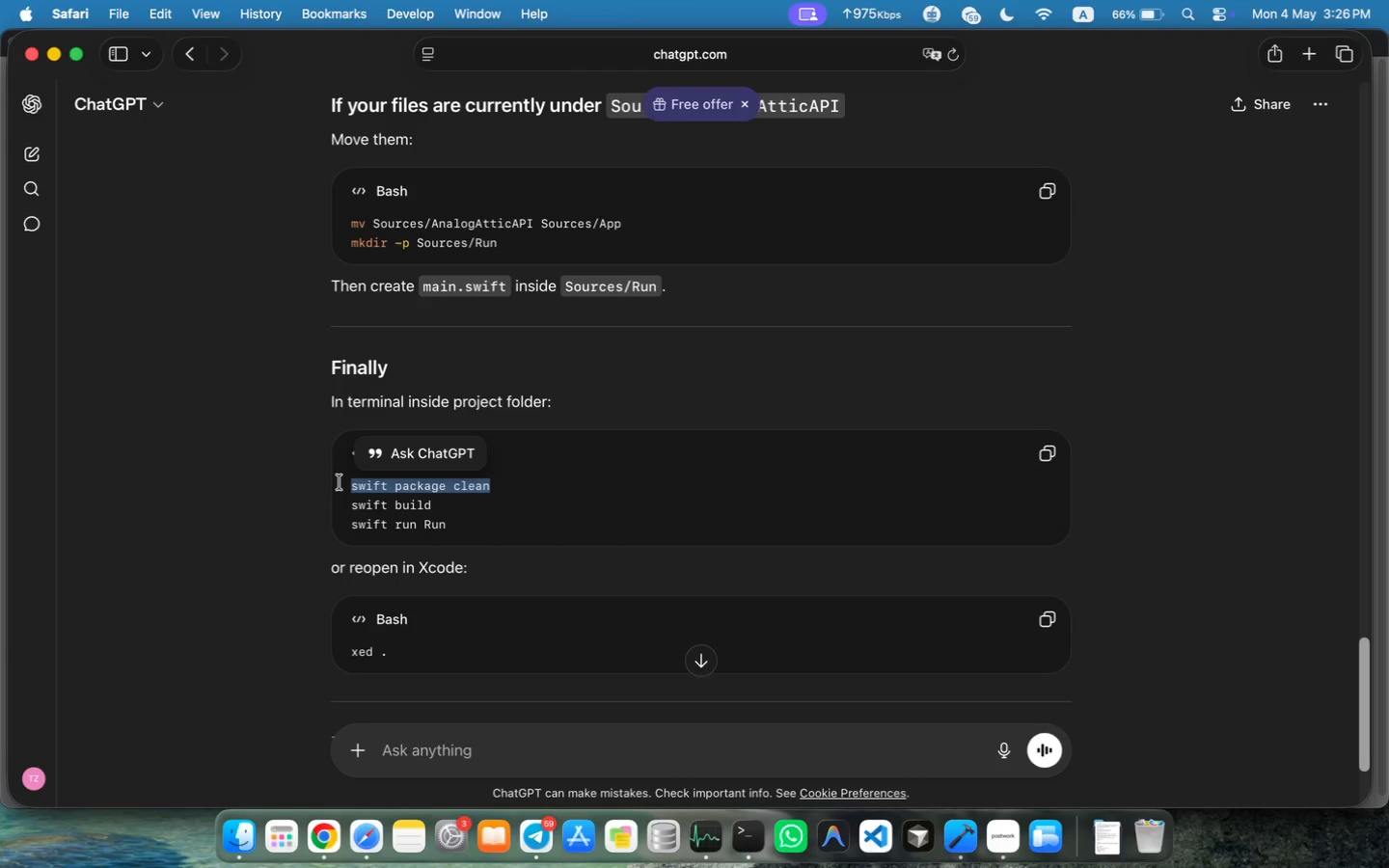 
left_click([516, 509])
 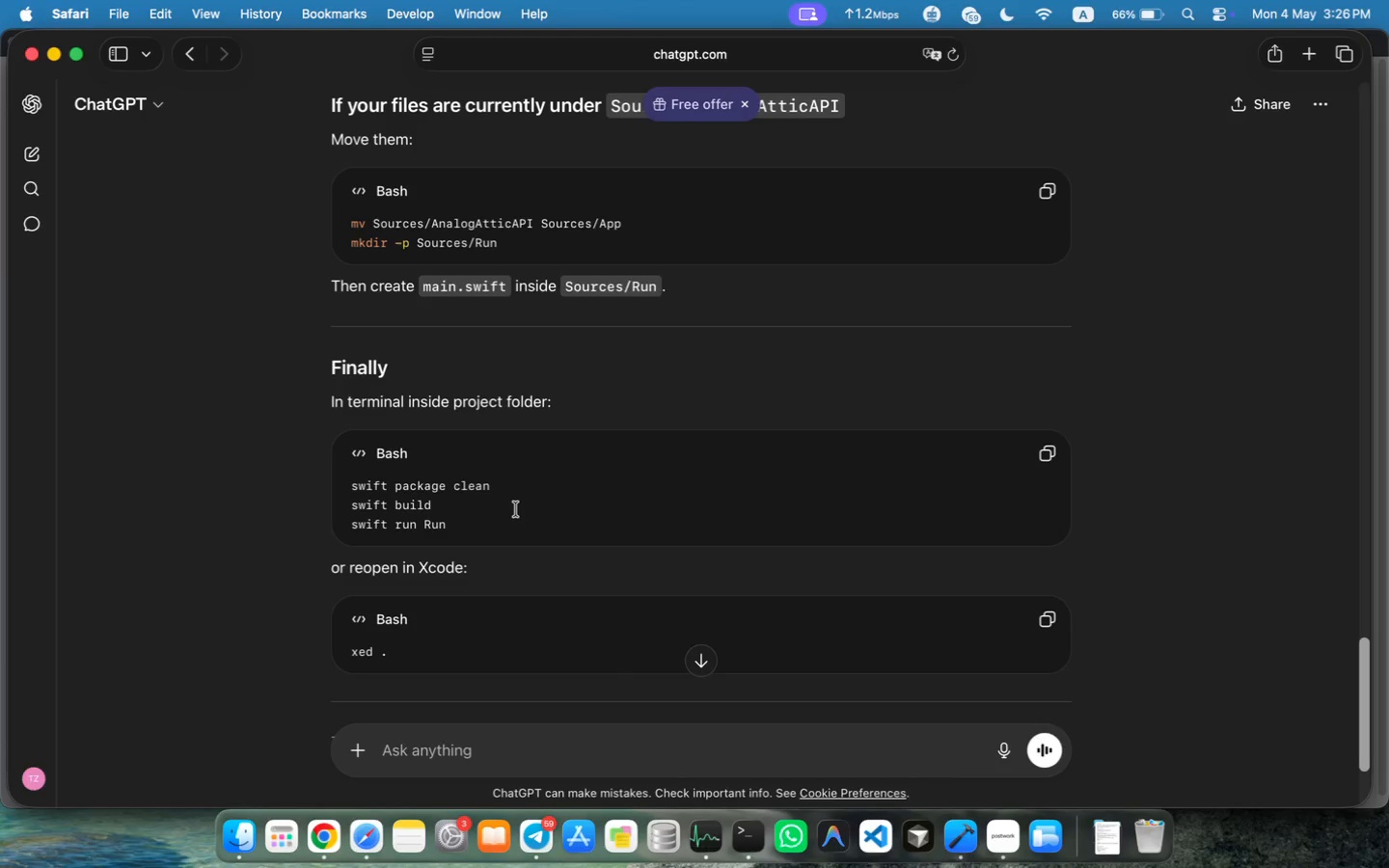 
left_click([84, 116])
 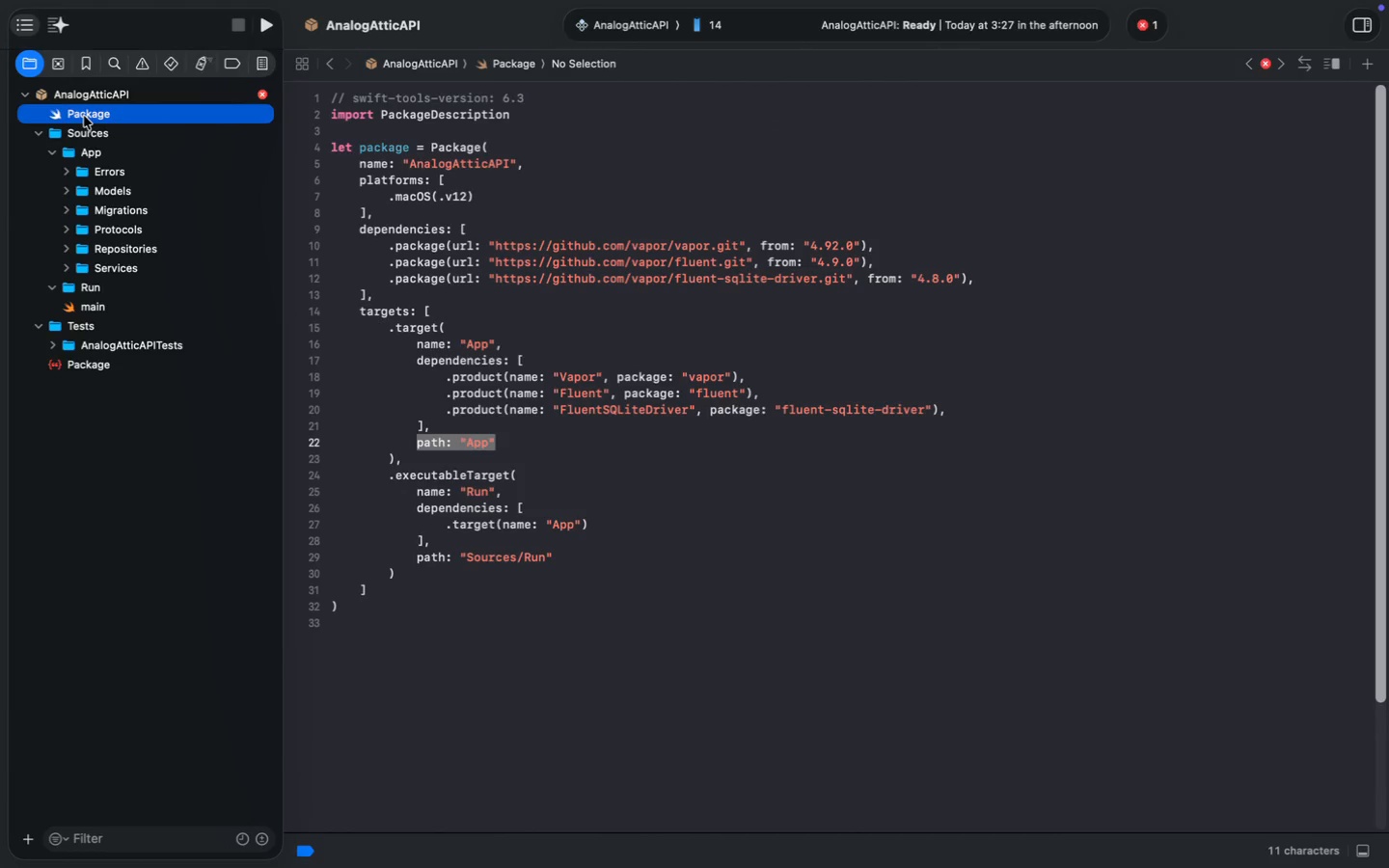 
key(Meta+S)
 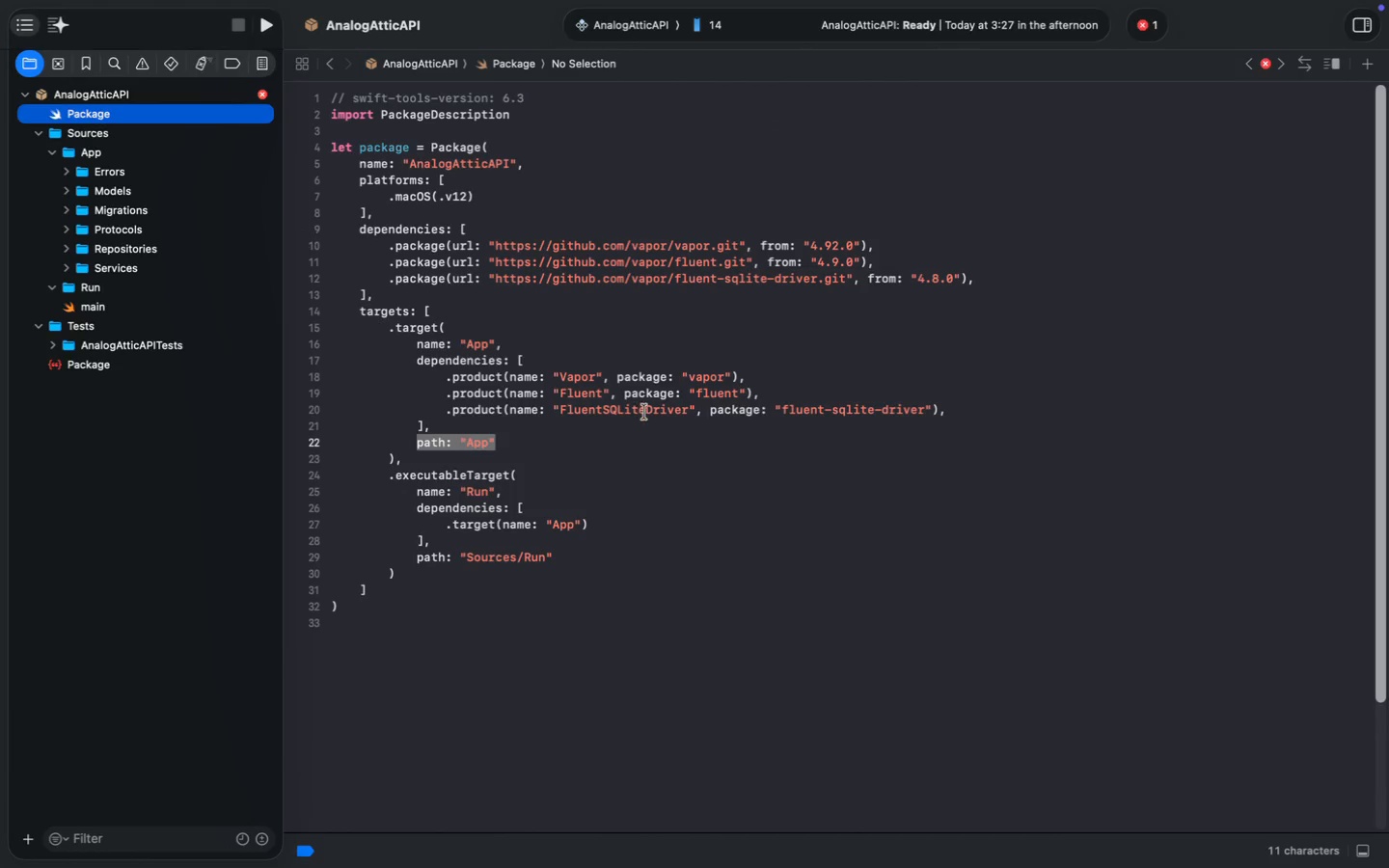 
left_click([875, 511])
 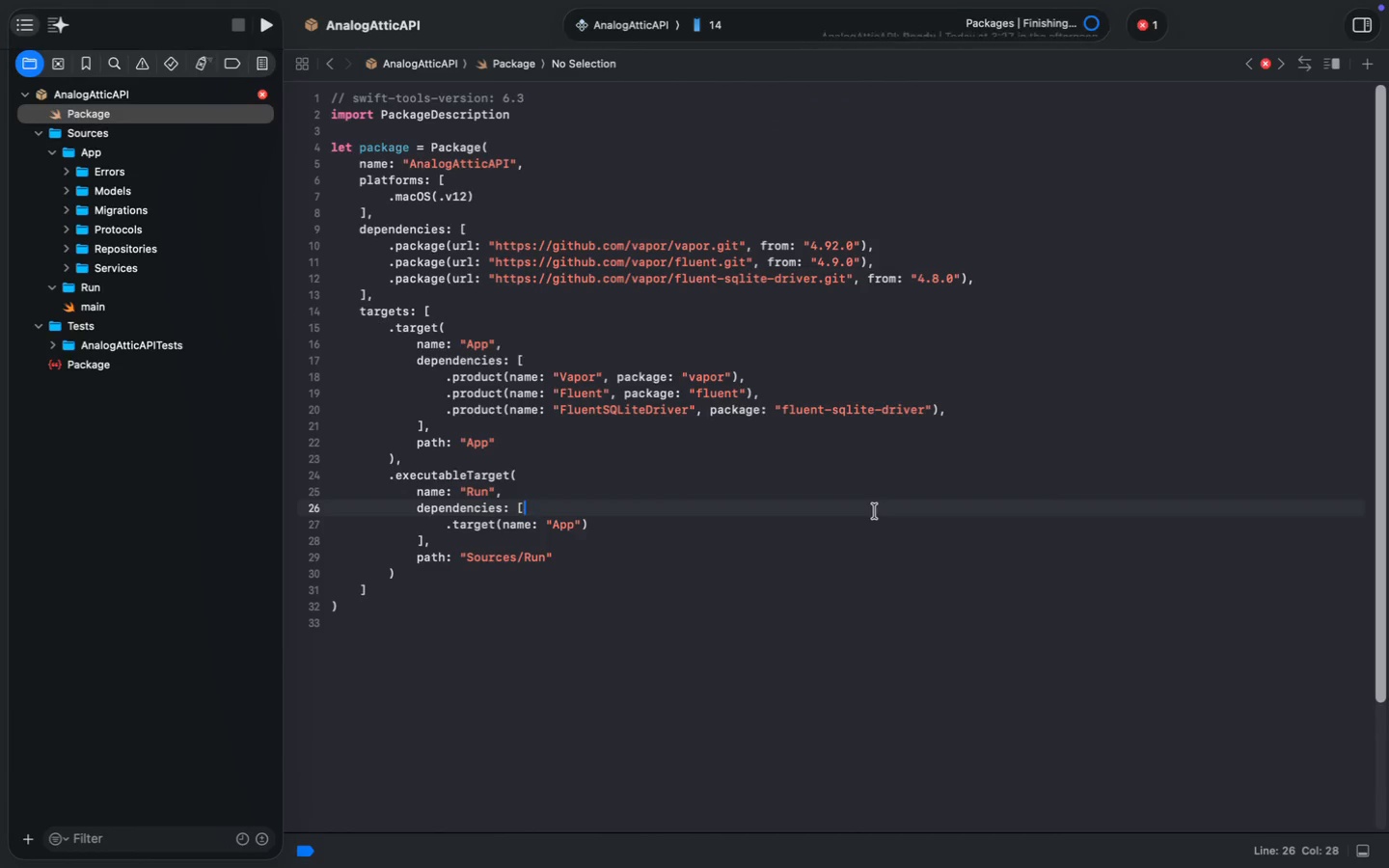 
key(Meta+Shift+Period)
 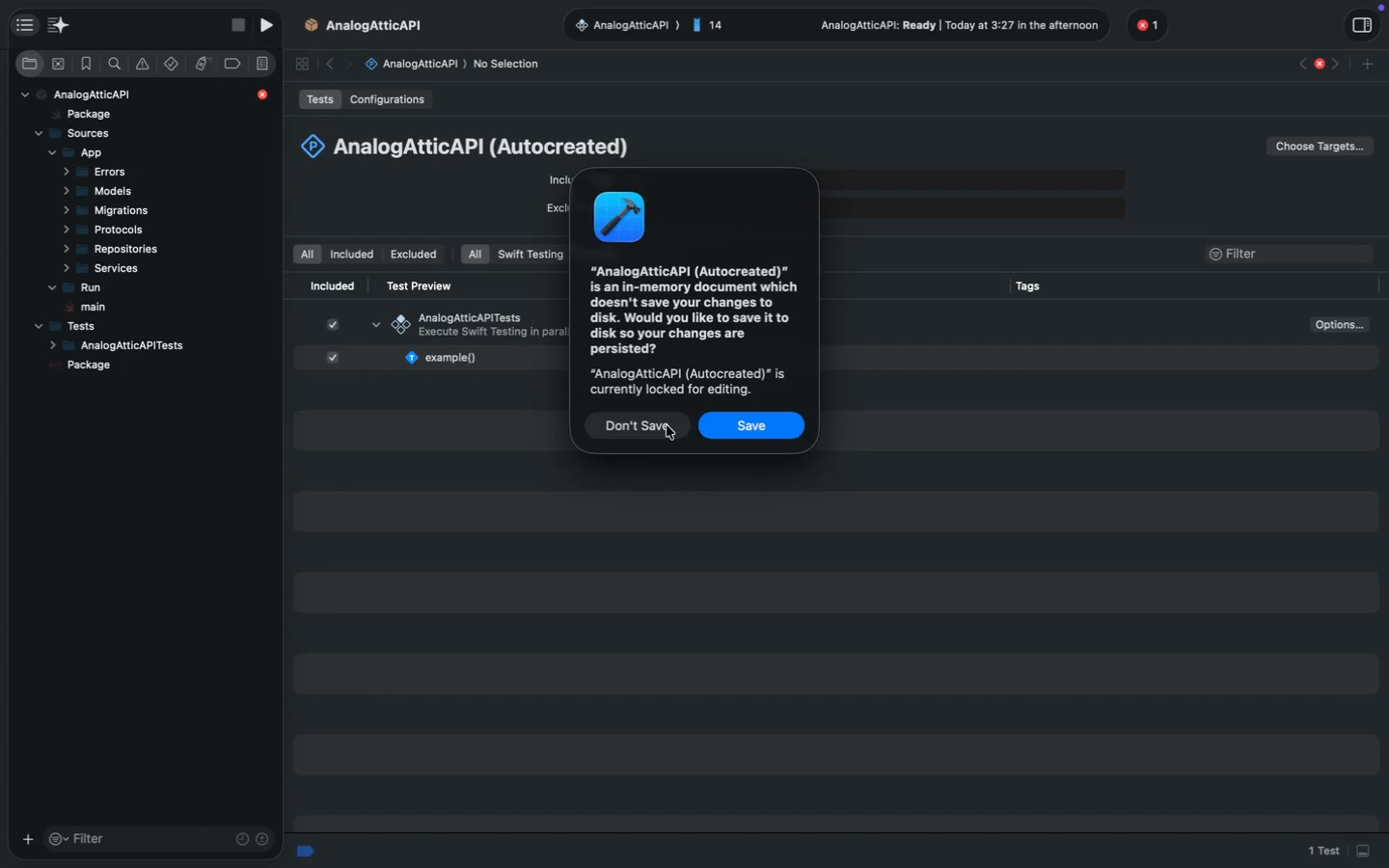 
wait(18.46)
 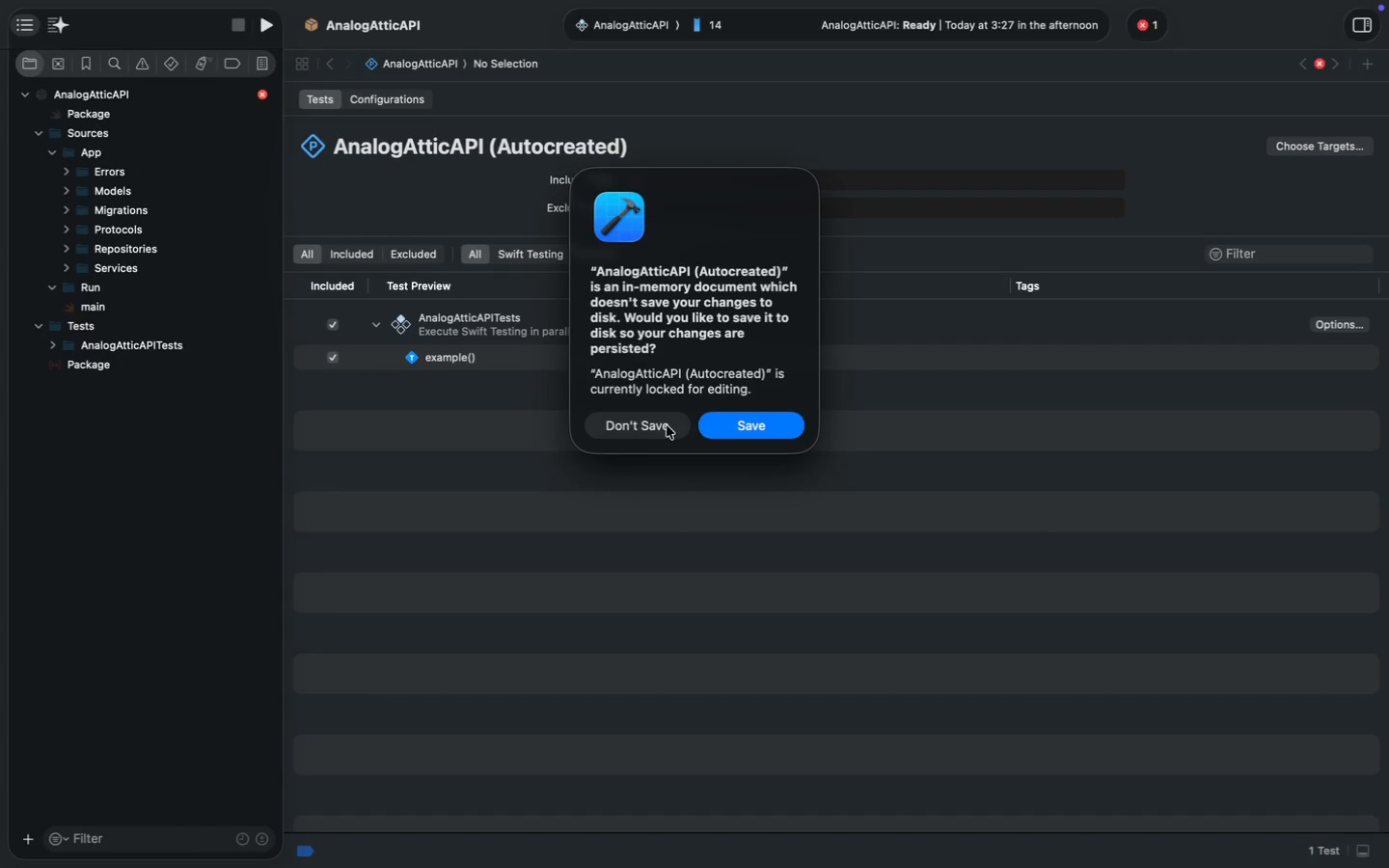 
left_click([761, 426])
 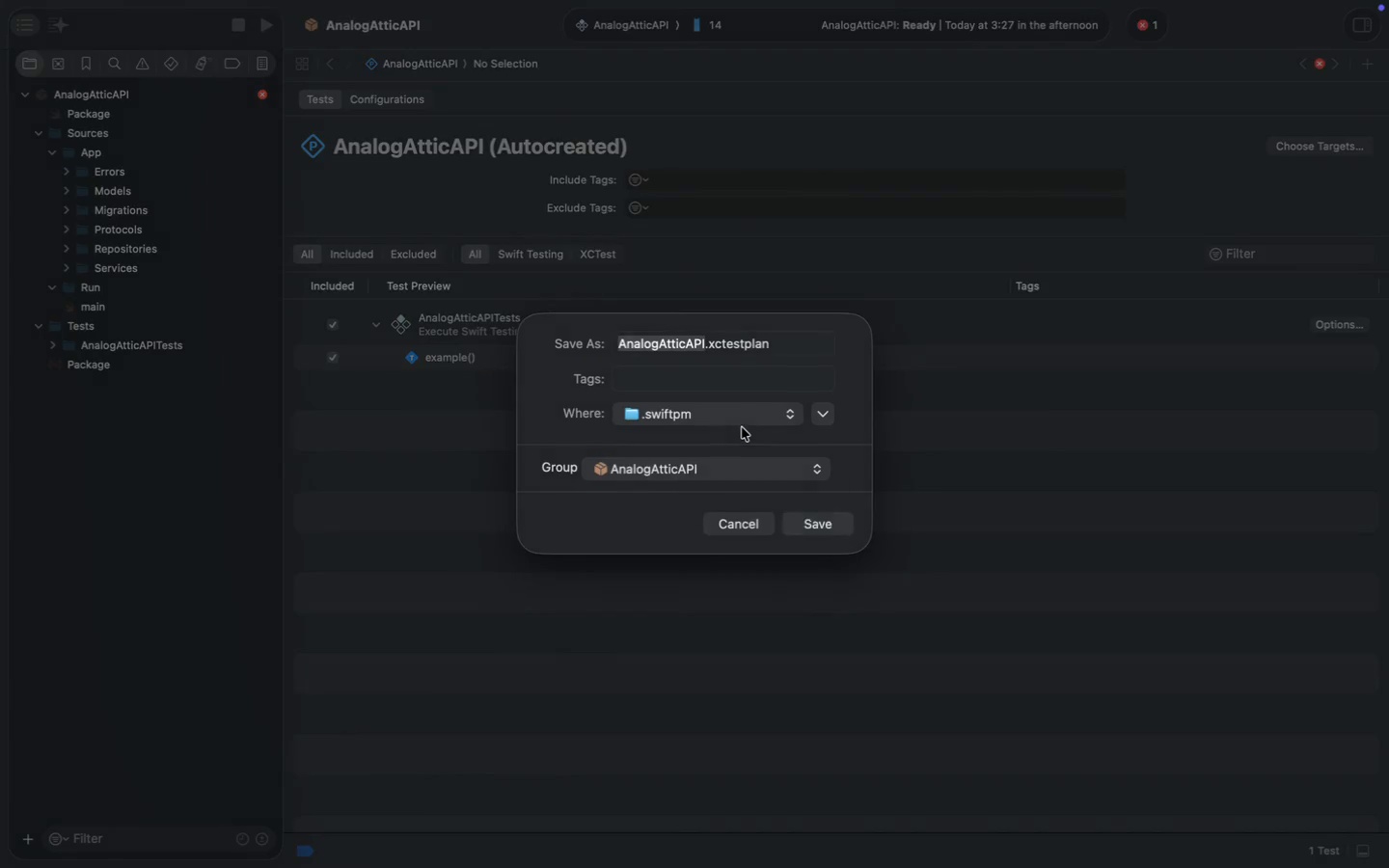 
left_click([742, 427])
 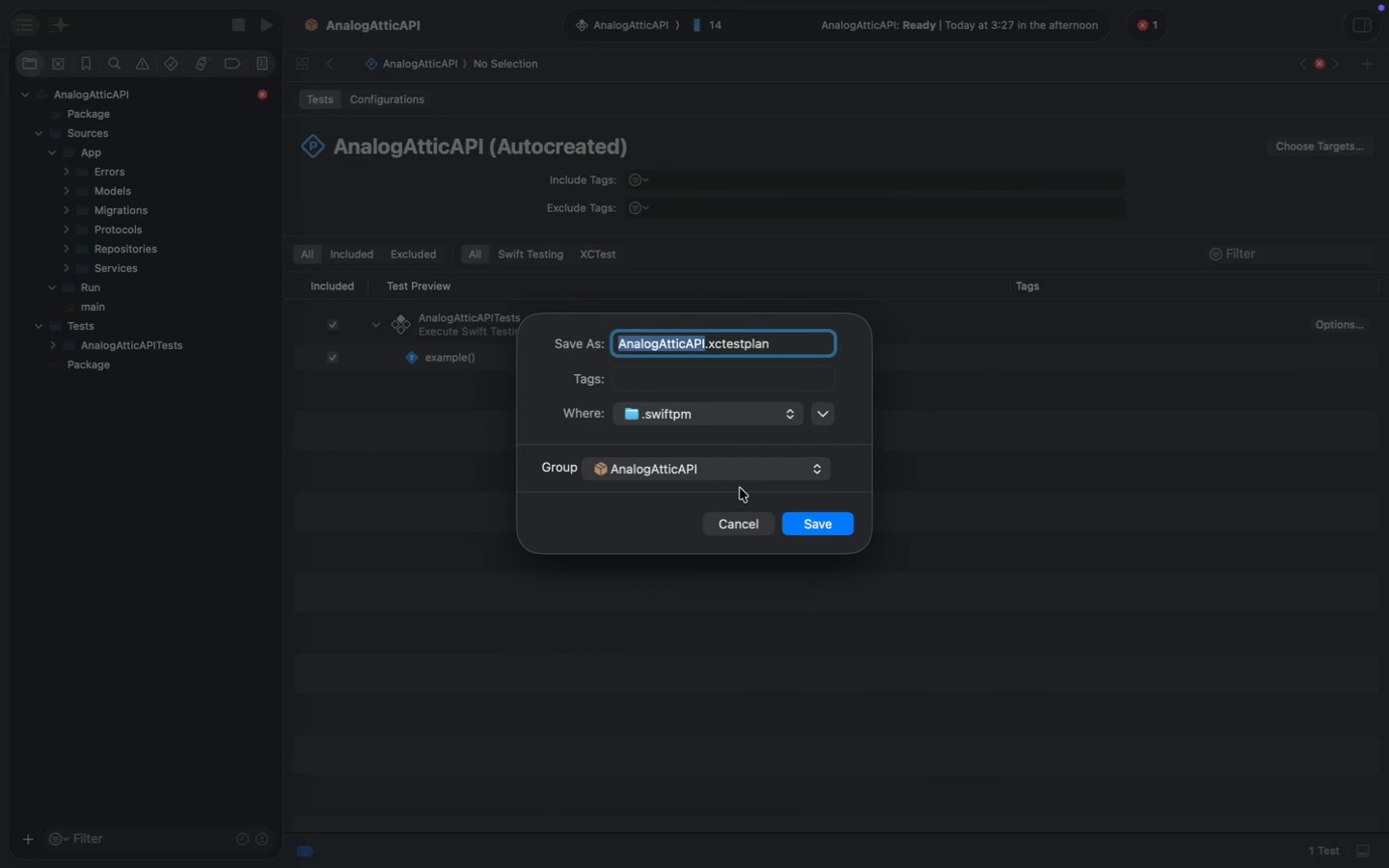 
left_click([743, 525])
 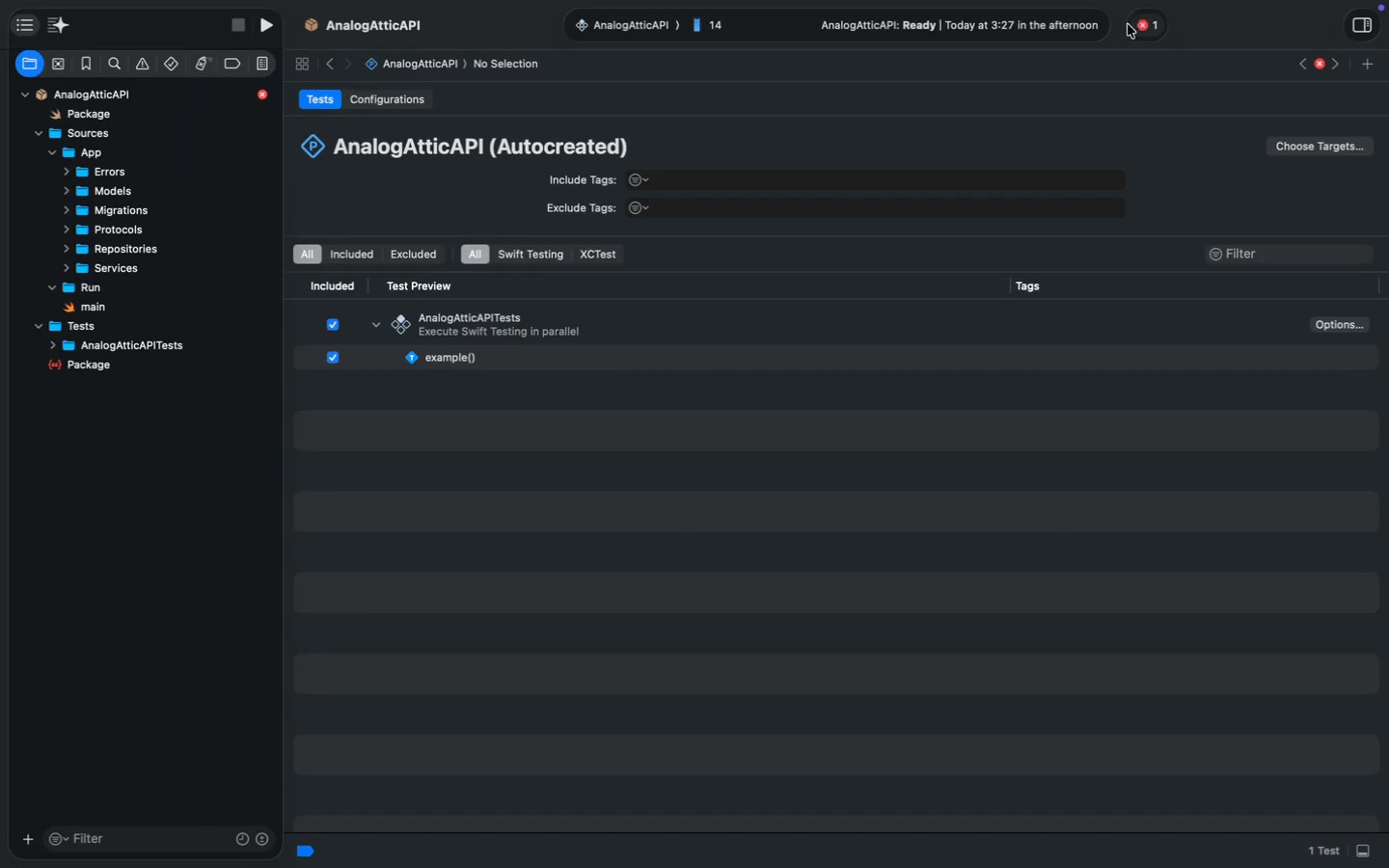 
left_click([468, 14])
 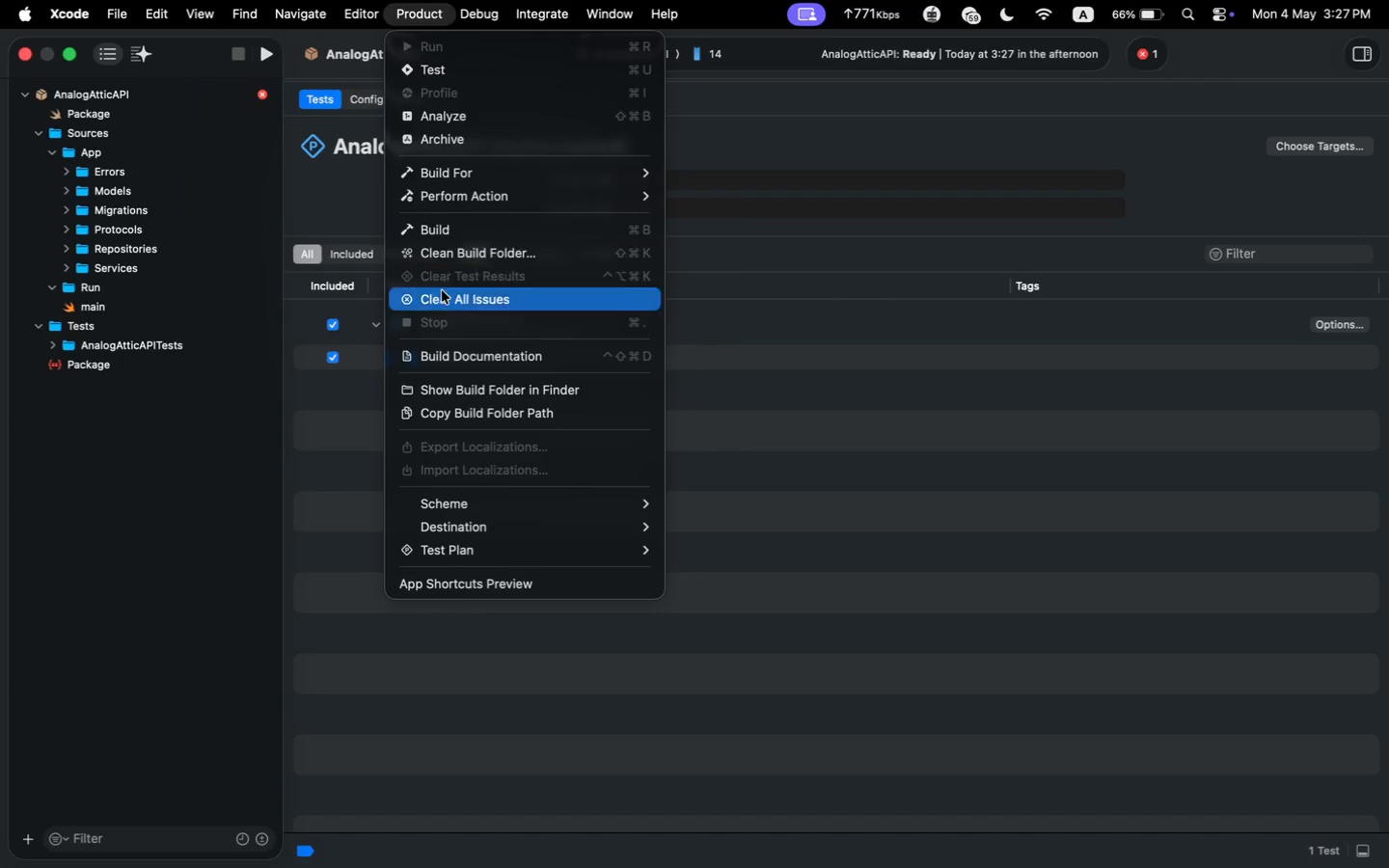 
left_click([445, 258])
 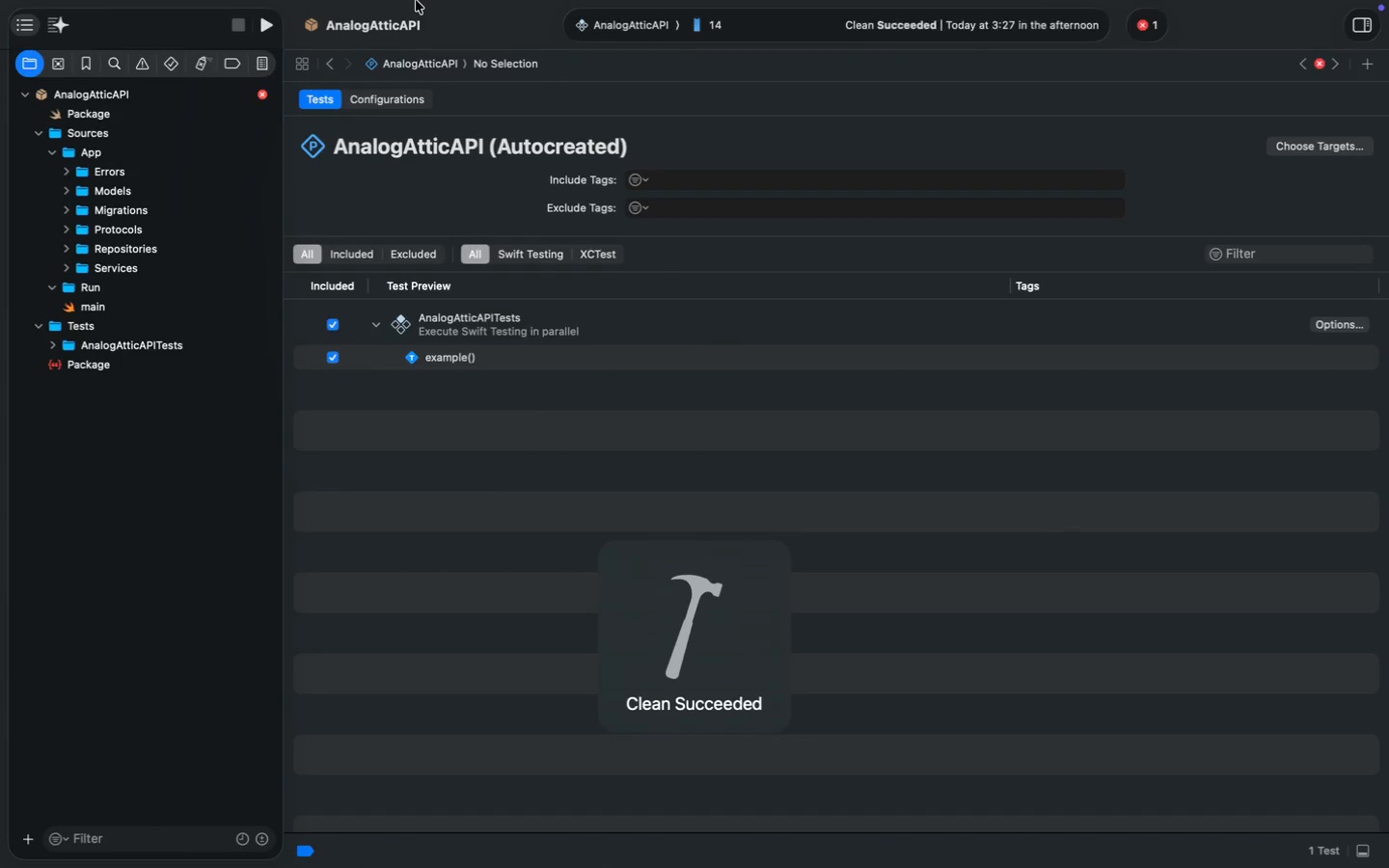 
left_click([375, 12])
 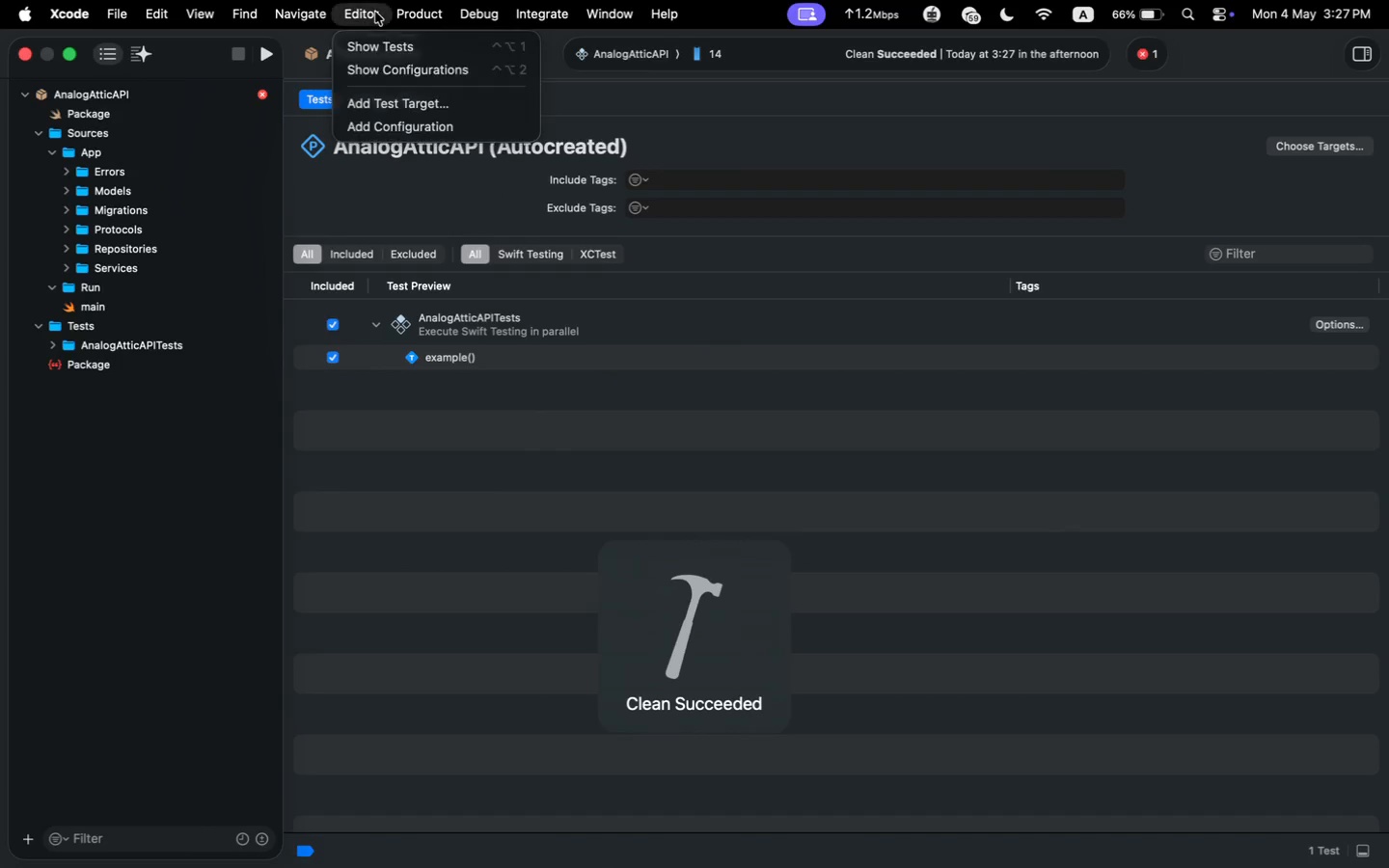 
mouse_move([420, 39])
 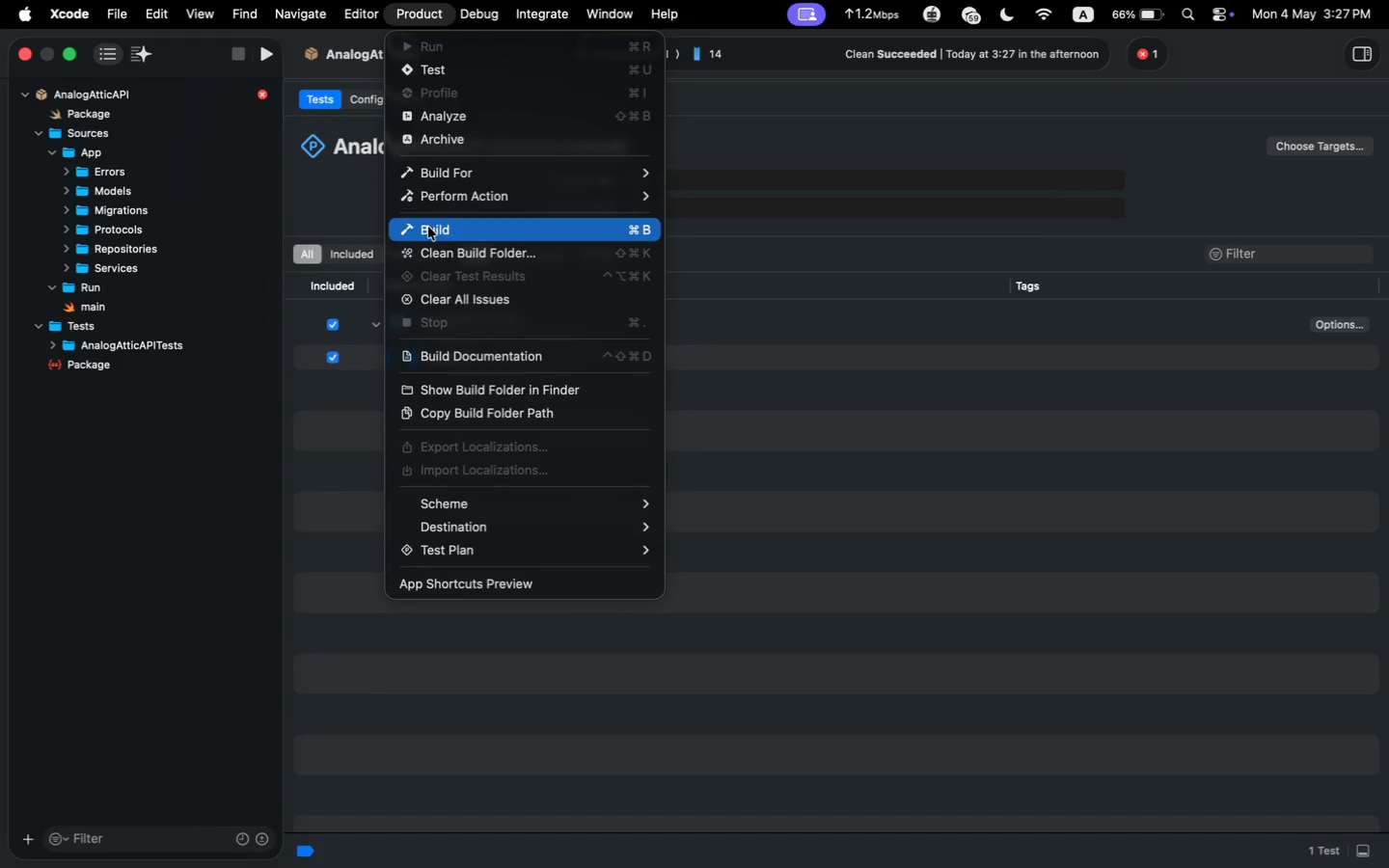 
left_click([428, 228])
 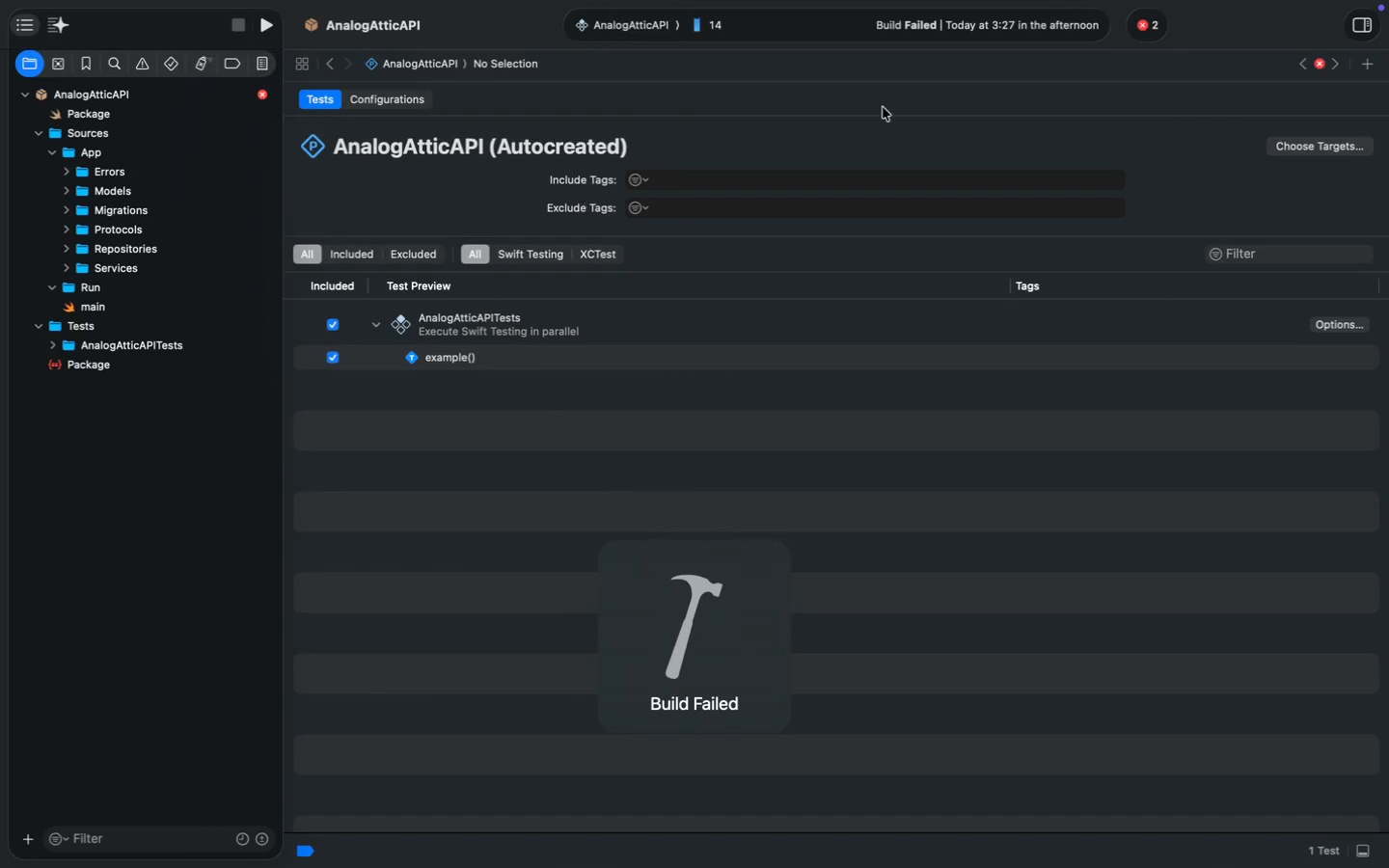 
left_click([1151, 22])
 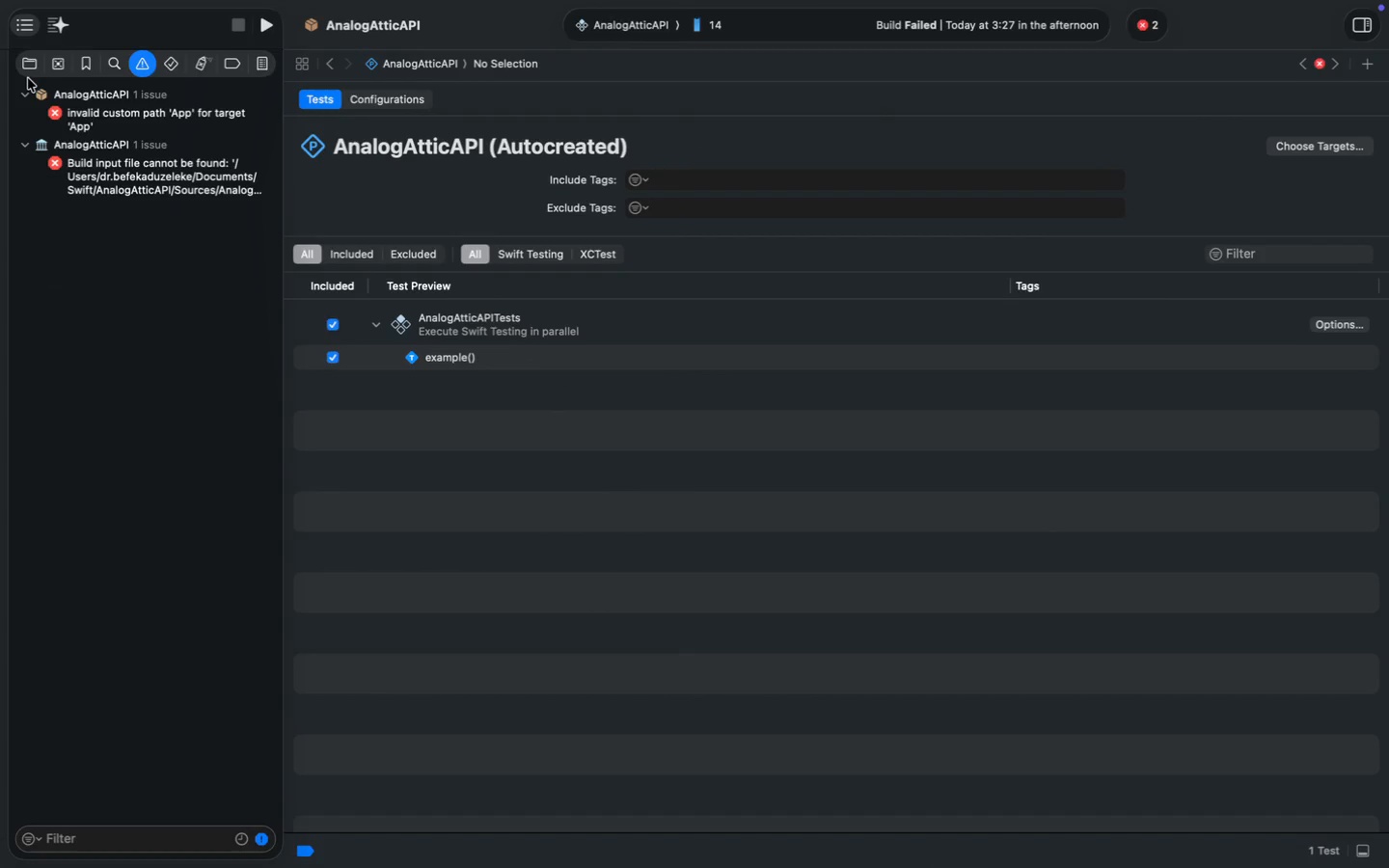 
left_click([108, 111])
 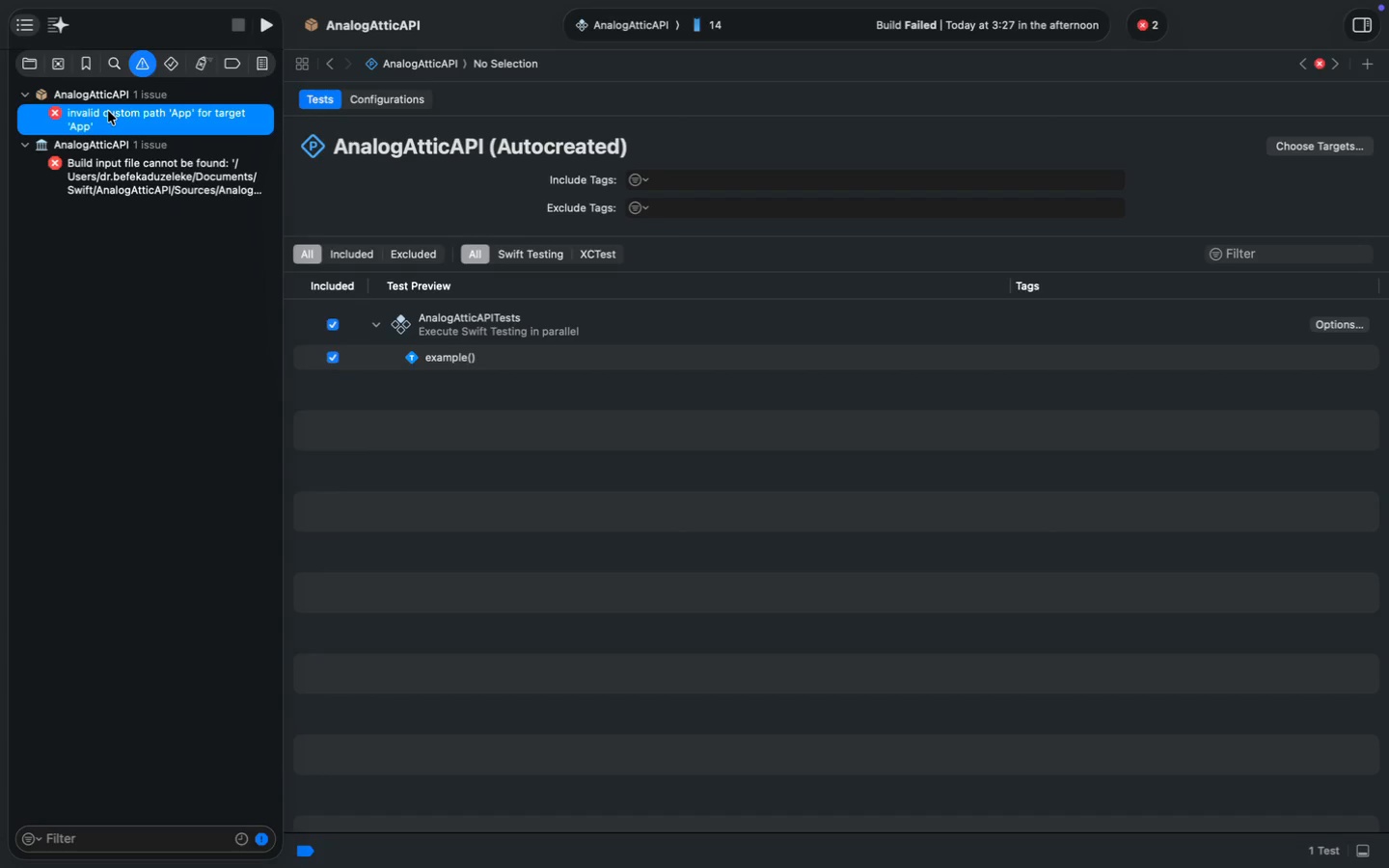 
double_click([108, 111])
 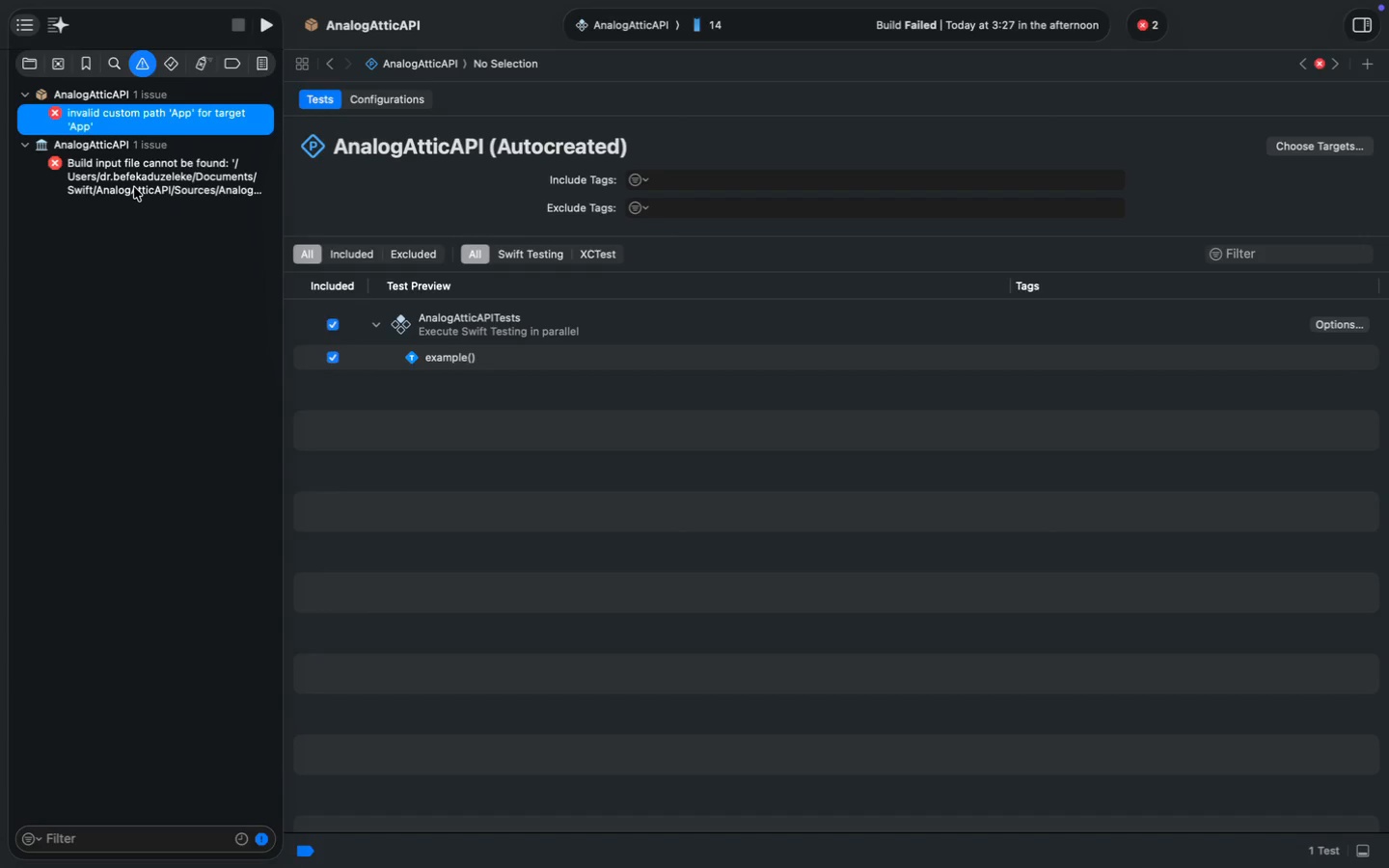 
double_click([143, 124])
 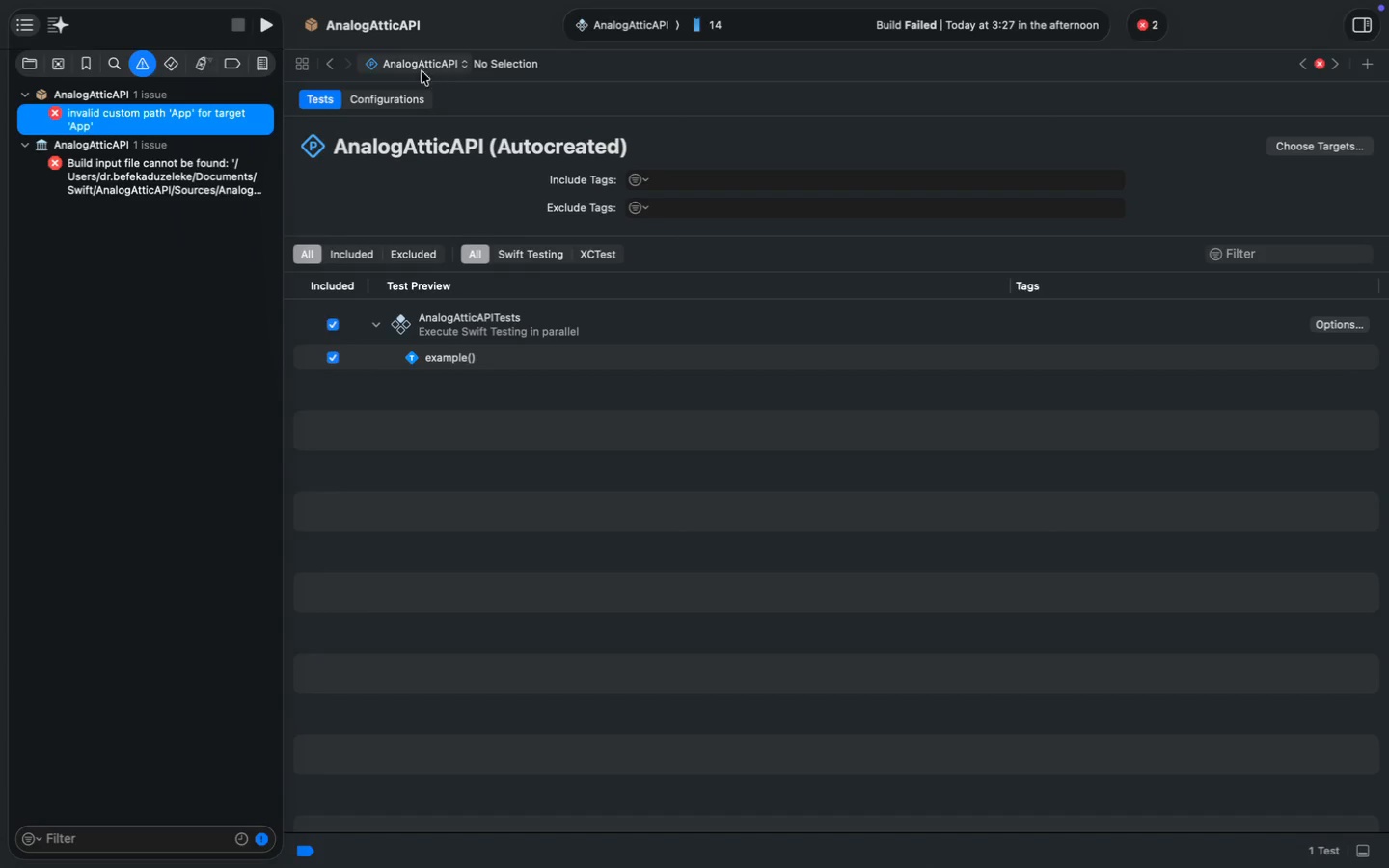 
left_click([25, 60])
 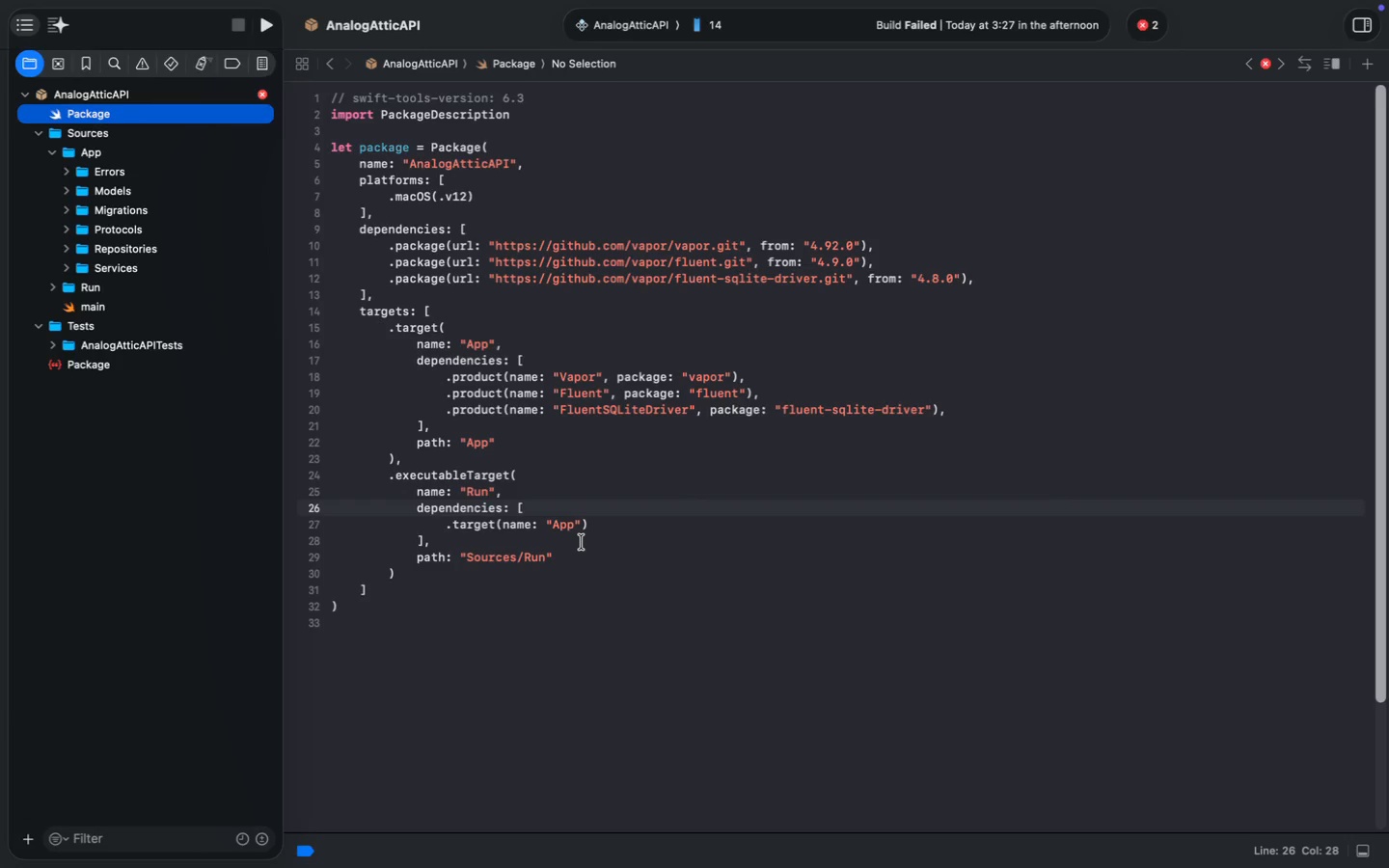 
wait(5.59)
 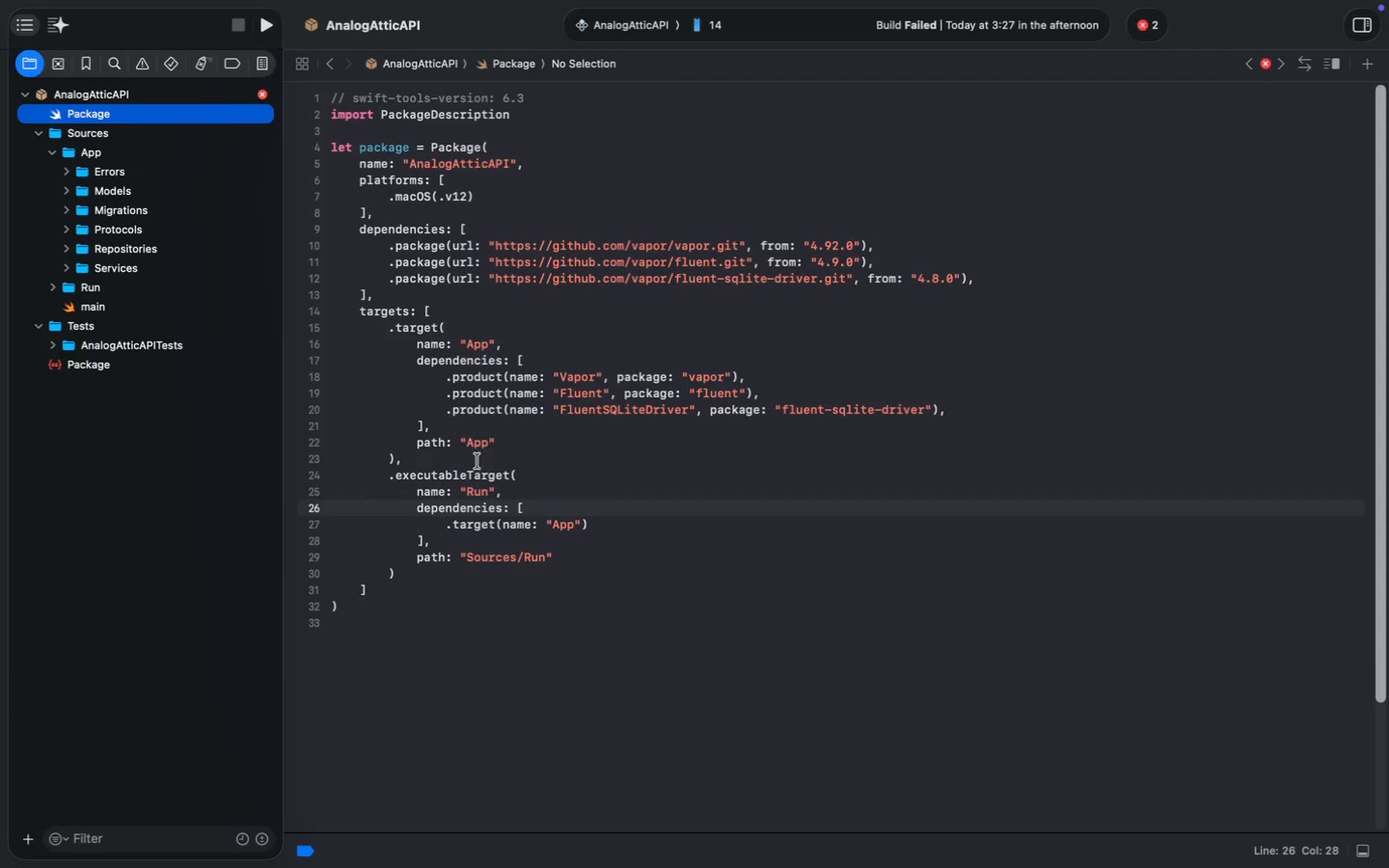 
left_click([468, 445])
 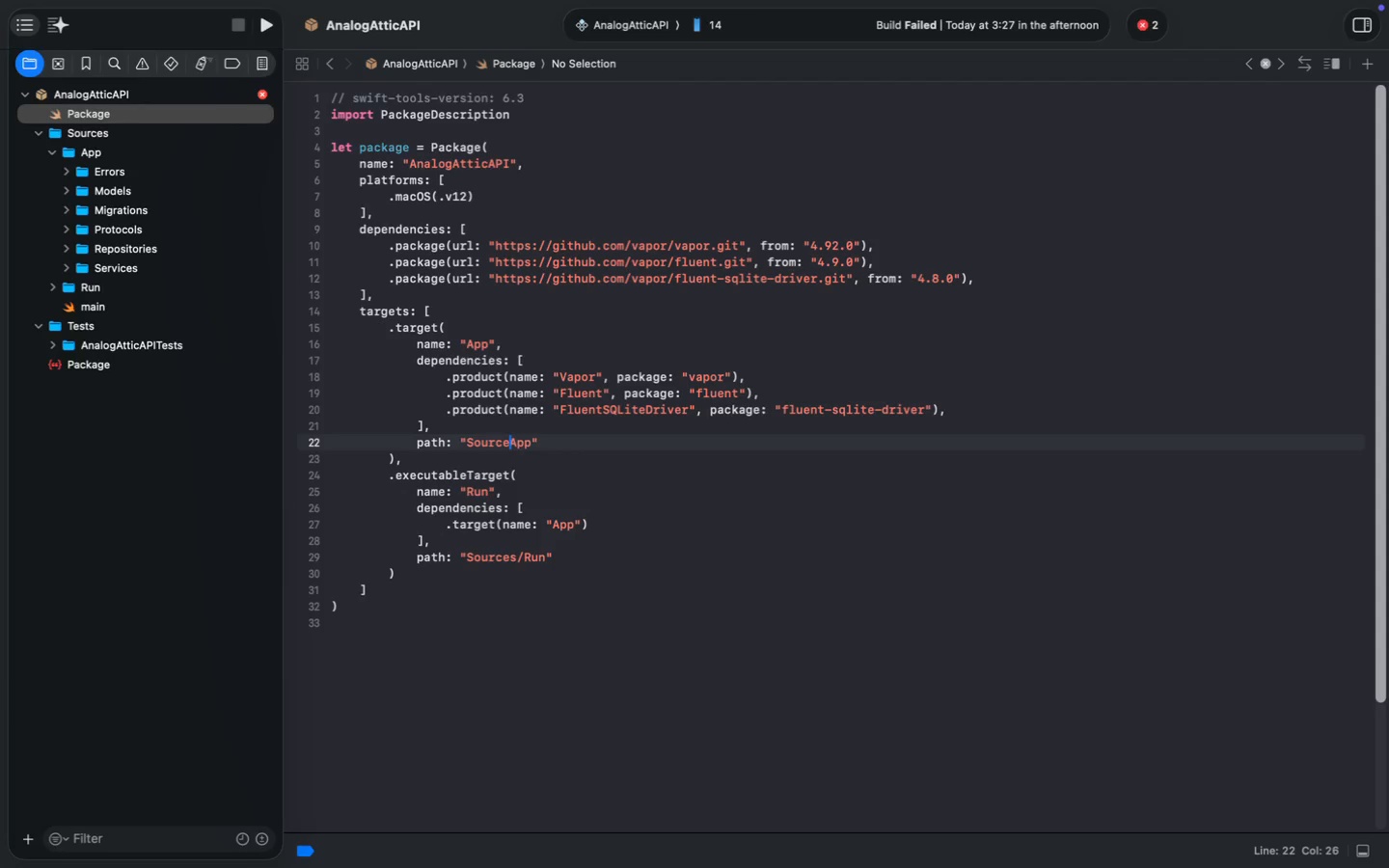 
type(/)
key(Backspace)
type(Source)
key(Backspace)
key(Backspace)
key(Backspace)
key(Backspace)
key(Backspace)
type(ources/)
 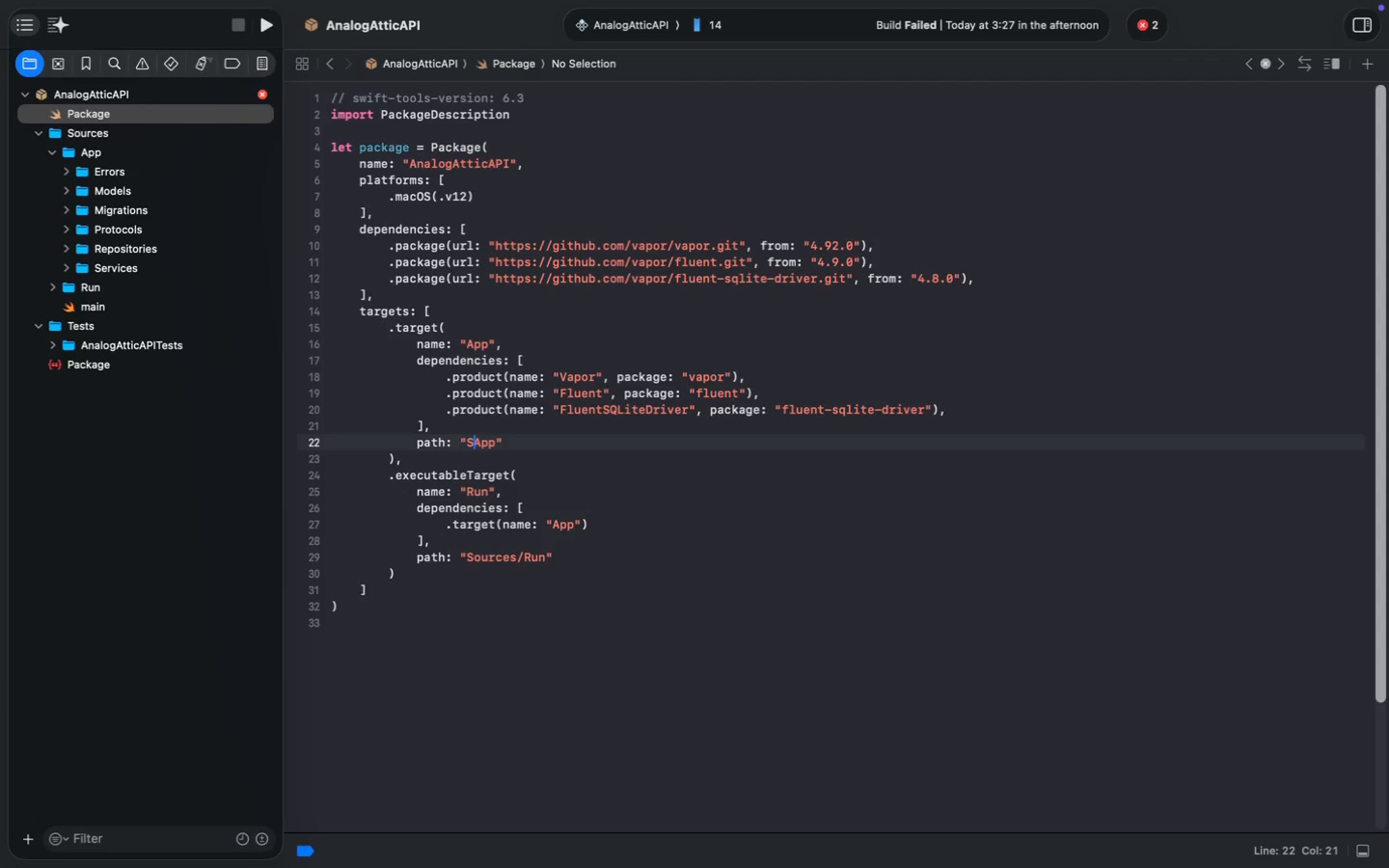 
key(Meta+S)
 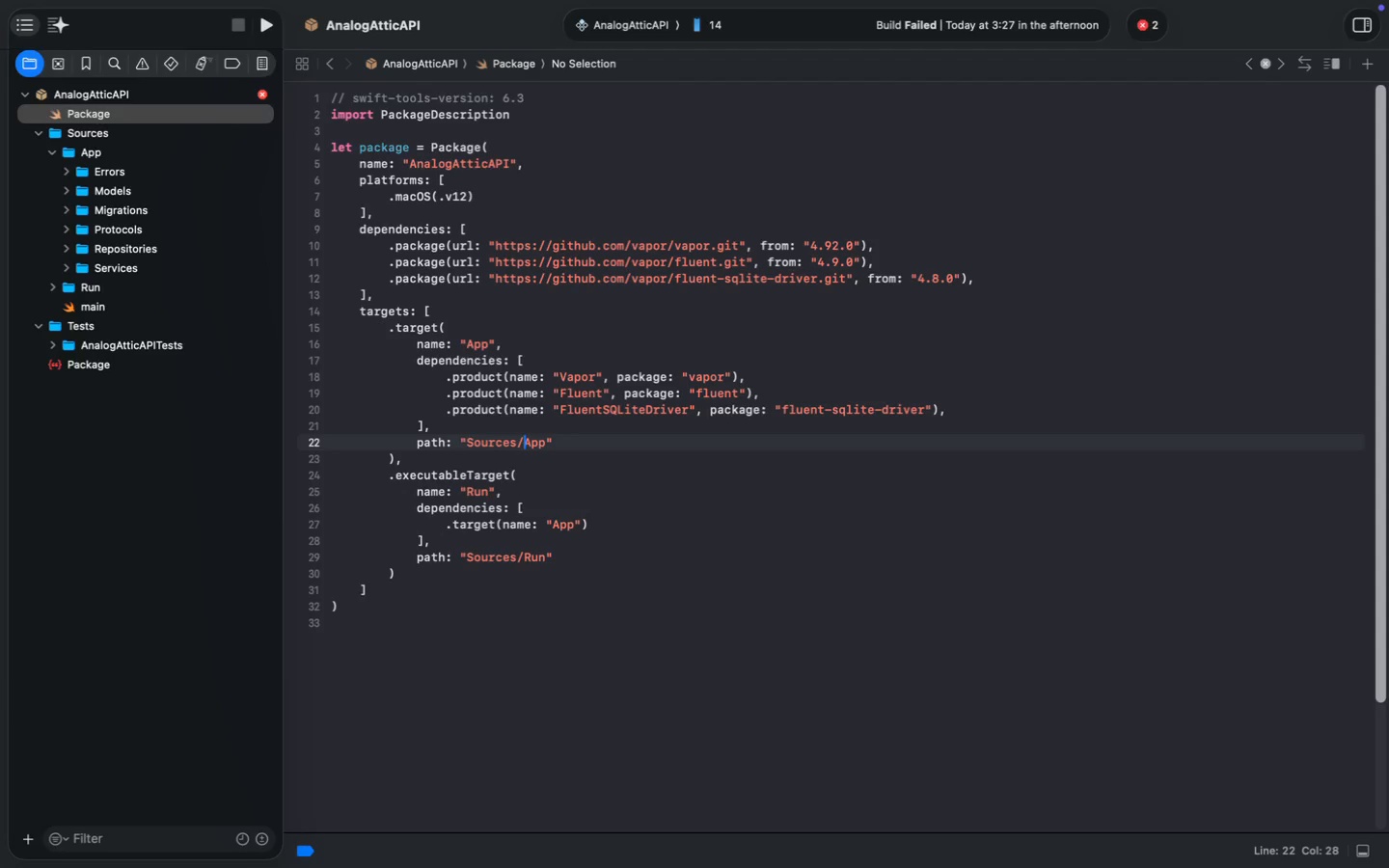 
key(Meta+S)
 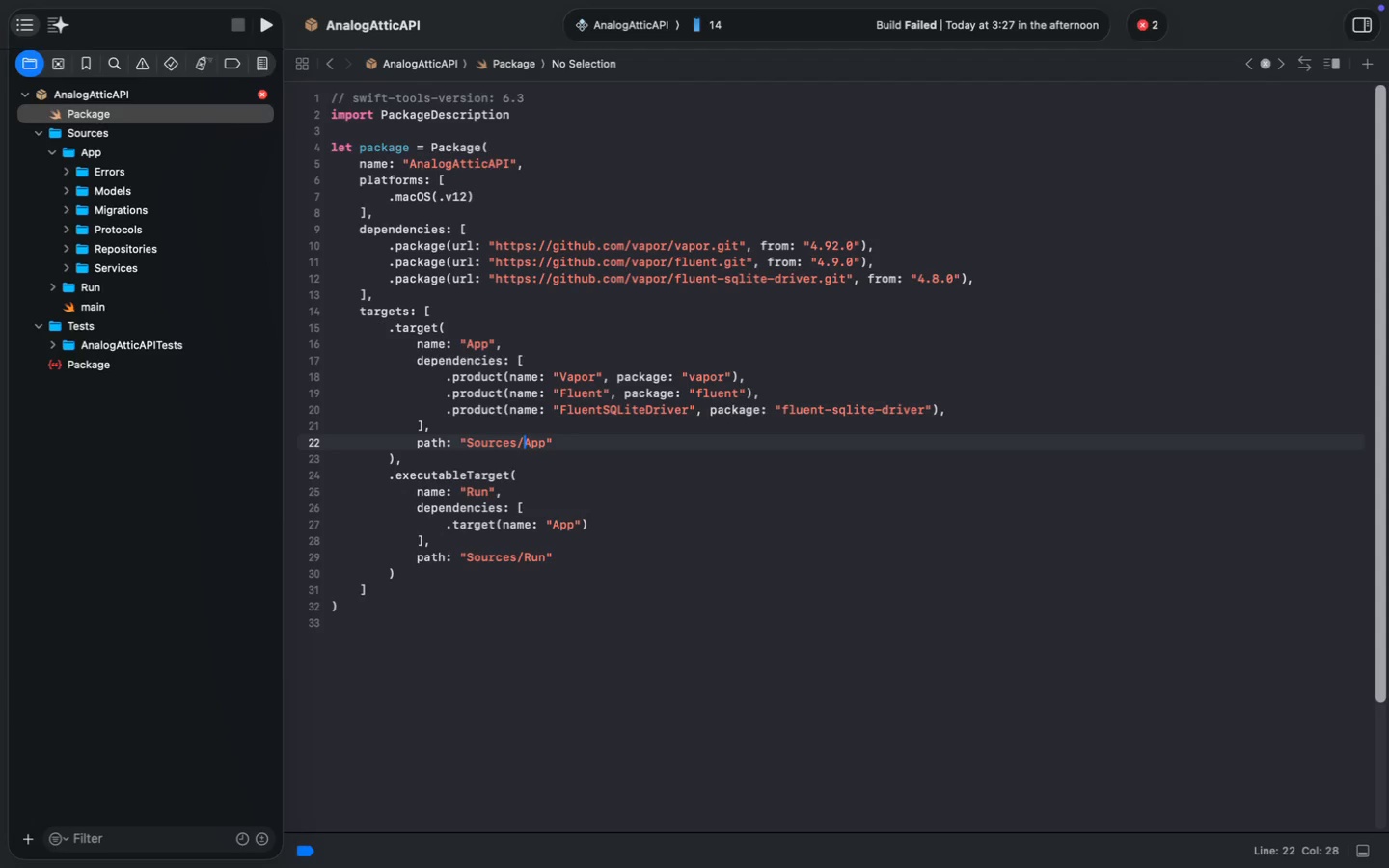 
key(Meta+S)
 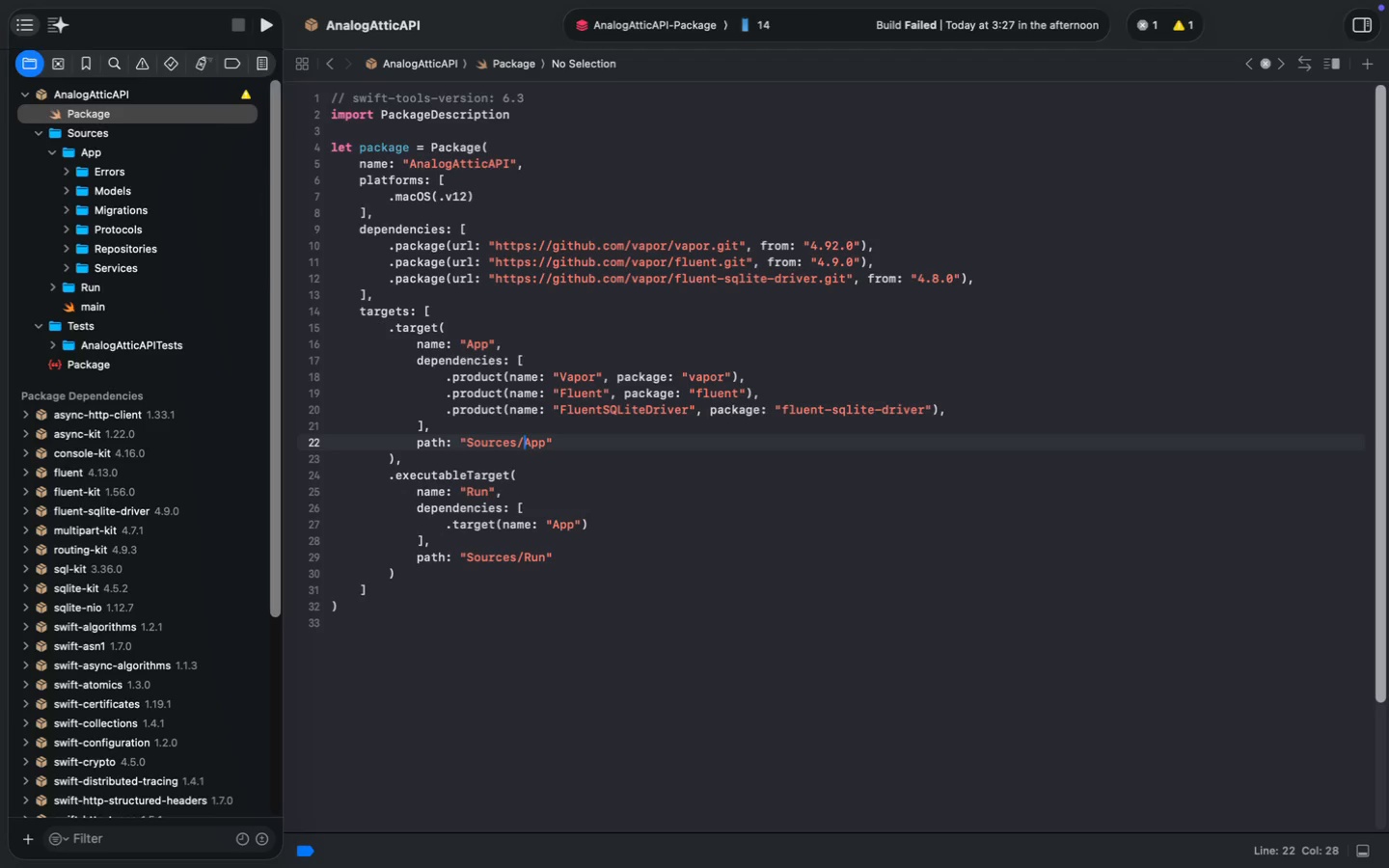 
wait(8.49)
 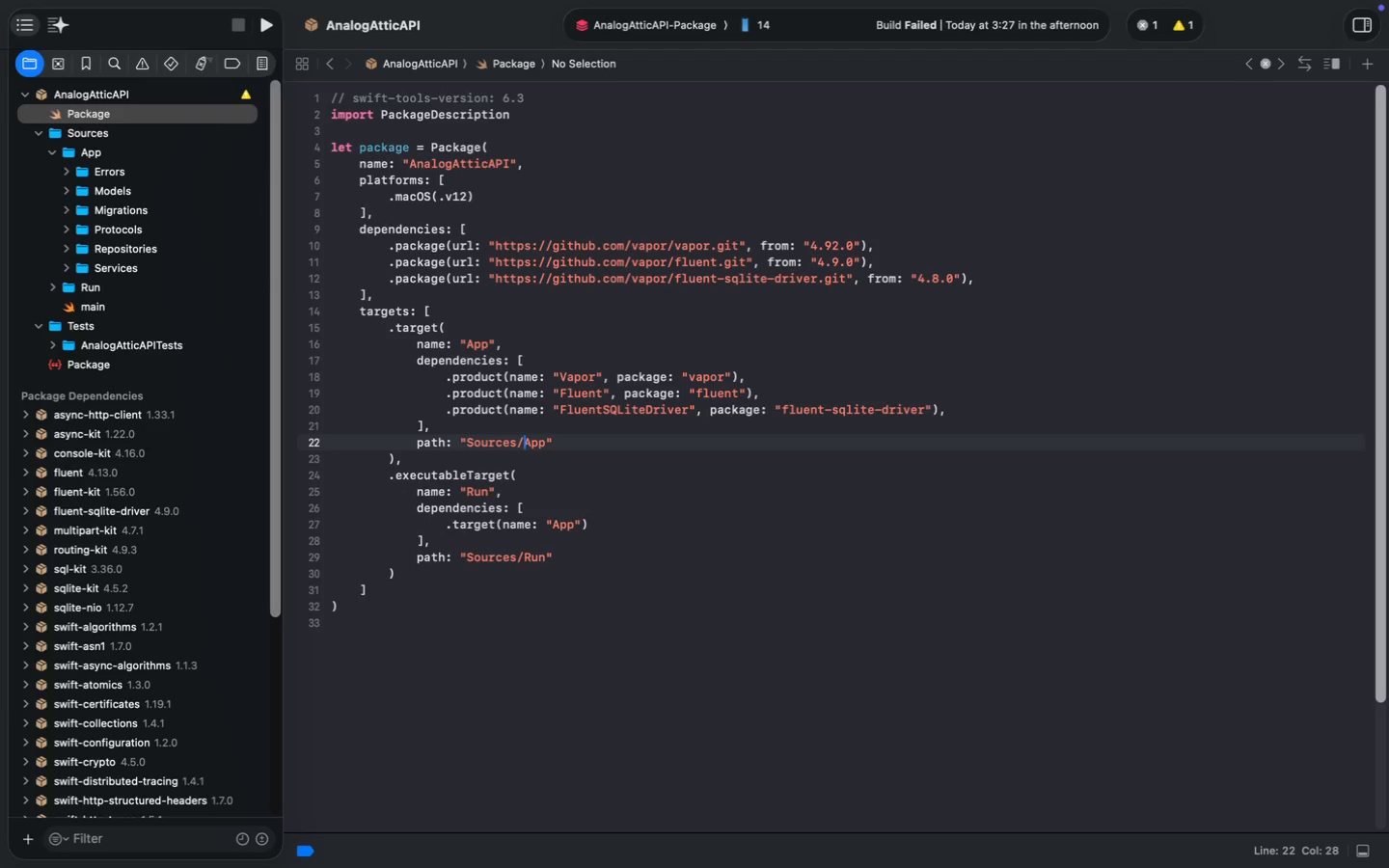 
left_click([1150, 31])
 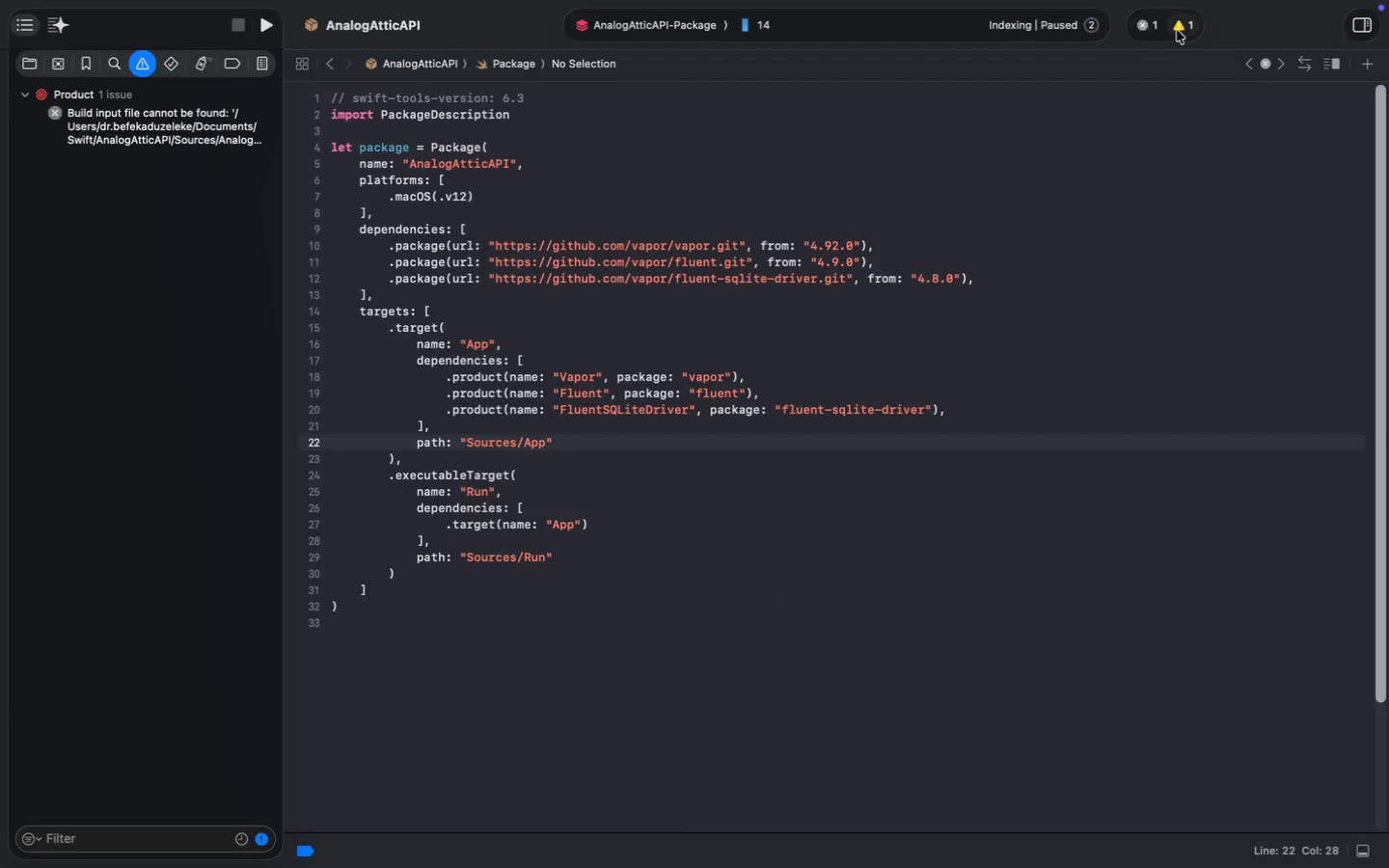 
left_click([1181, 30])
 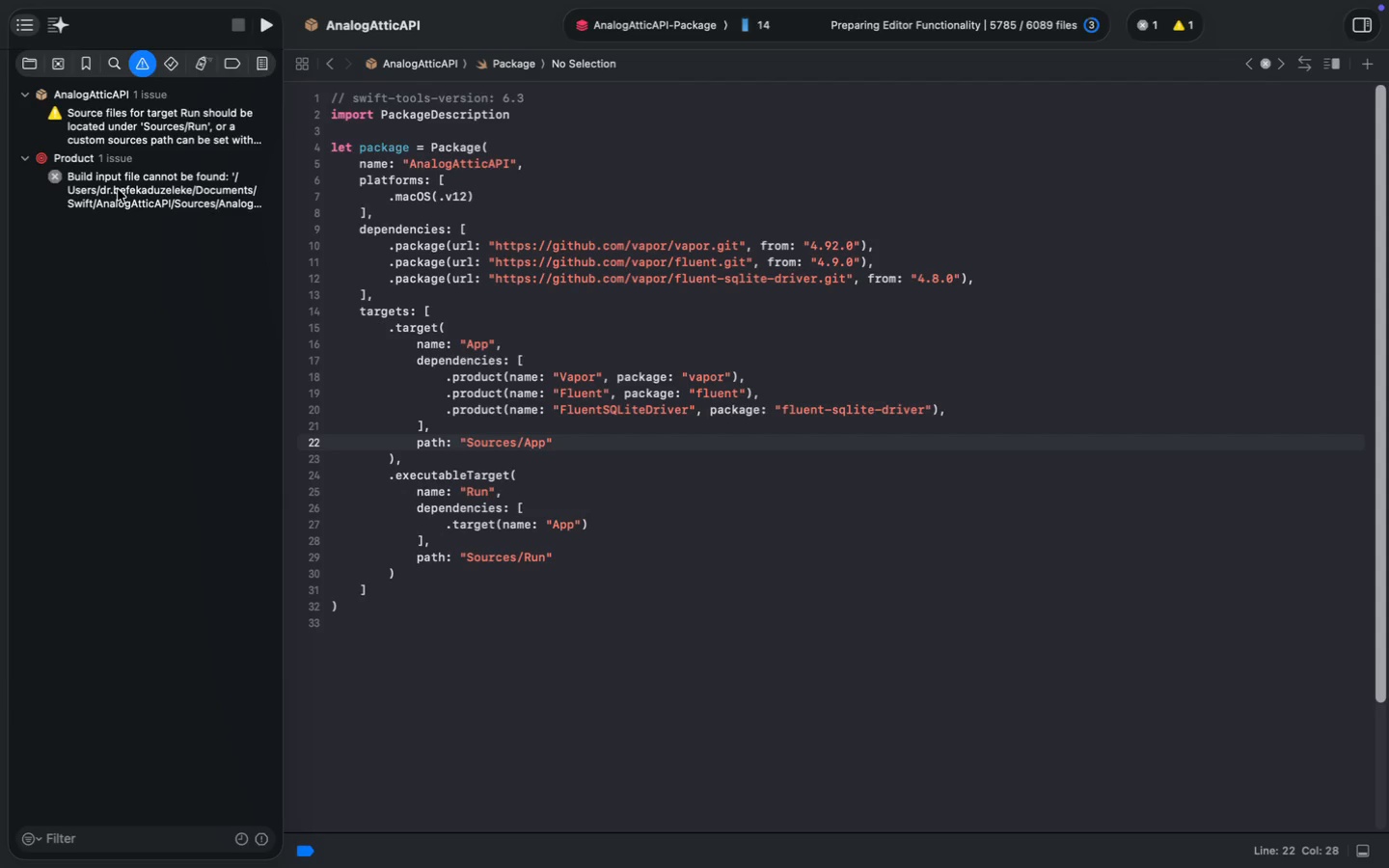 
double_click([118, 189])
 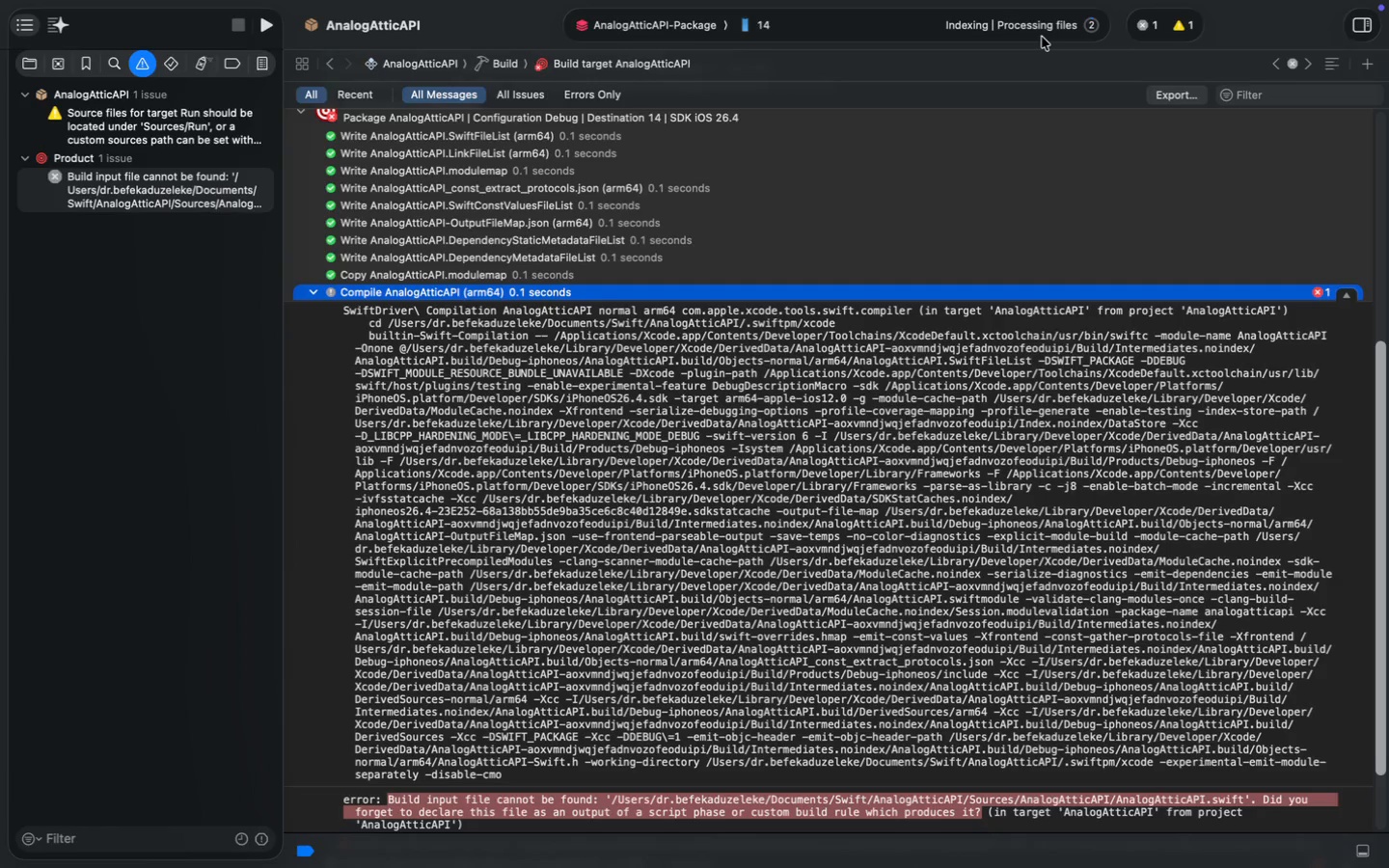 
wait(6.2)
 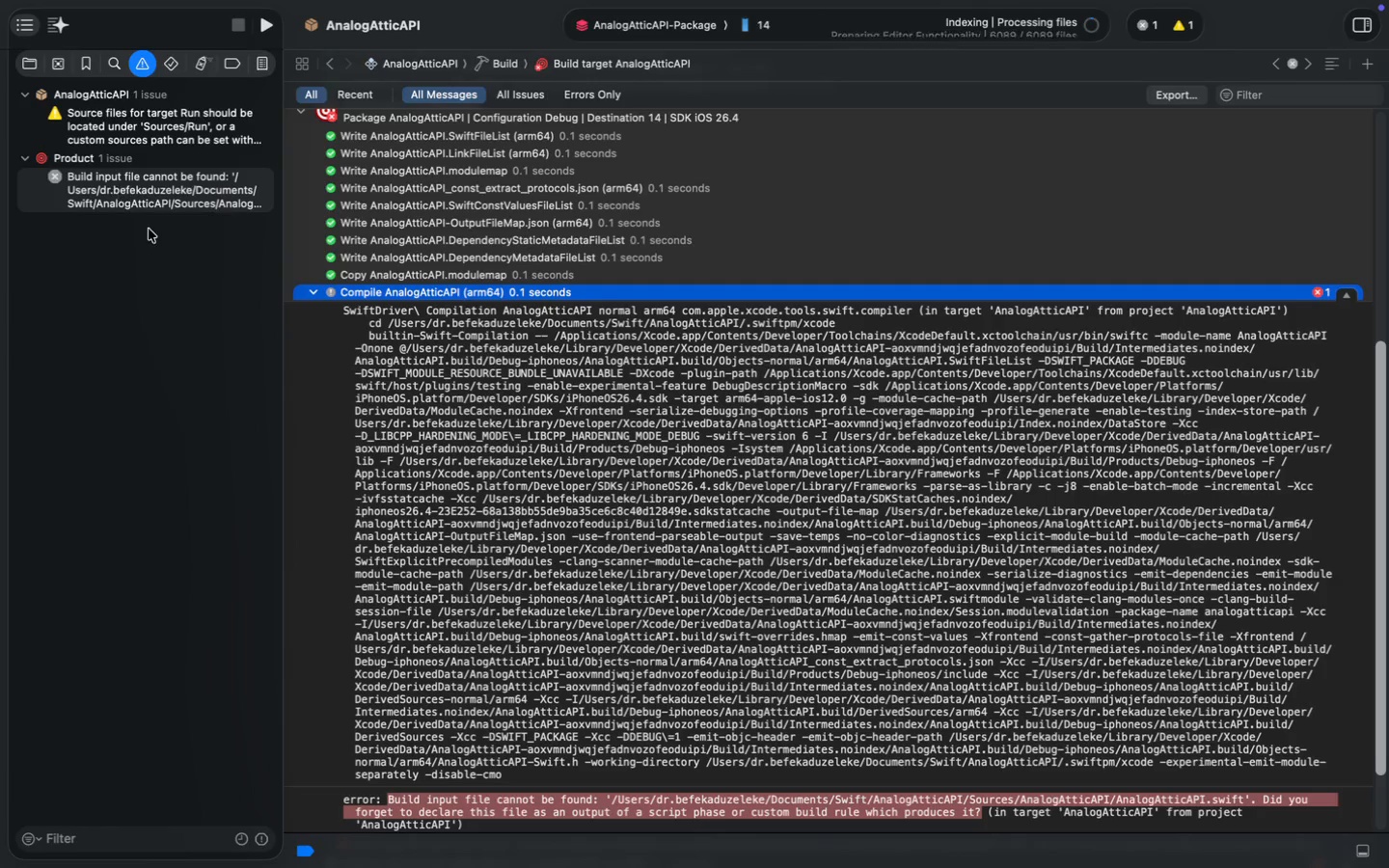 
left_click([34, 58])
 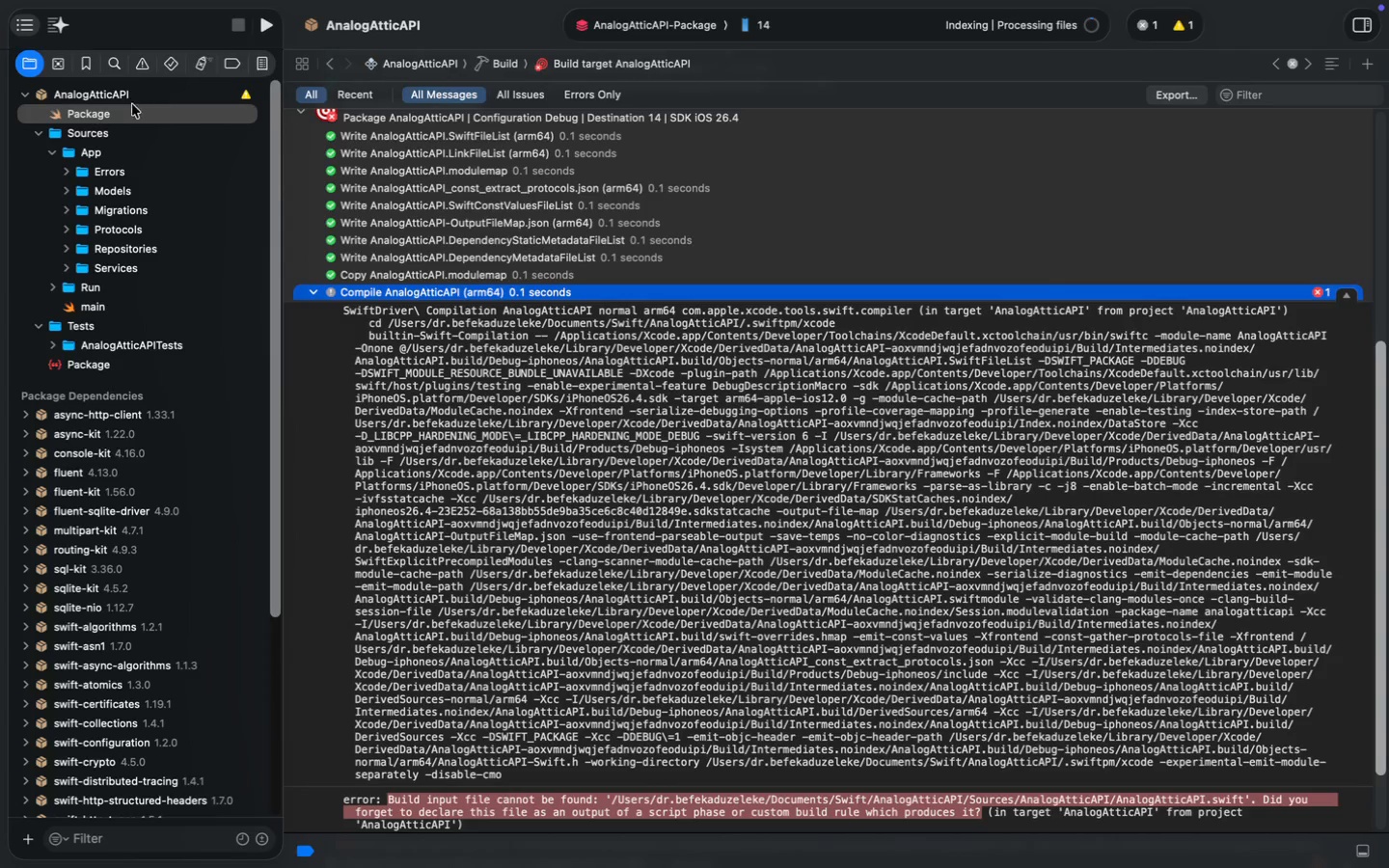 
left_click([93, 311])
 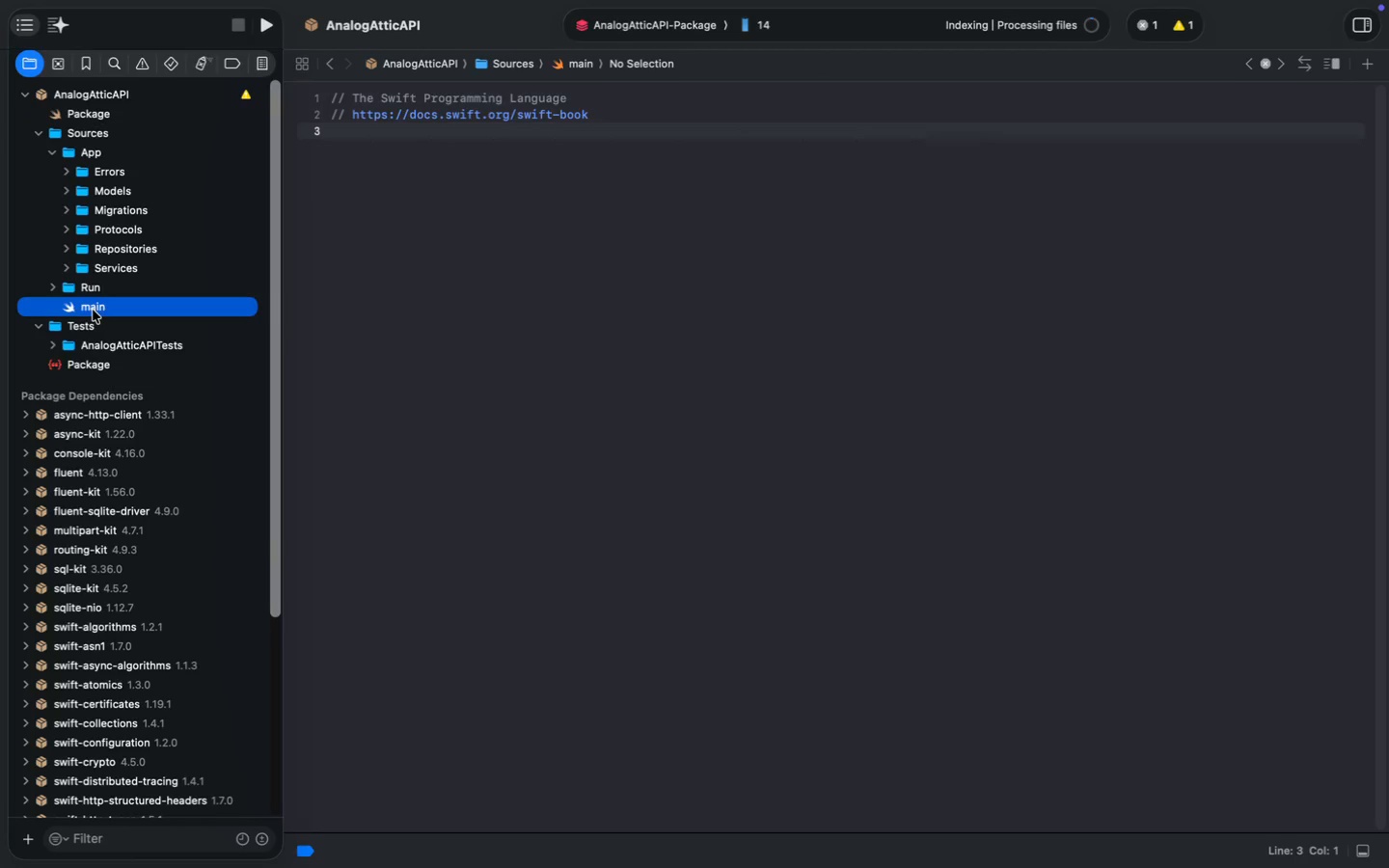 
left_click_drag(start_coordinate=[84, 306], to_coordinate=[86, 290])
 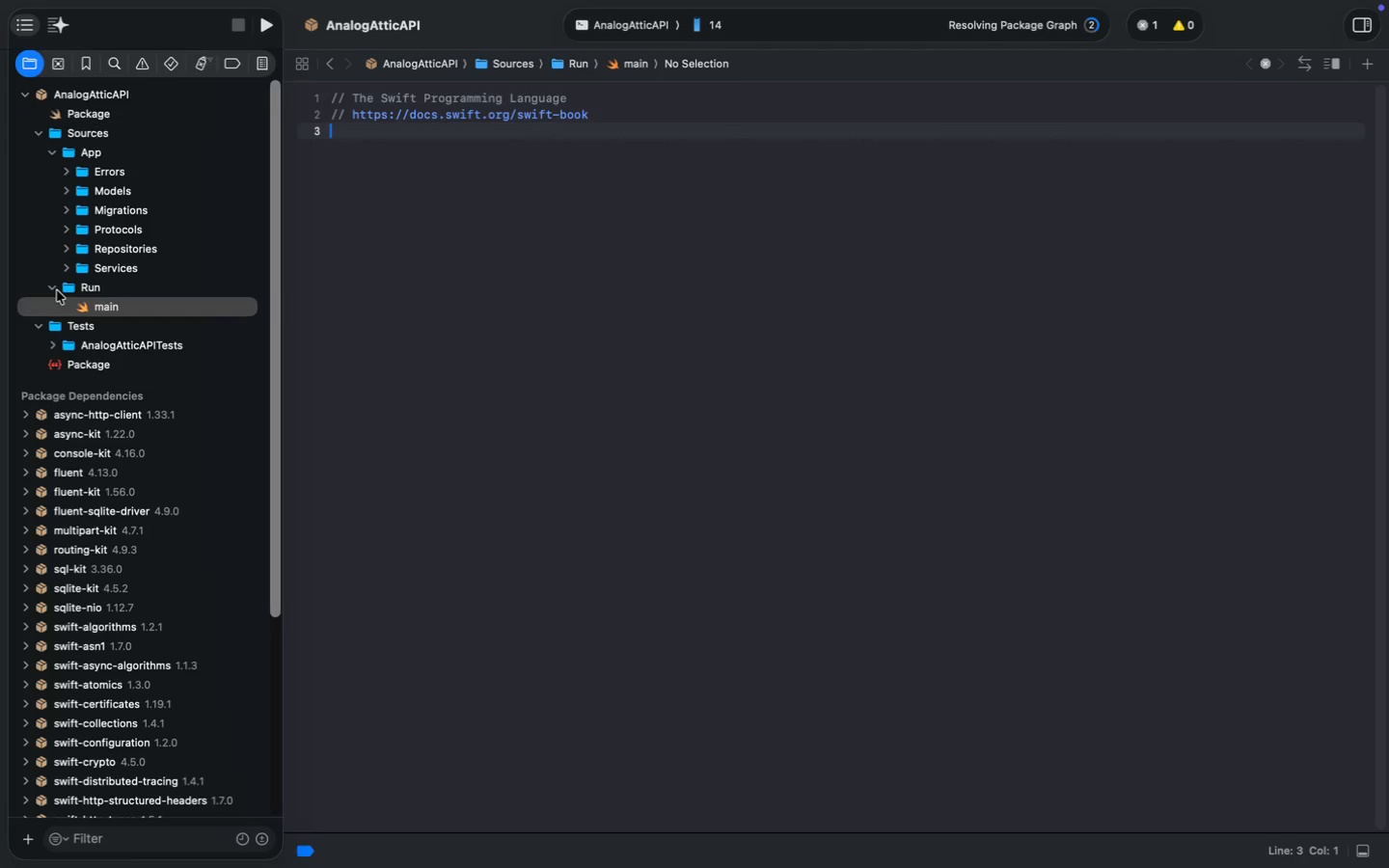 
left_click([52, 289])
 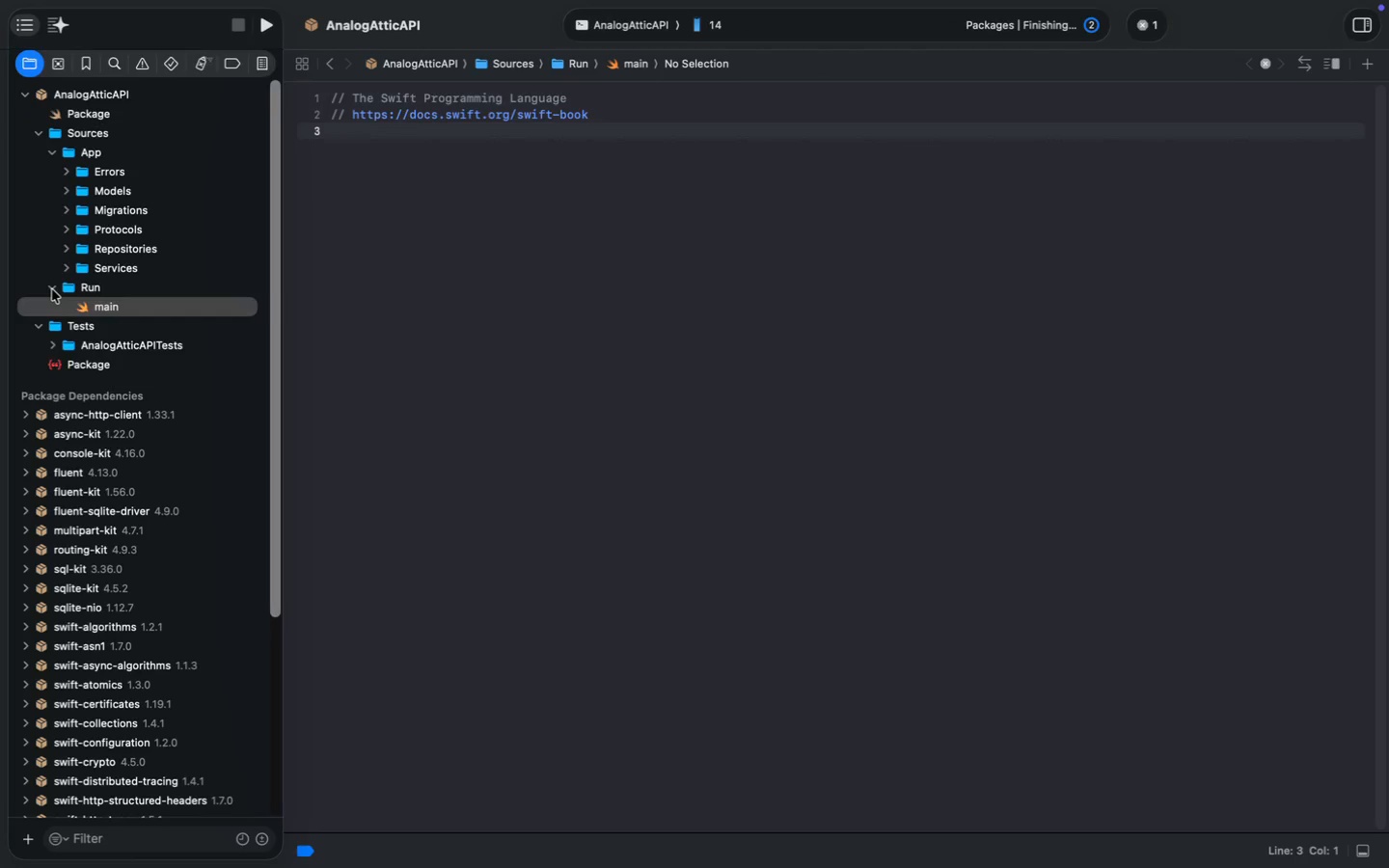 
scroll: coordinate [413, 342], scroll_direction: up, amount: 37.0
 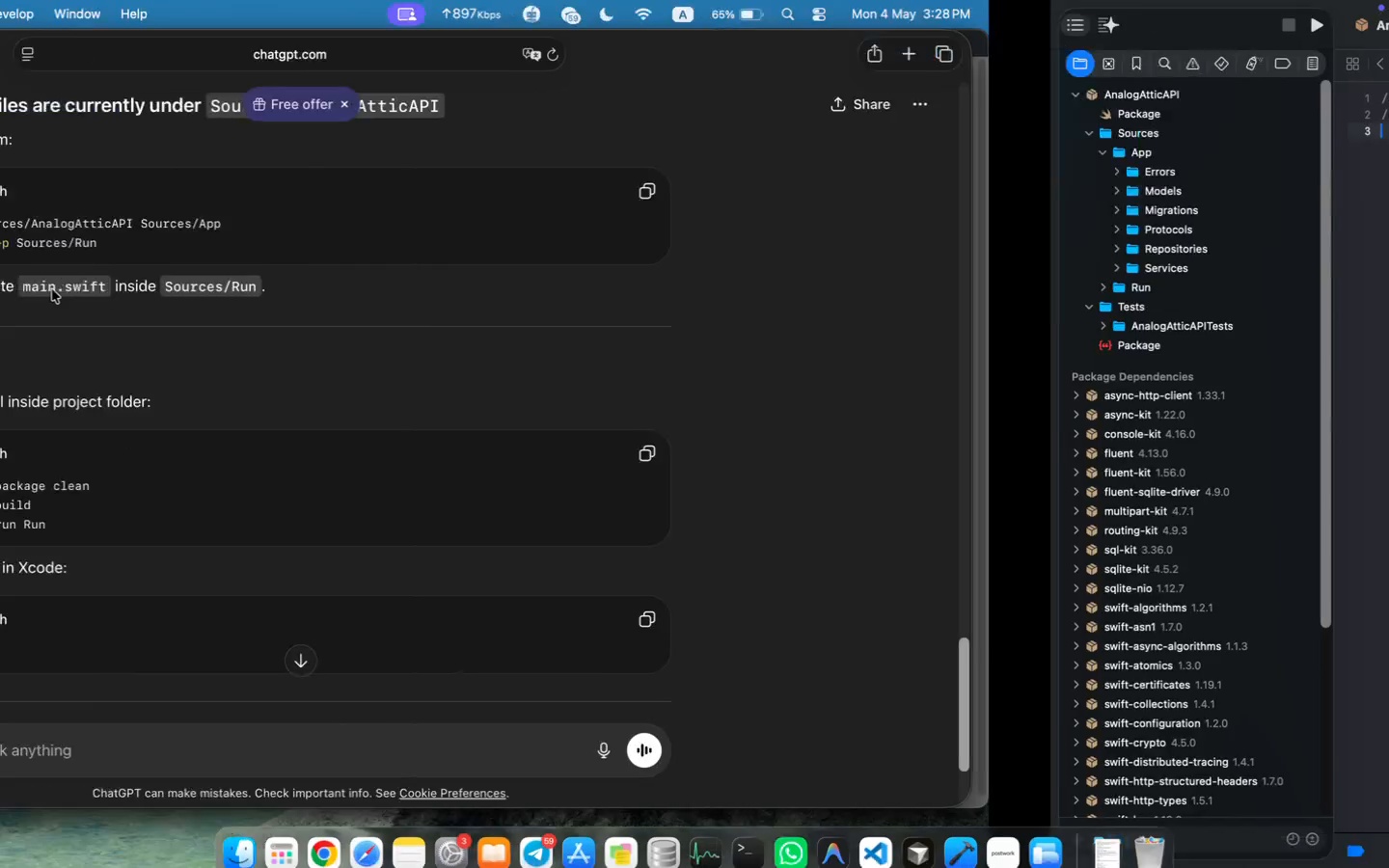 
scroll: coordinate [413, 342], scroll_direction: down, amount: 13.0
 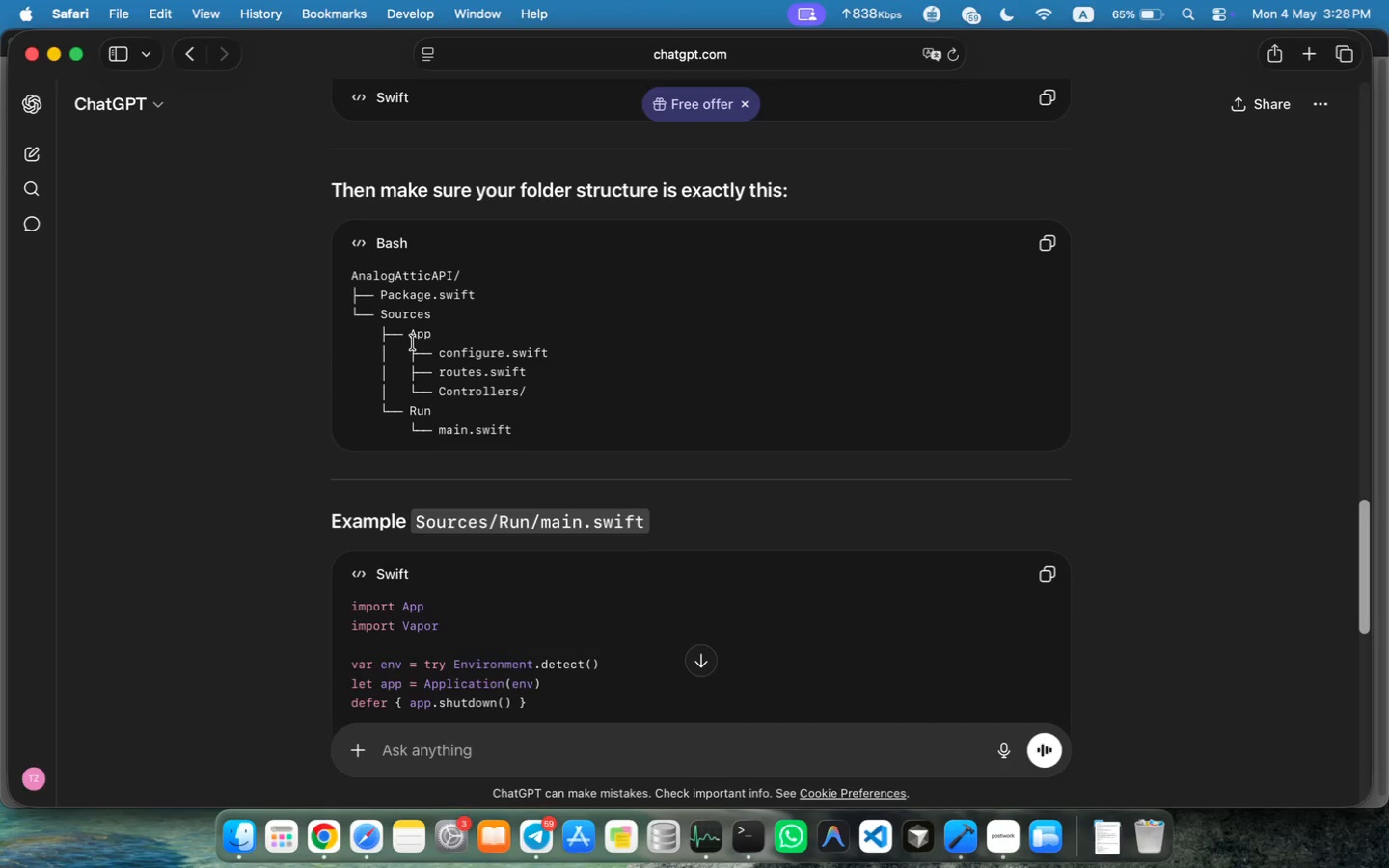 
wait(5.29)
 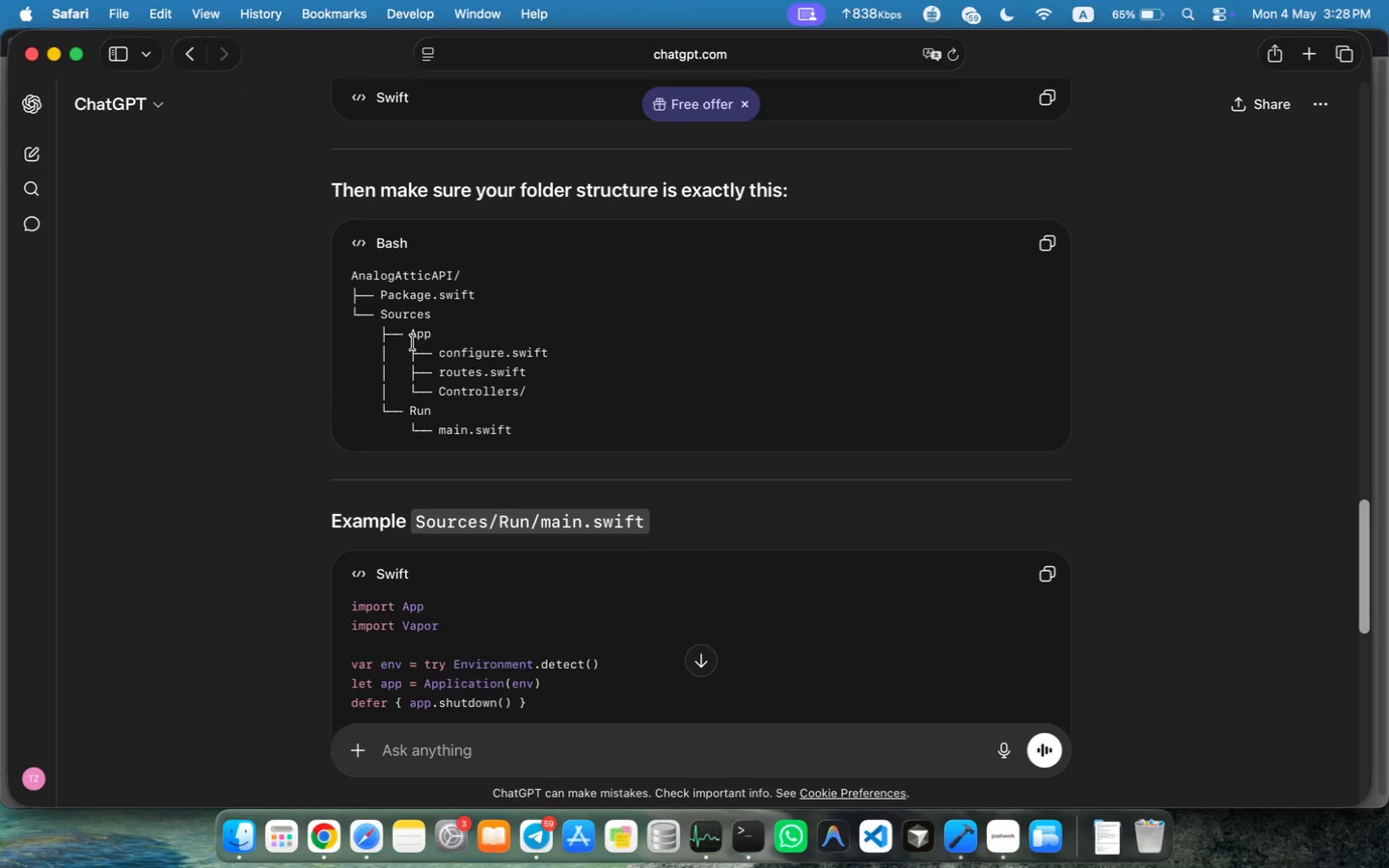 
left_click([40, 311])
 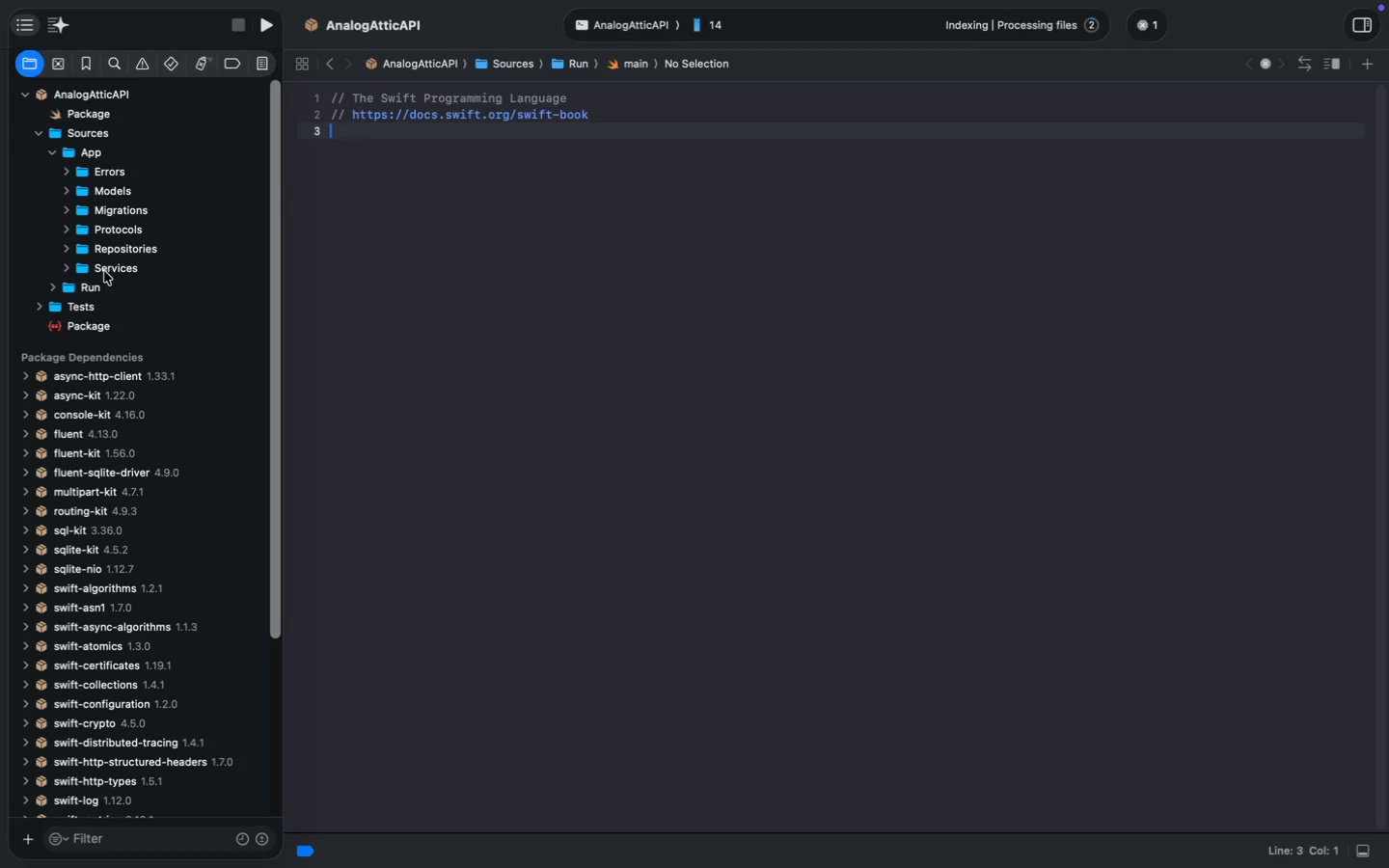 
wait(8.1)
 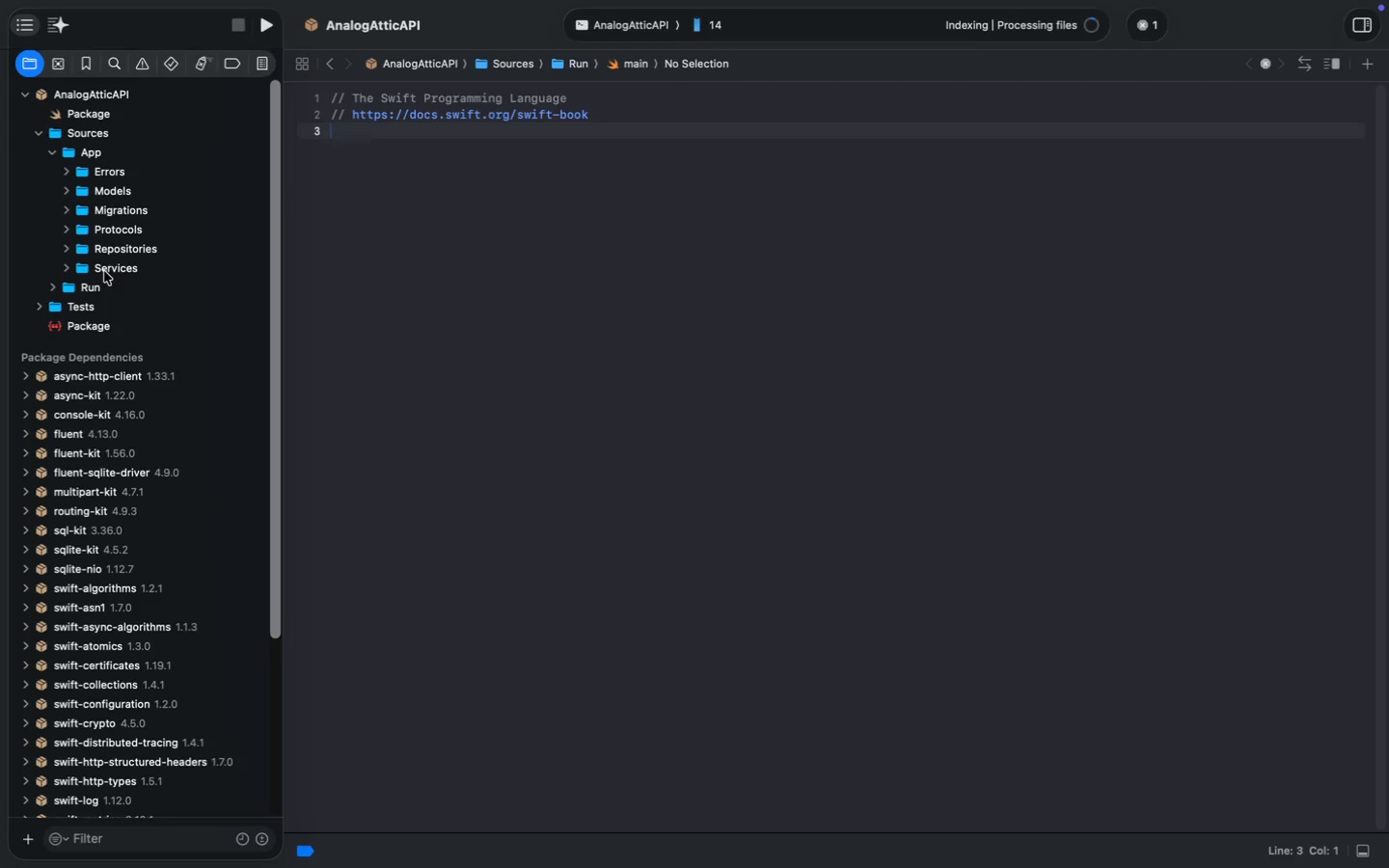 
left_click([89, 152])
 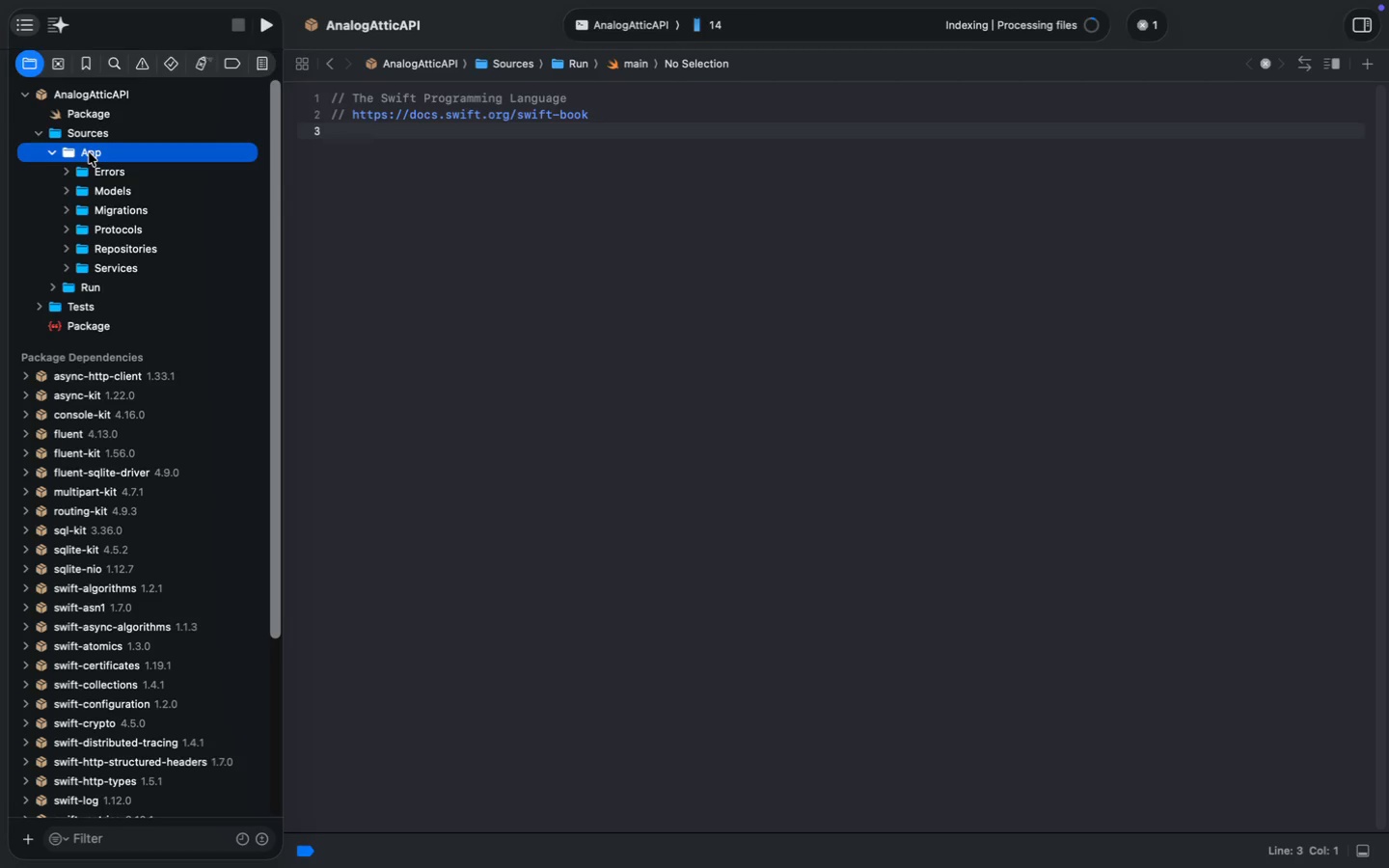 
key(Alt+Meta+N)
 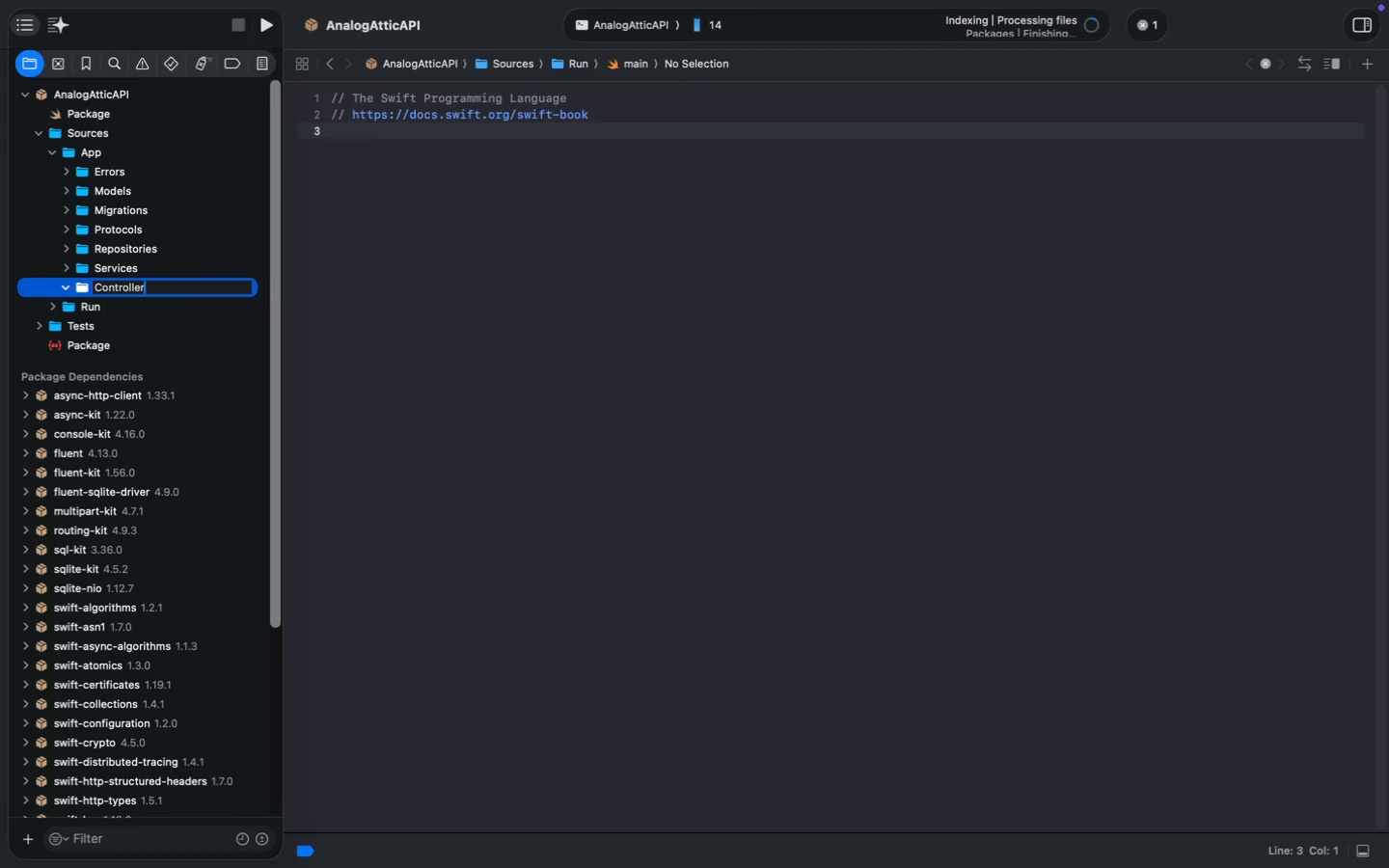 
type(Controllers)
 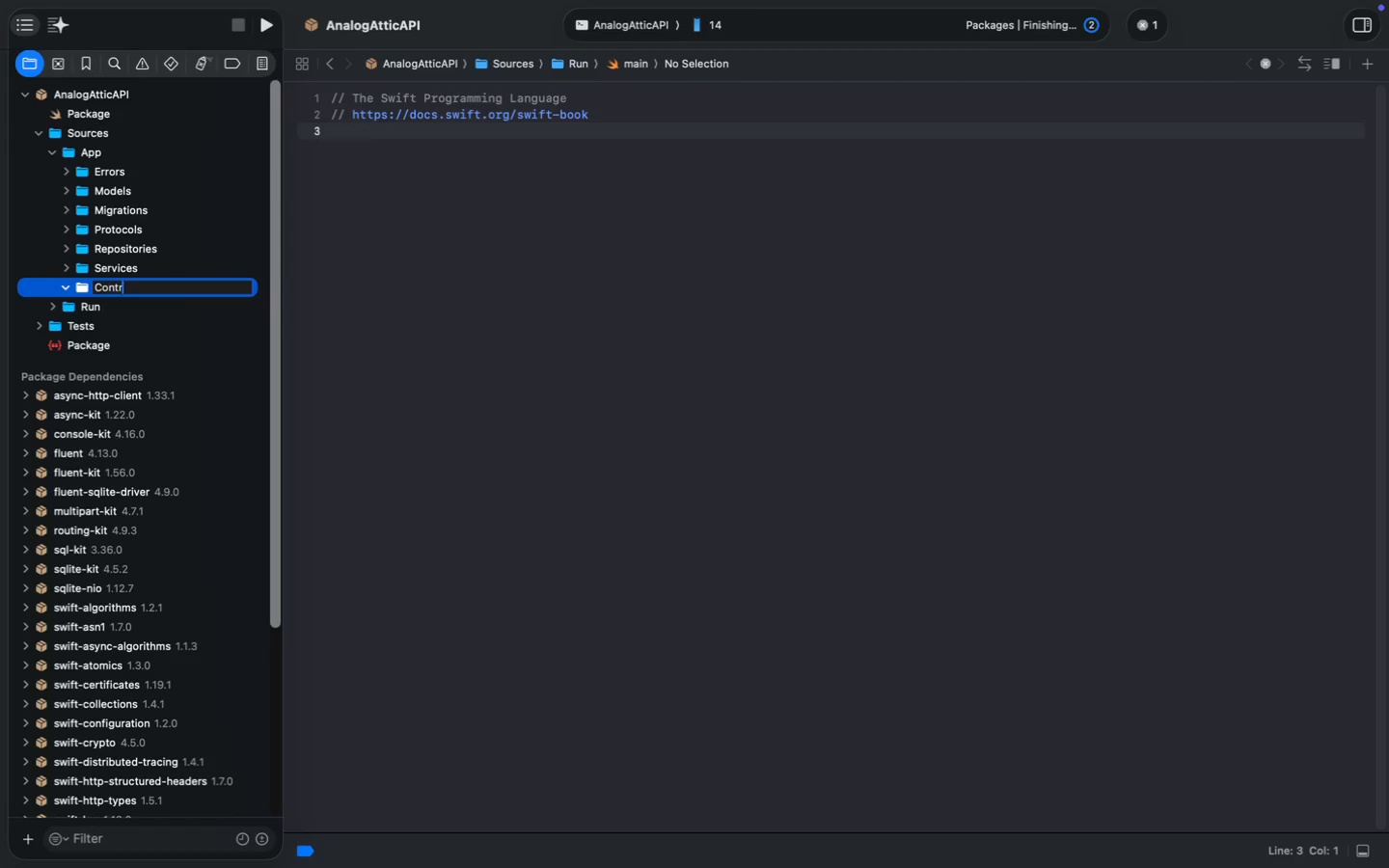 
key(Enter)
 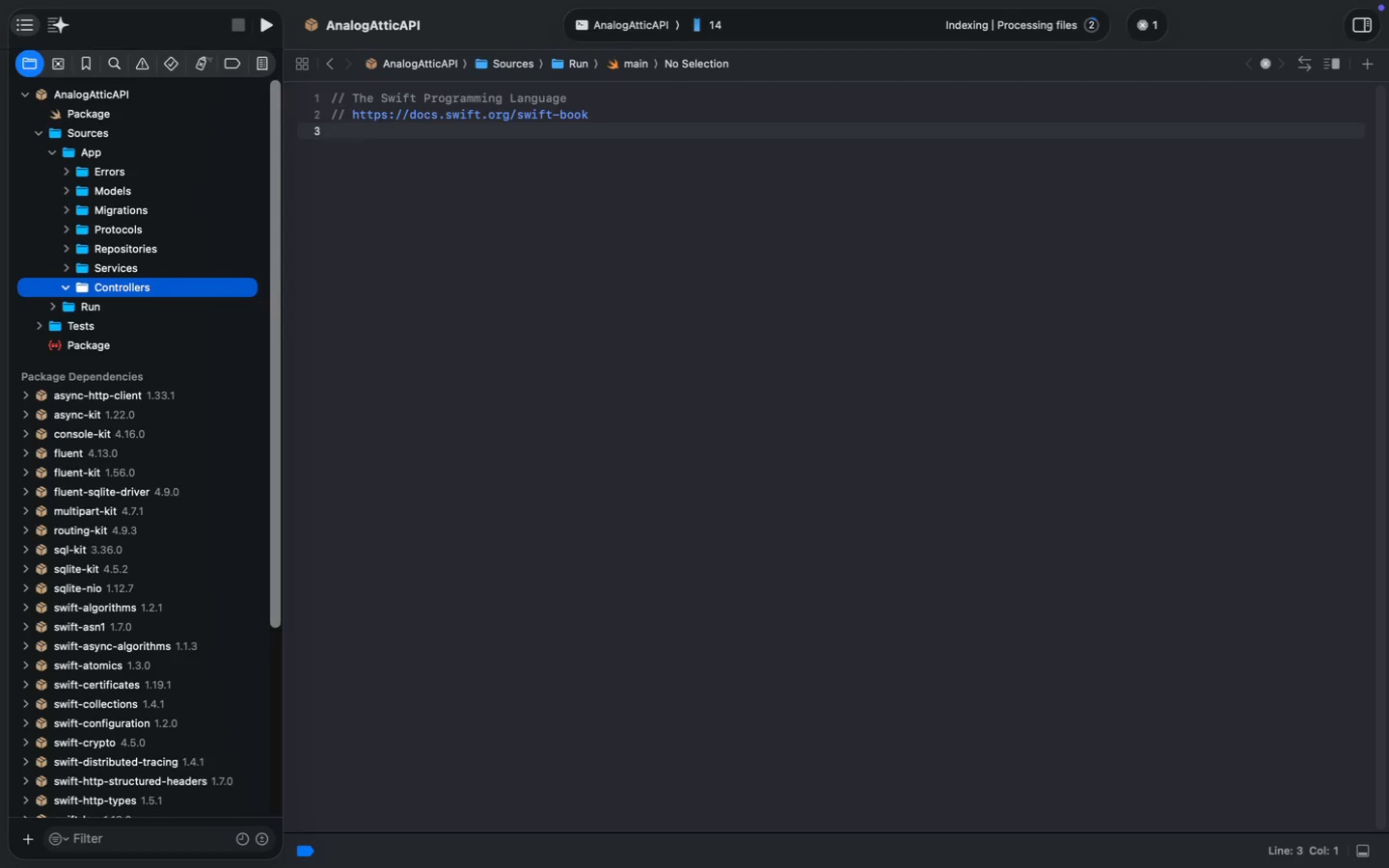 
key(Meta+N)
 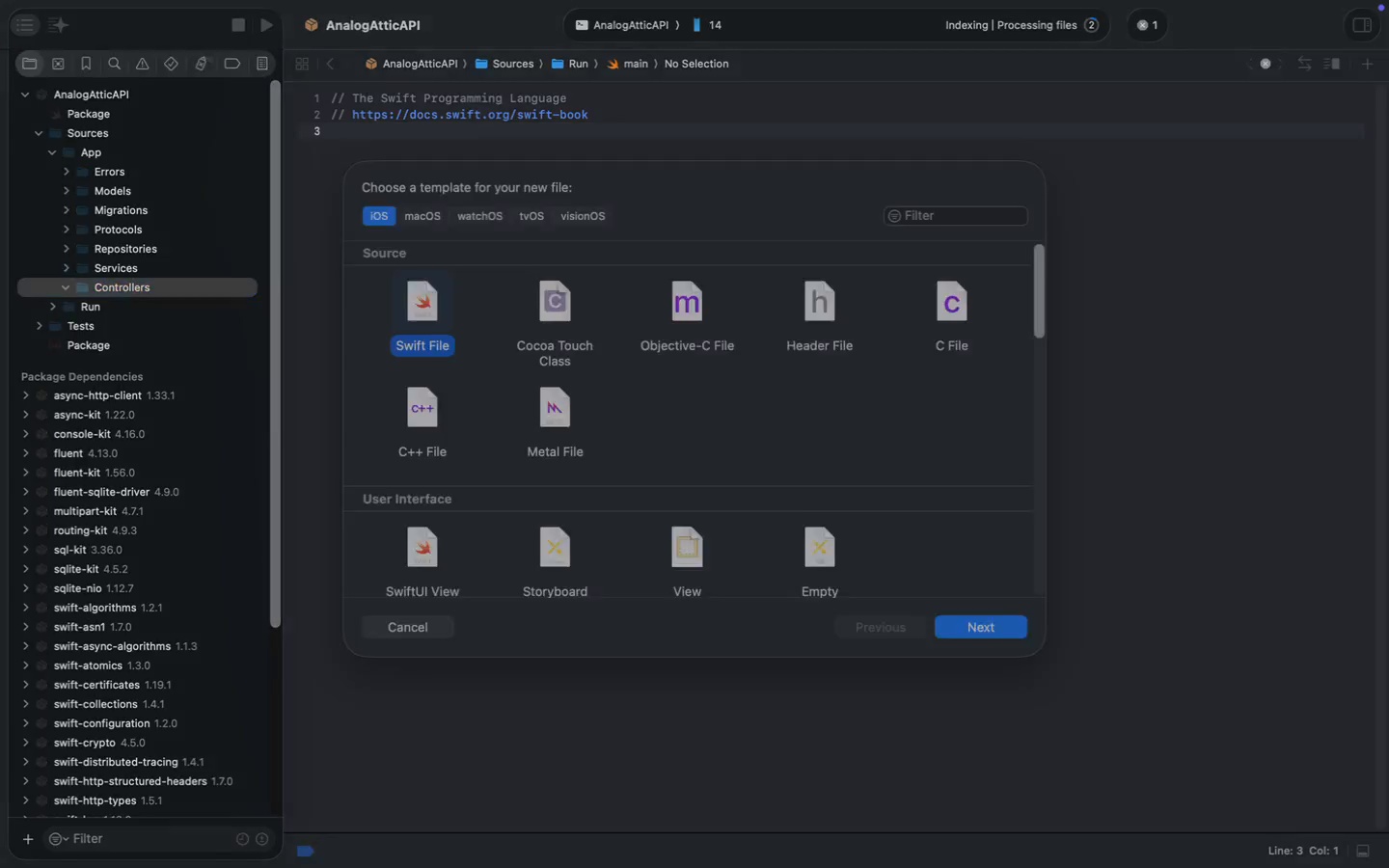 
key(Enter)
 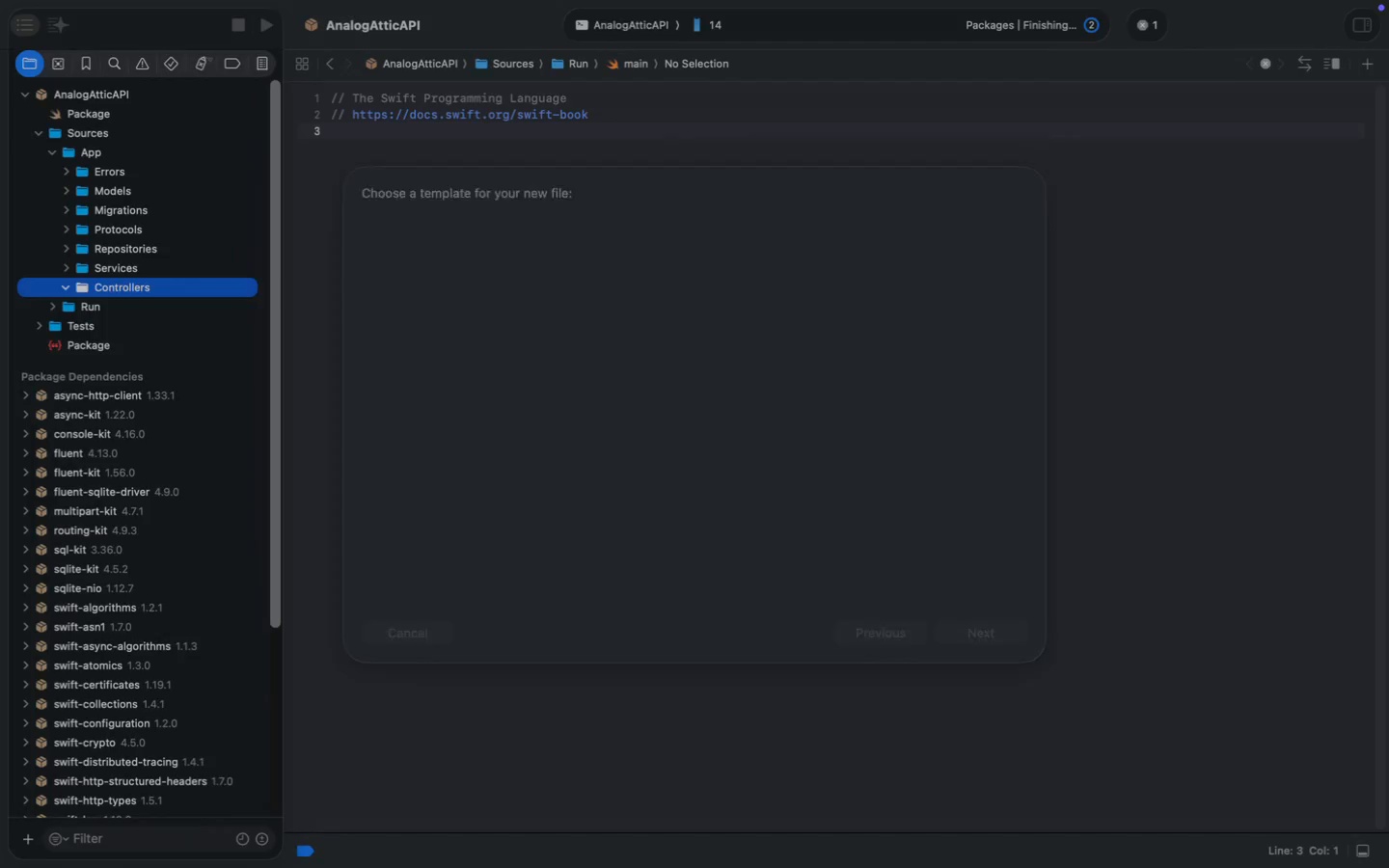 
key(Enter)
 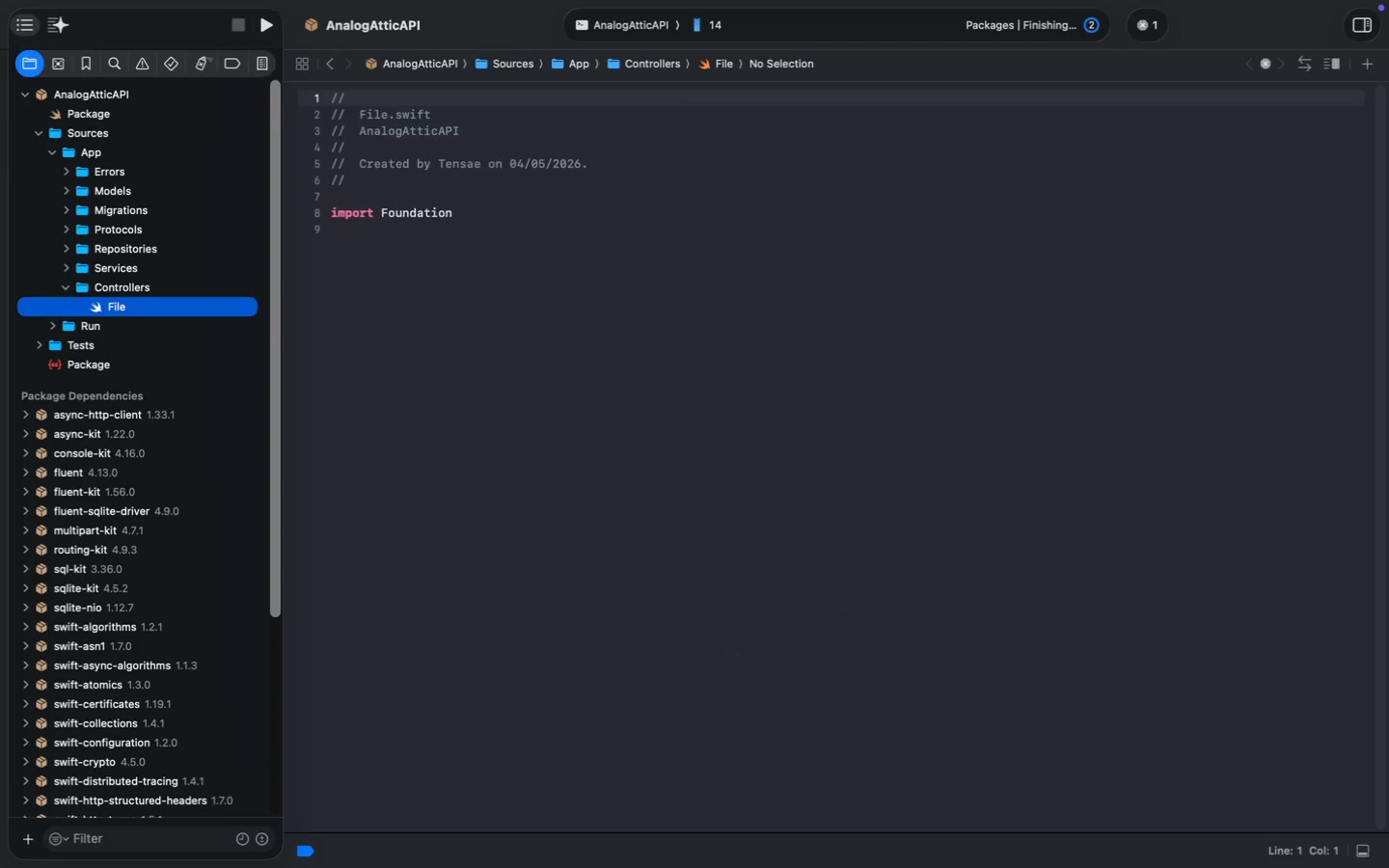 
key(Enter)
 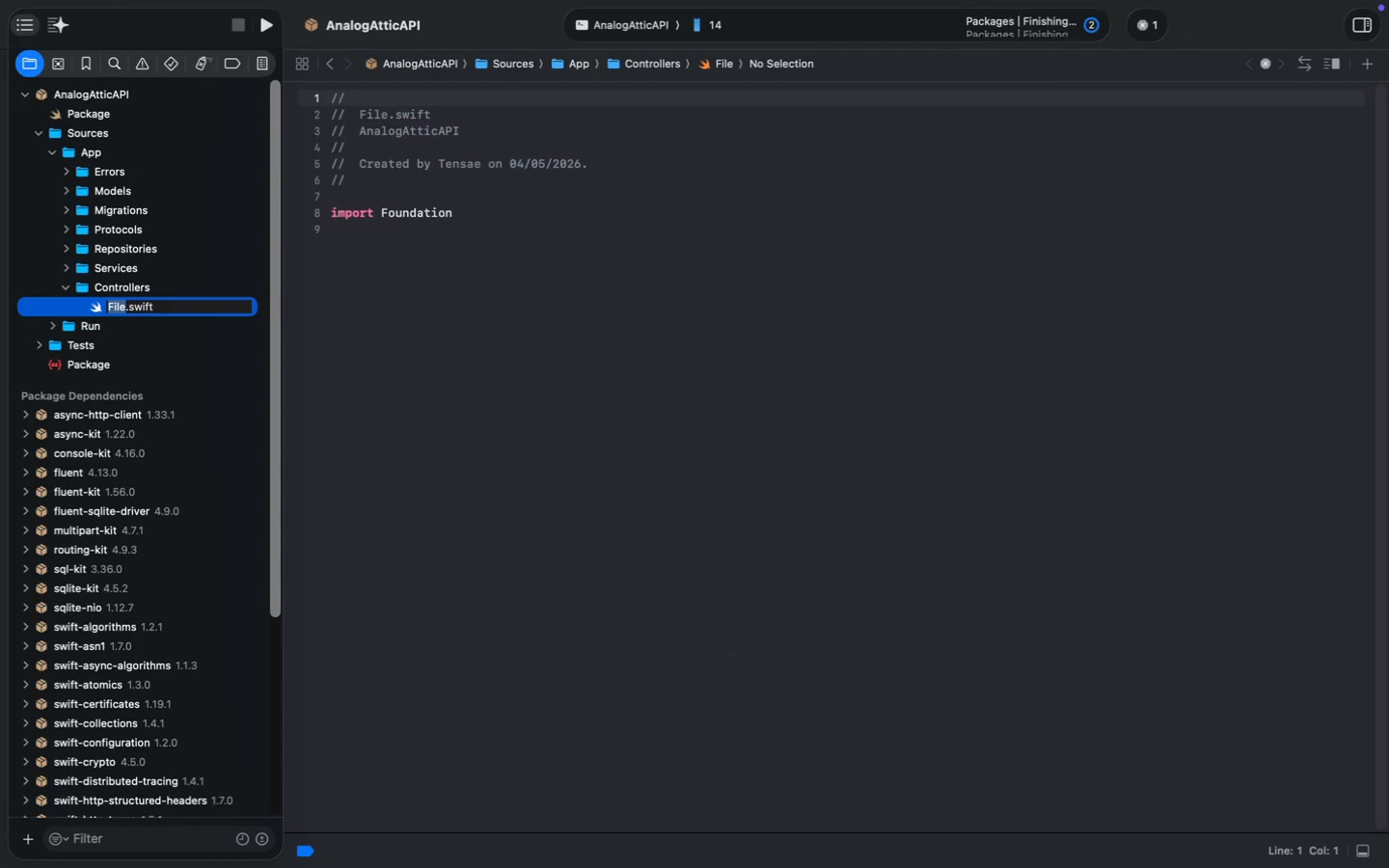 
type(VinylHuntController)
 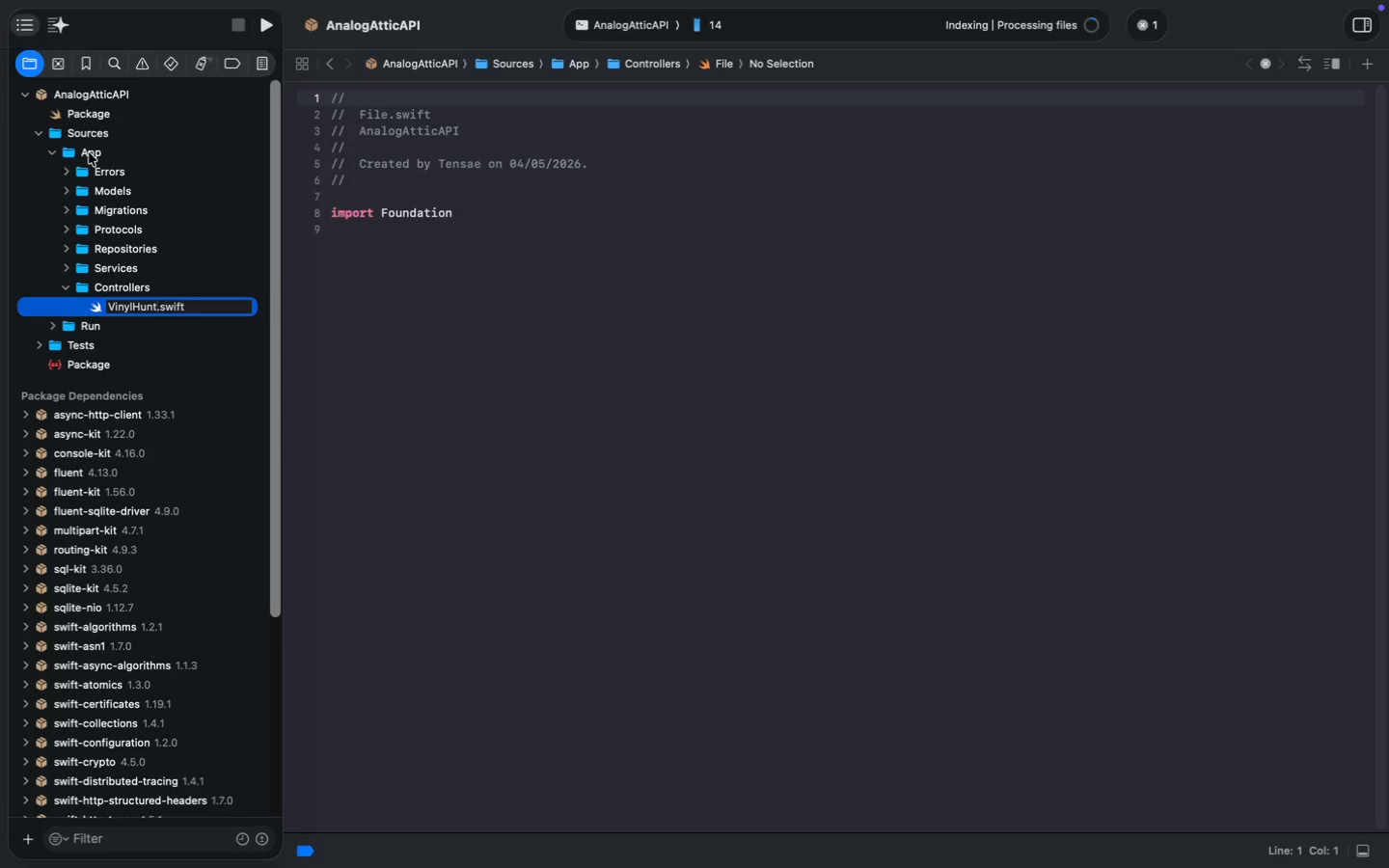 
 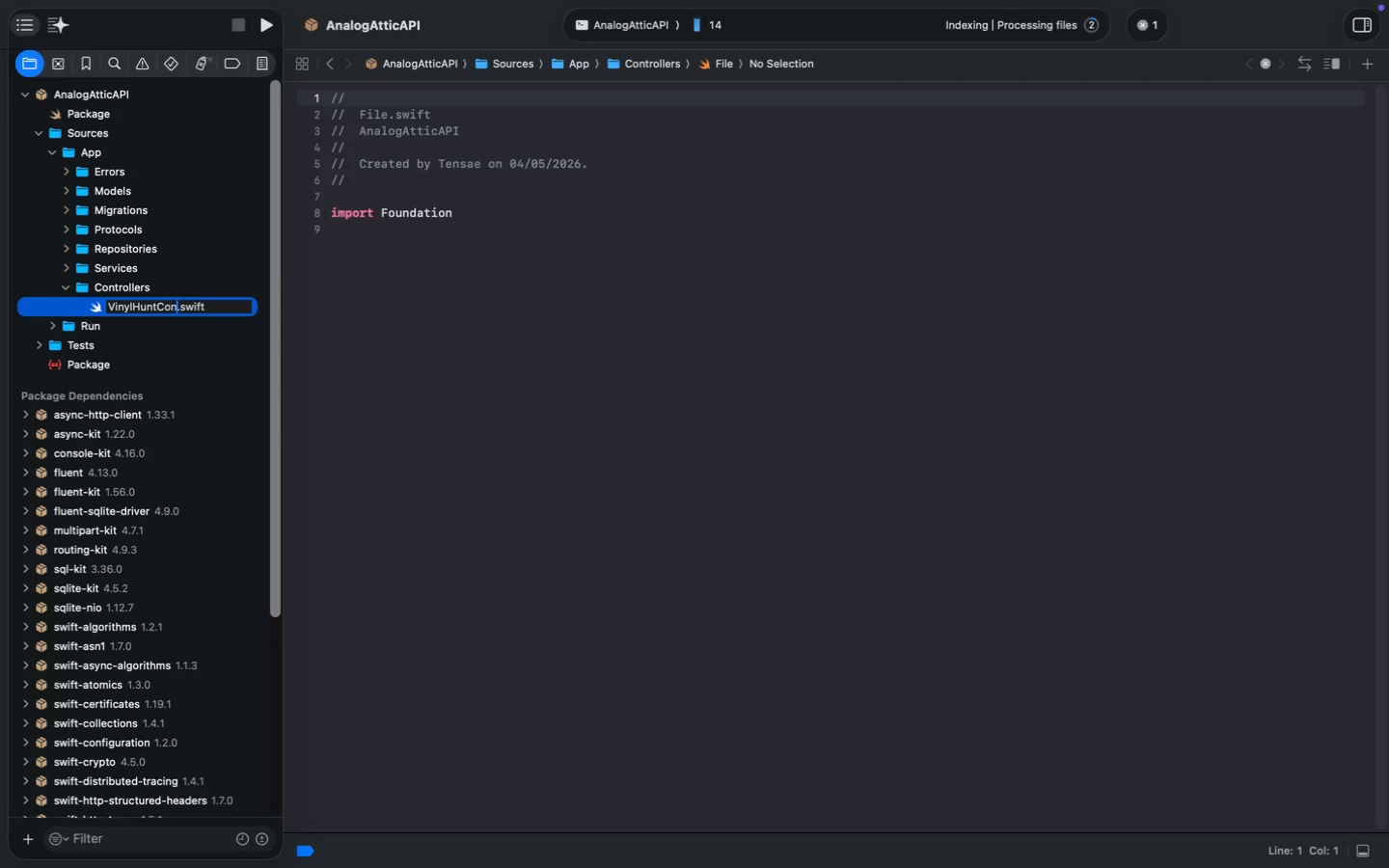 
key(Enter)
 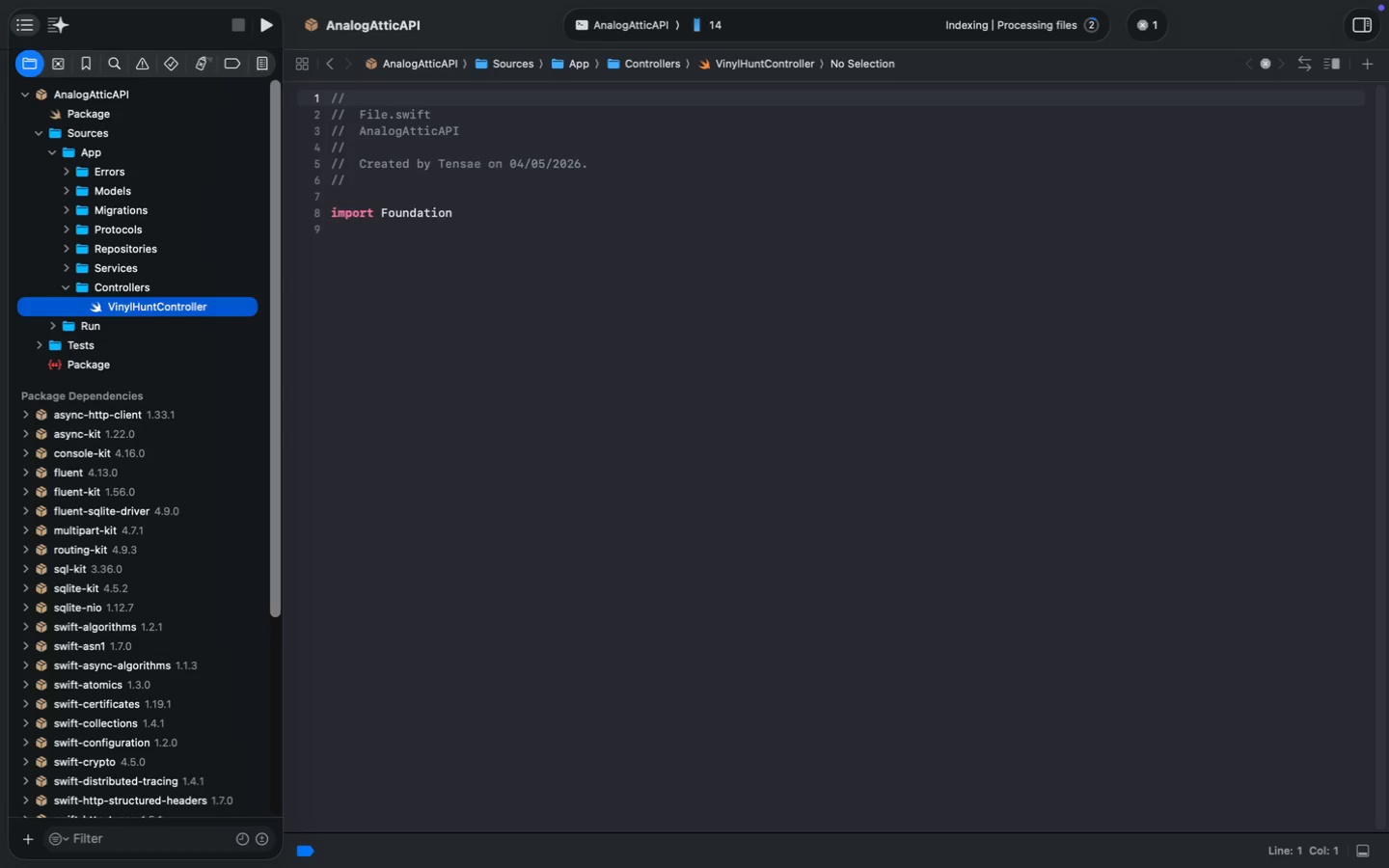 
double_click([444, 215])
 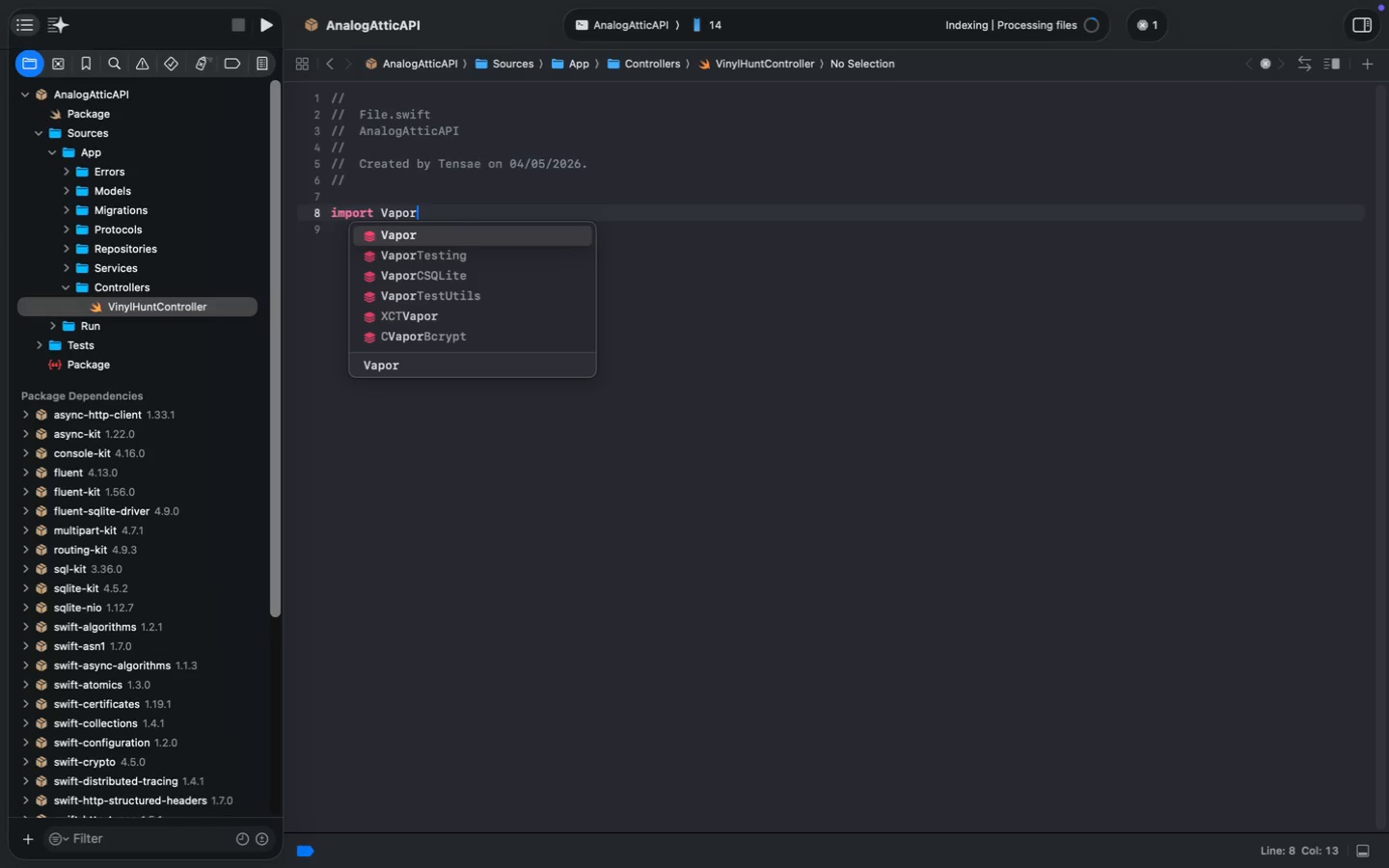 
type(Vapor)
 